 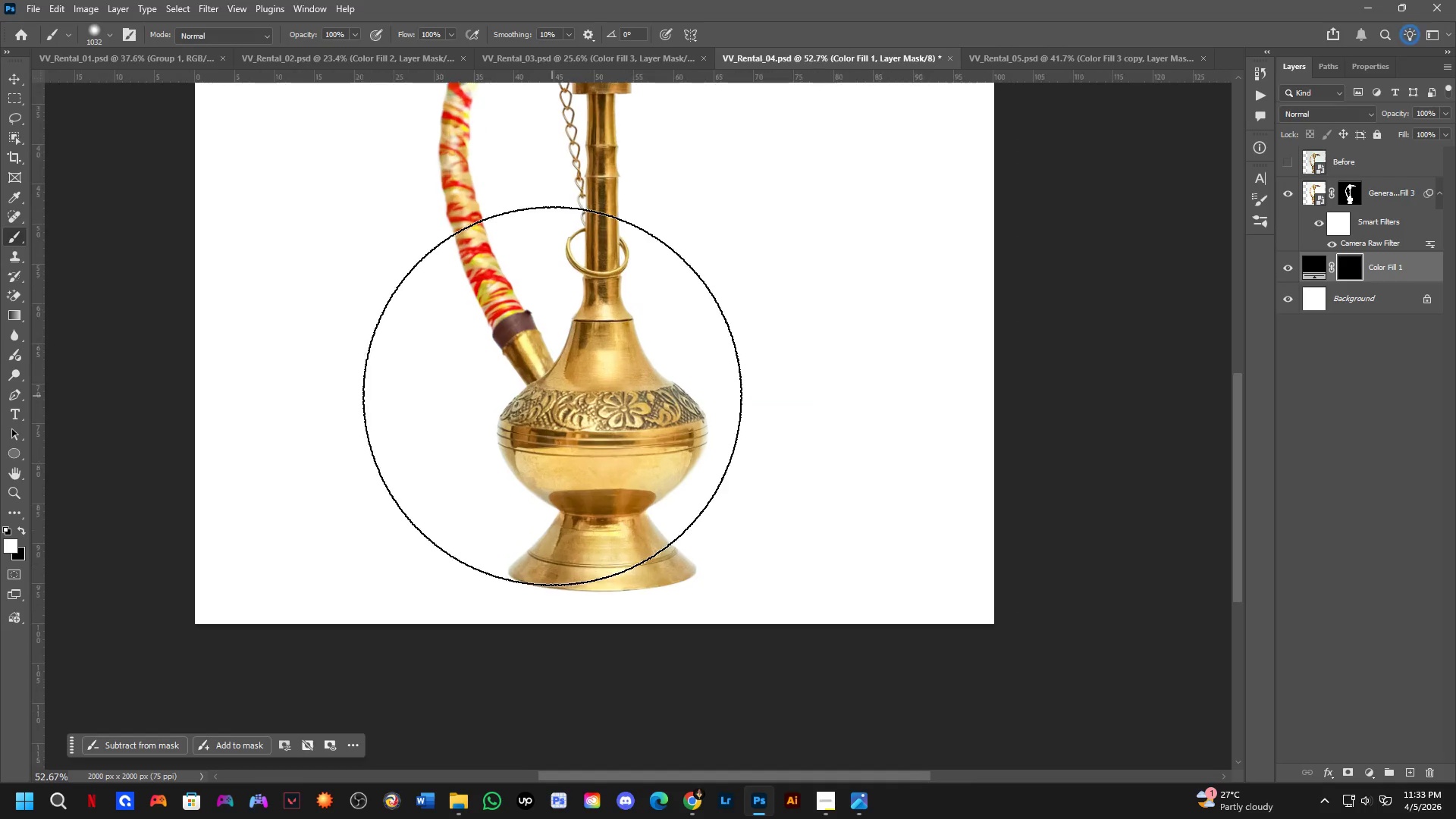 
left_click_drag(start_coordinate=[576, 366], to_coordinate=[683, 505])
 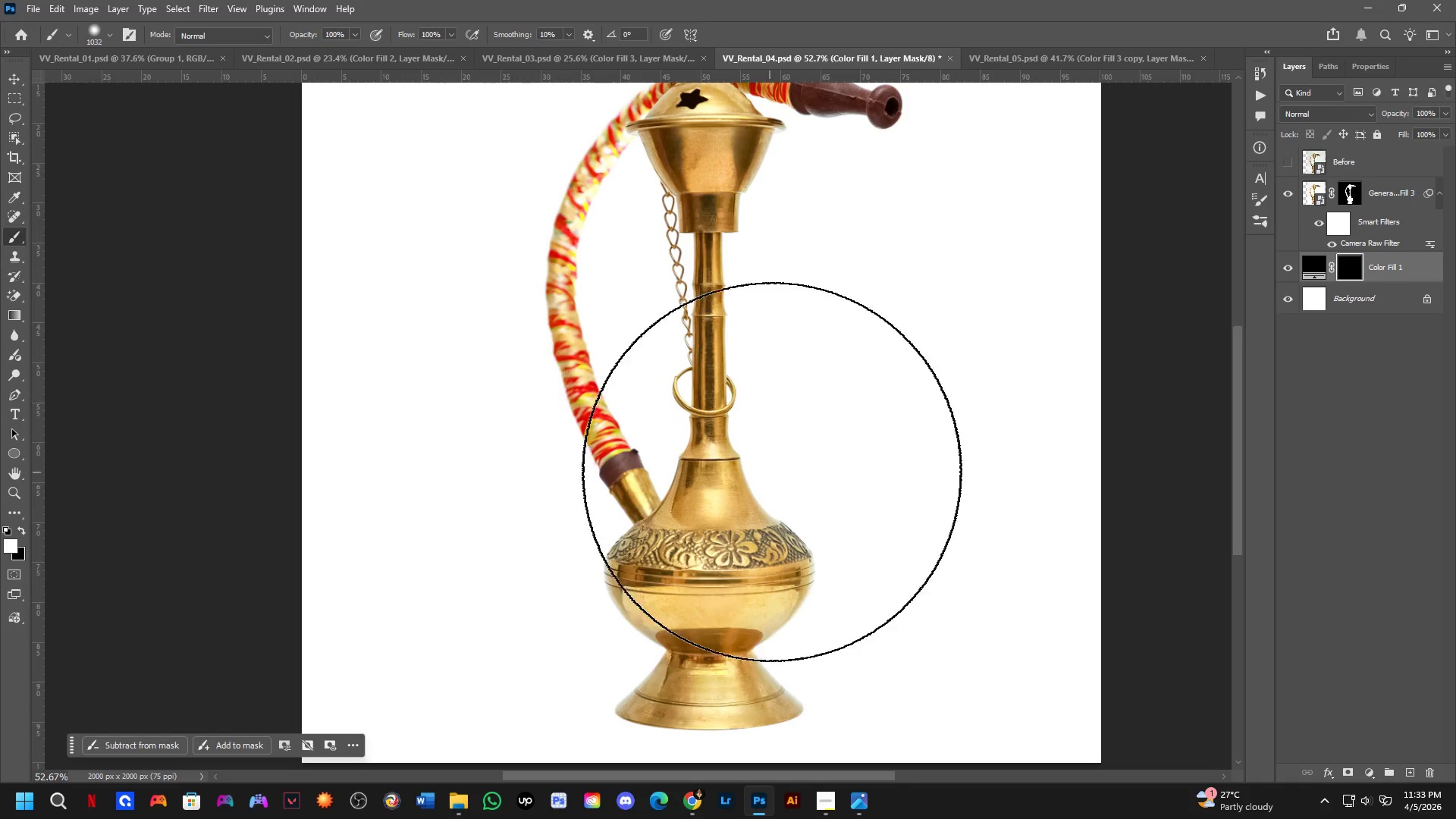 
scroll: coordinate [552, 396], scroll_direction: up, amount: 2.0
 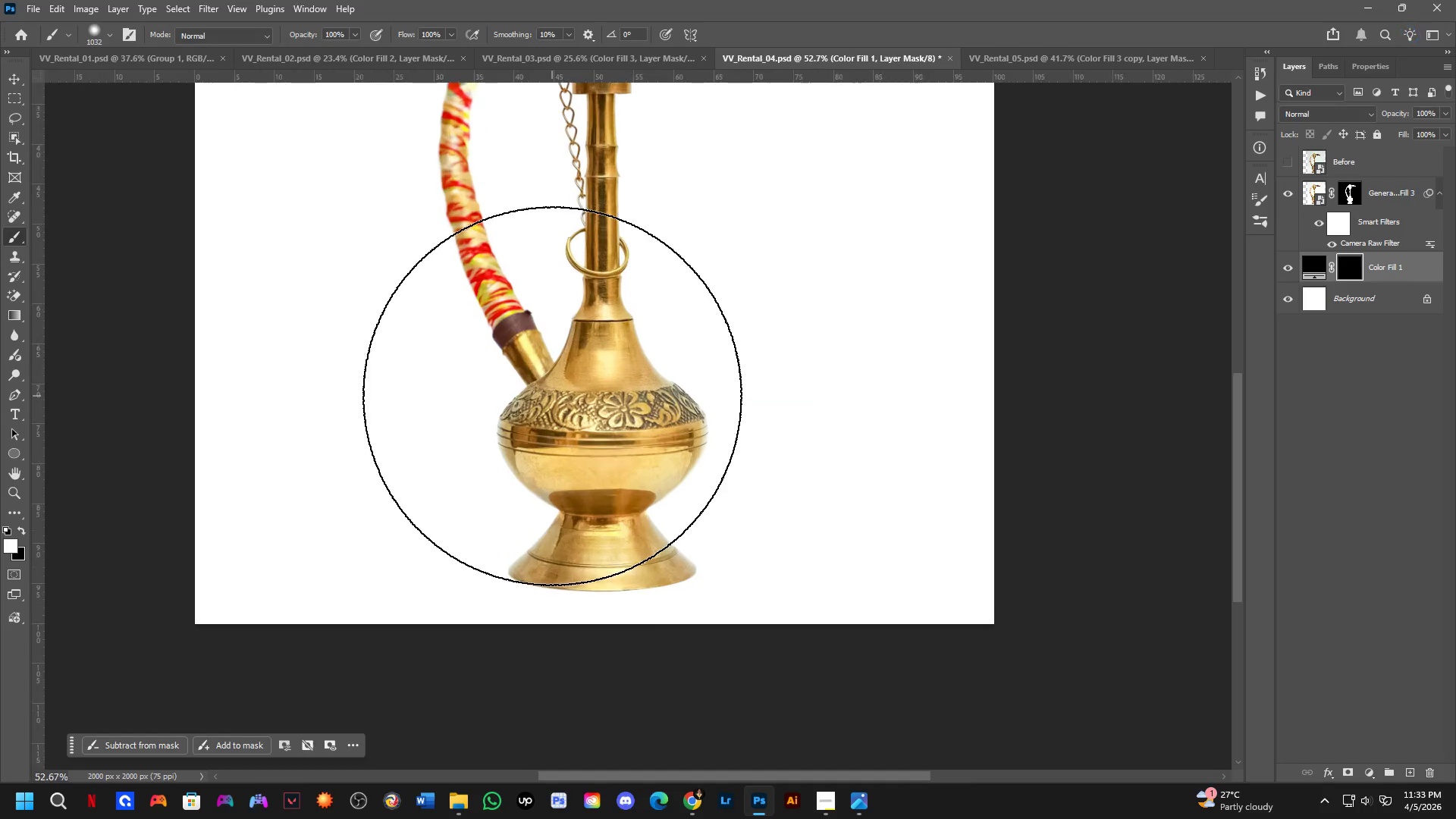 
hold_key(key=AltLeft, duration=0.98)
 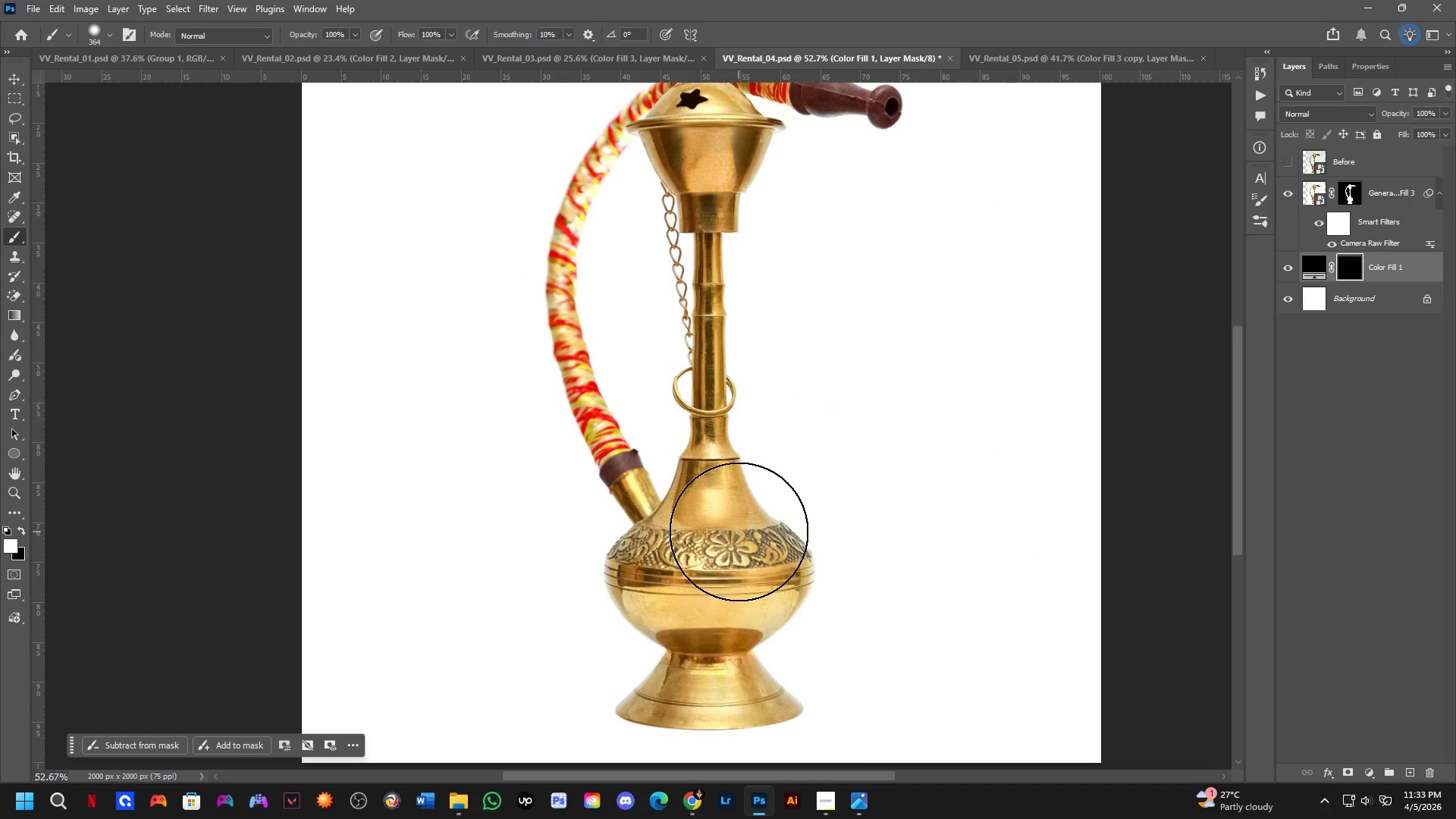 
hold_key(key=Space, duration=0.56)
 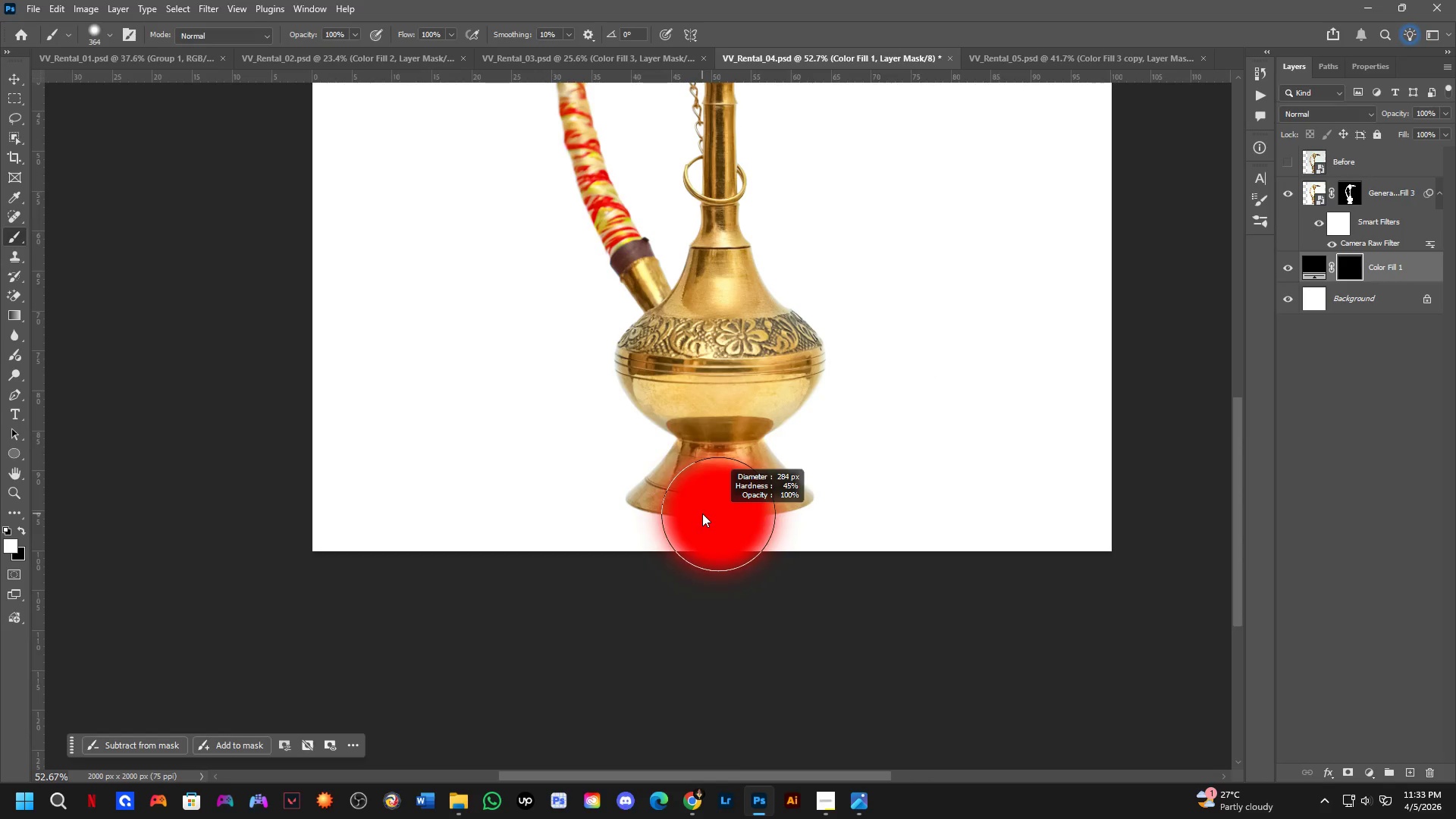 
left_click_drag(start_coordinate=[739, 532], to_coordinate=[749, 320])
 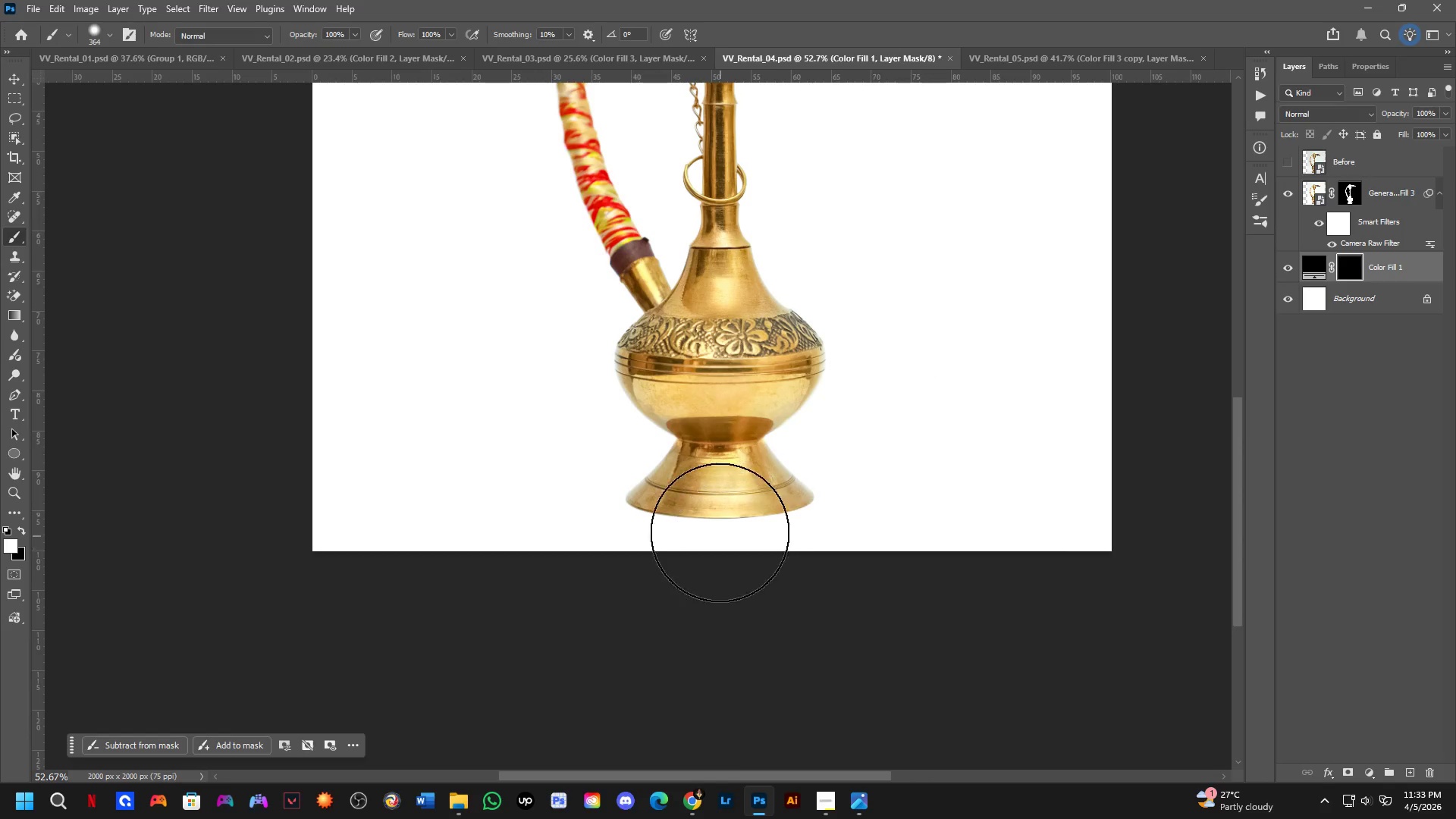 
hold_key(key=AltLeft, duration=0.47)
 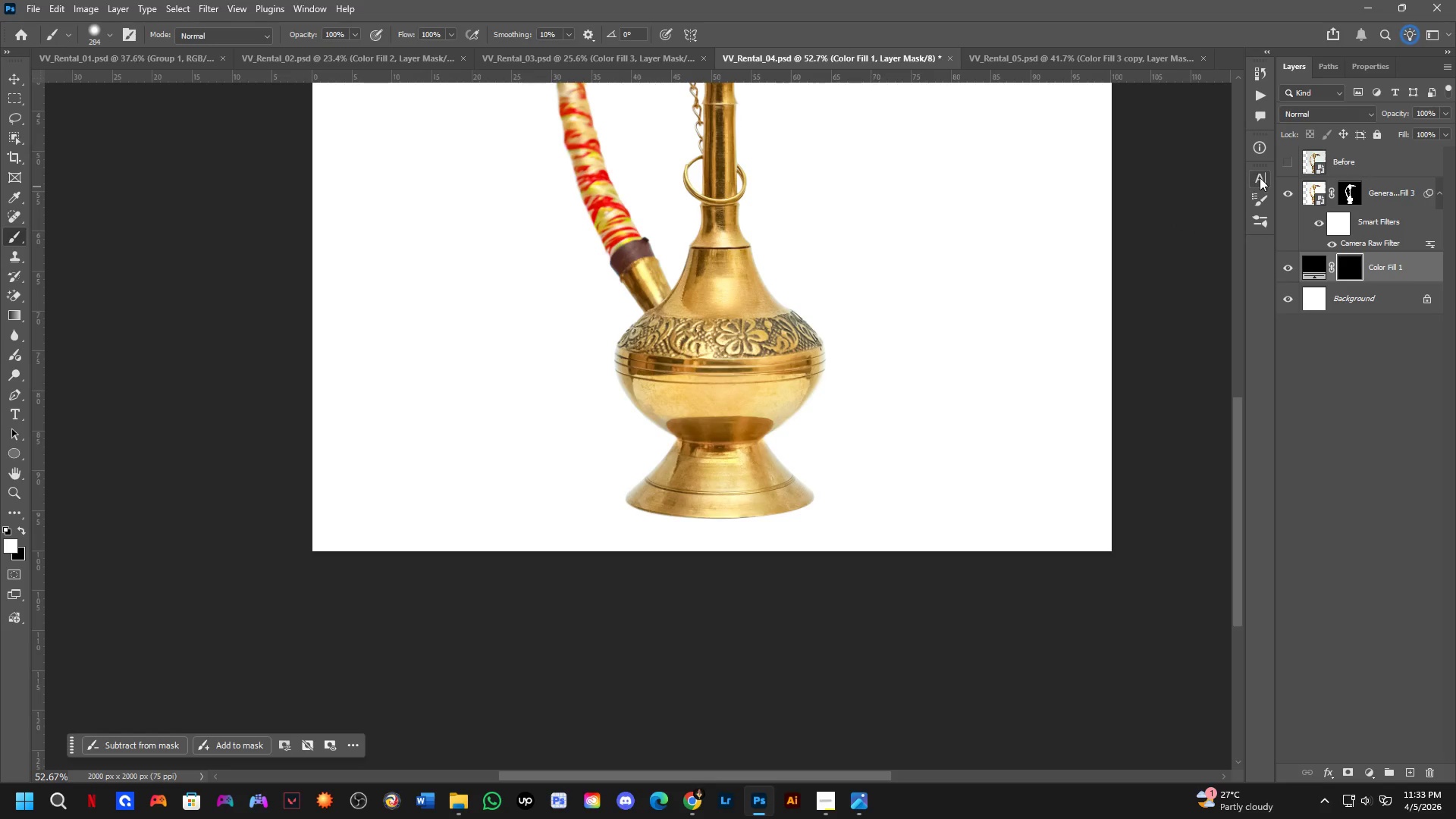 
left_click([18, 334])
 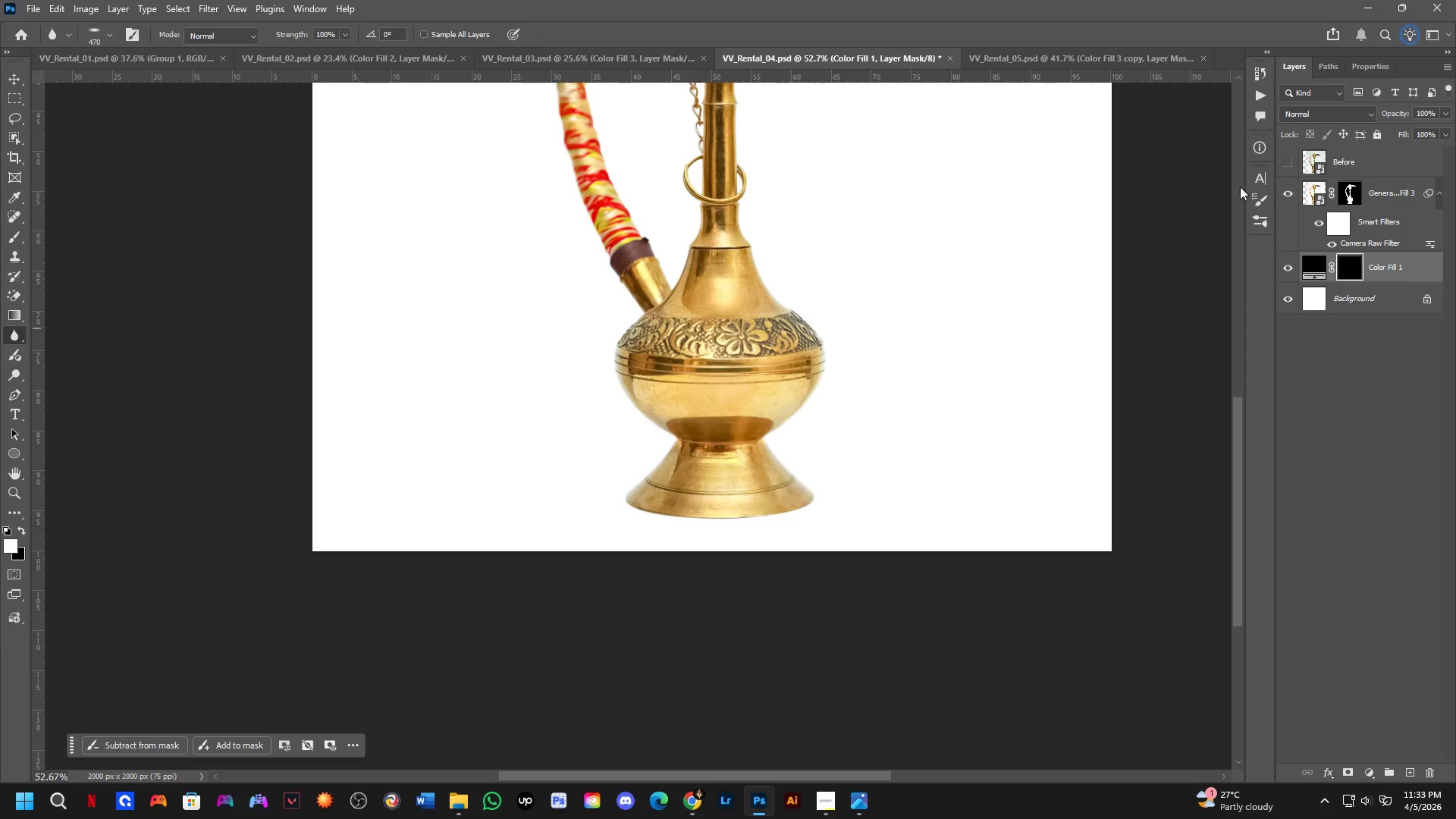 
left_click([1251, 198])
 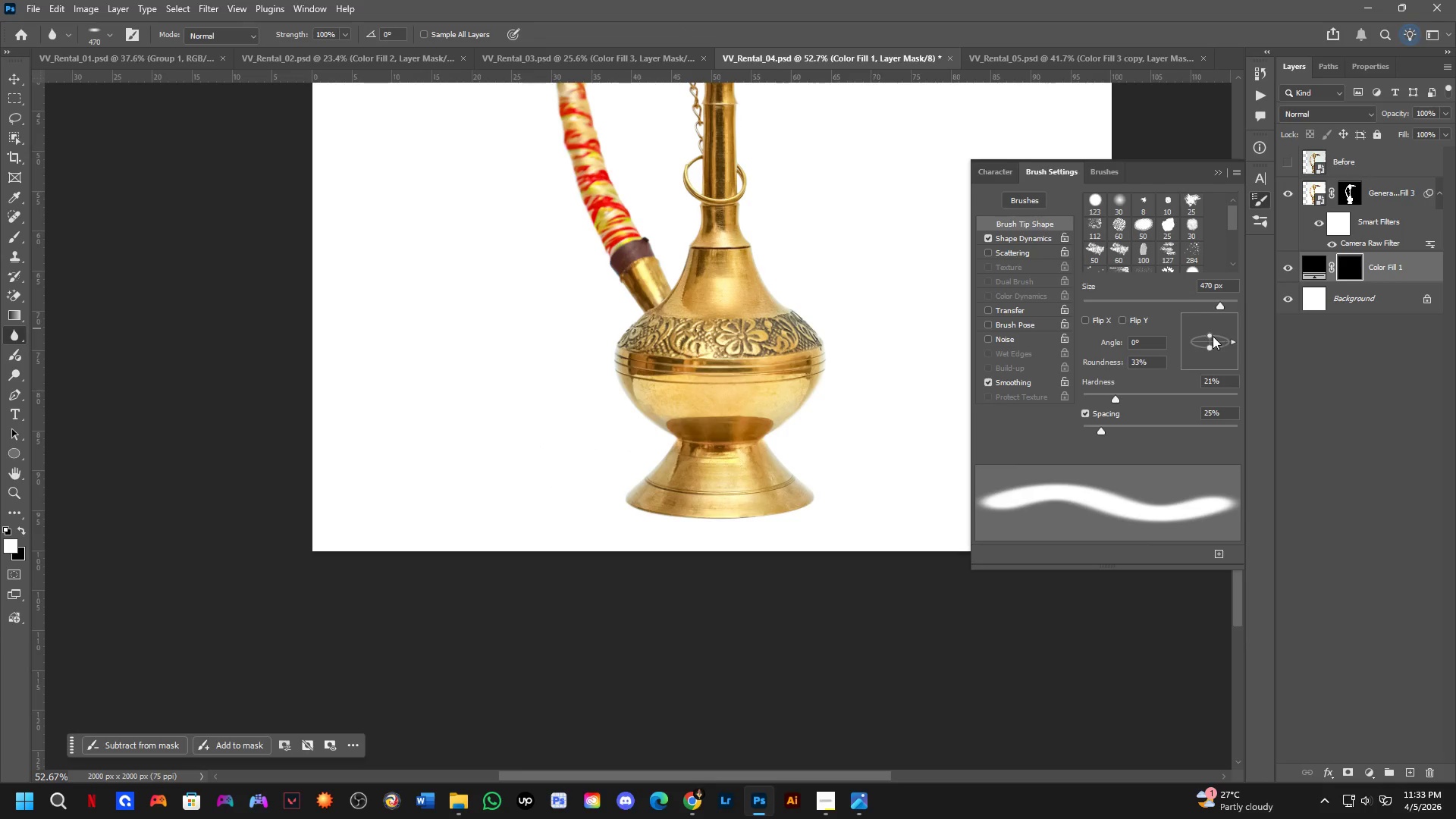 
left_click_drag(start_coordinate=[1210, 337], to_coordinate=[1216, 297])
 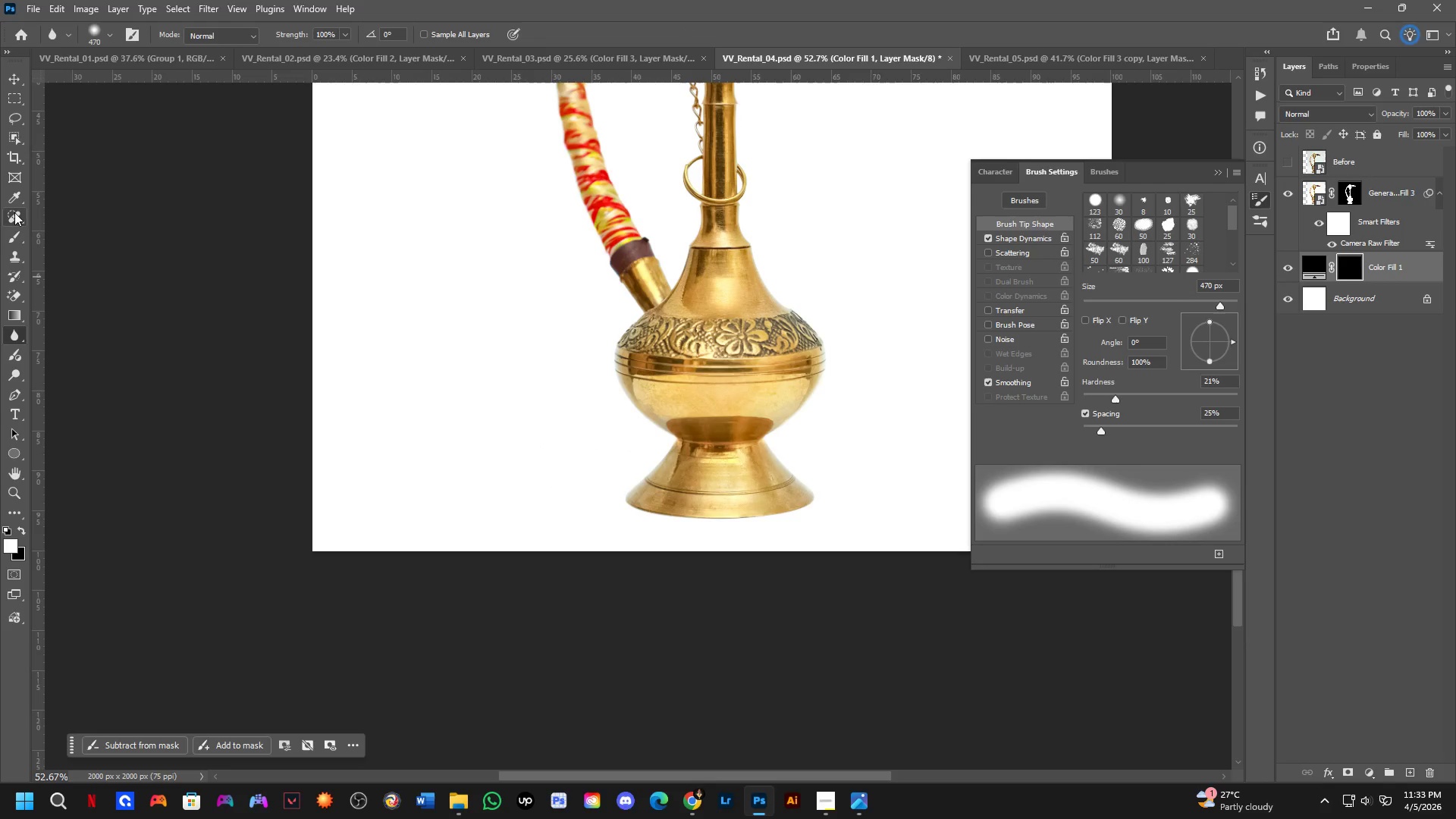 
left_click([12, 237])
 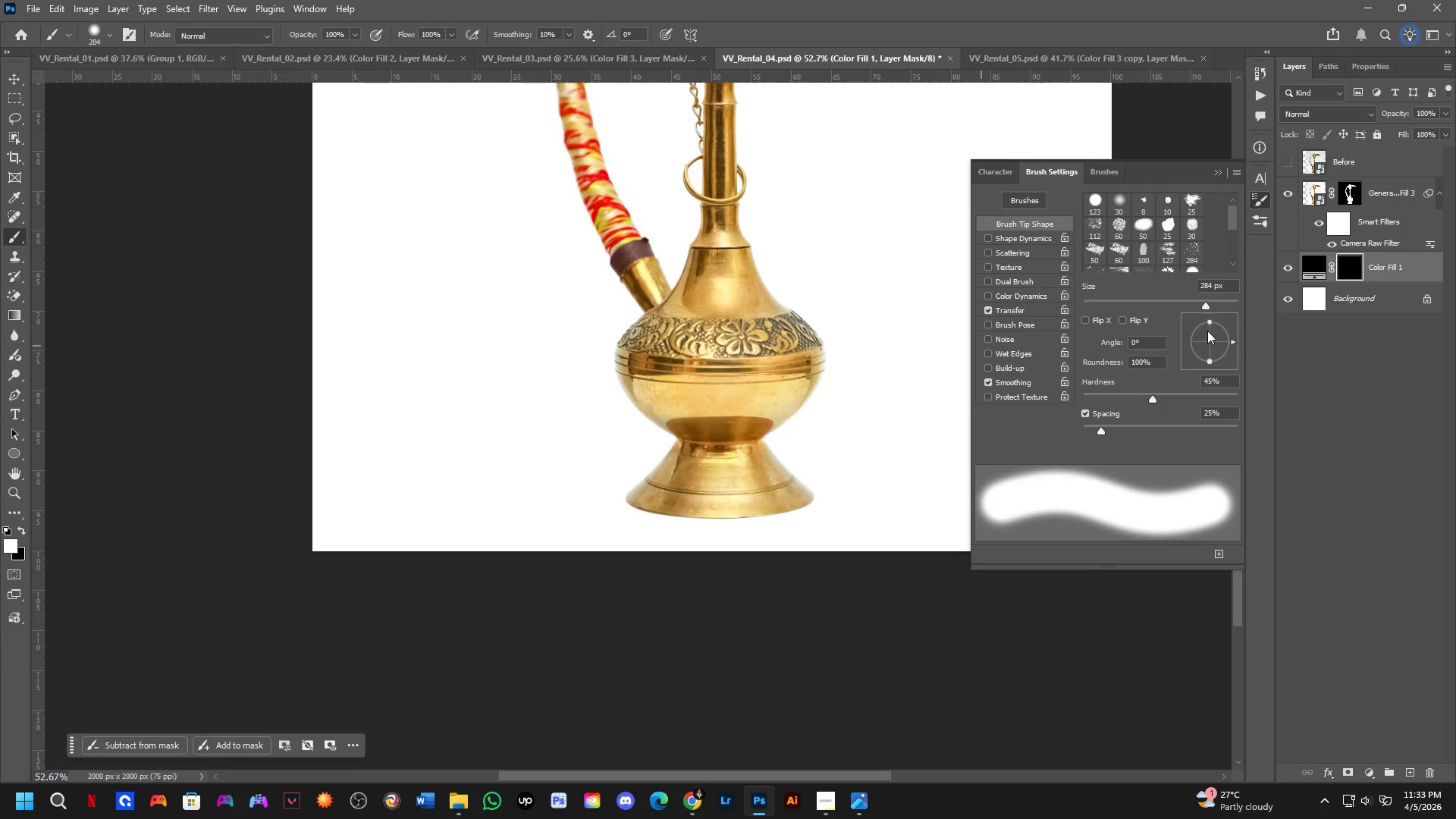 
left_click_drag(start_coordinate=[1209, 321], to_coordinate=[1211, 336])
 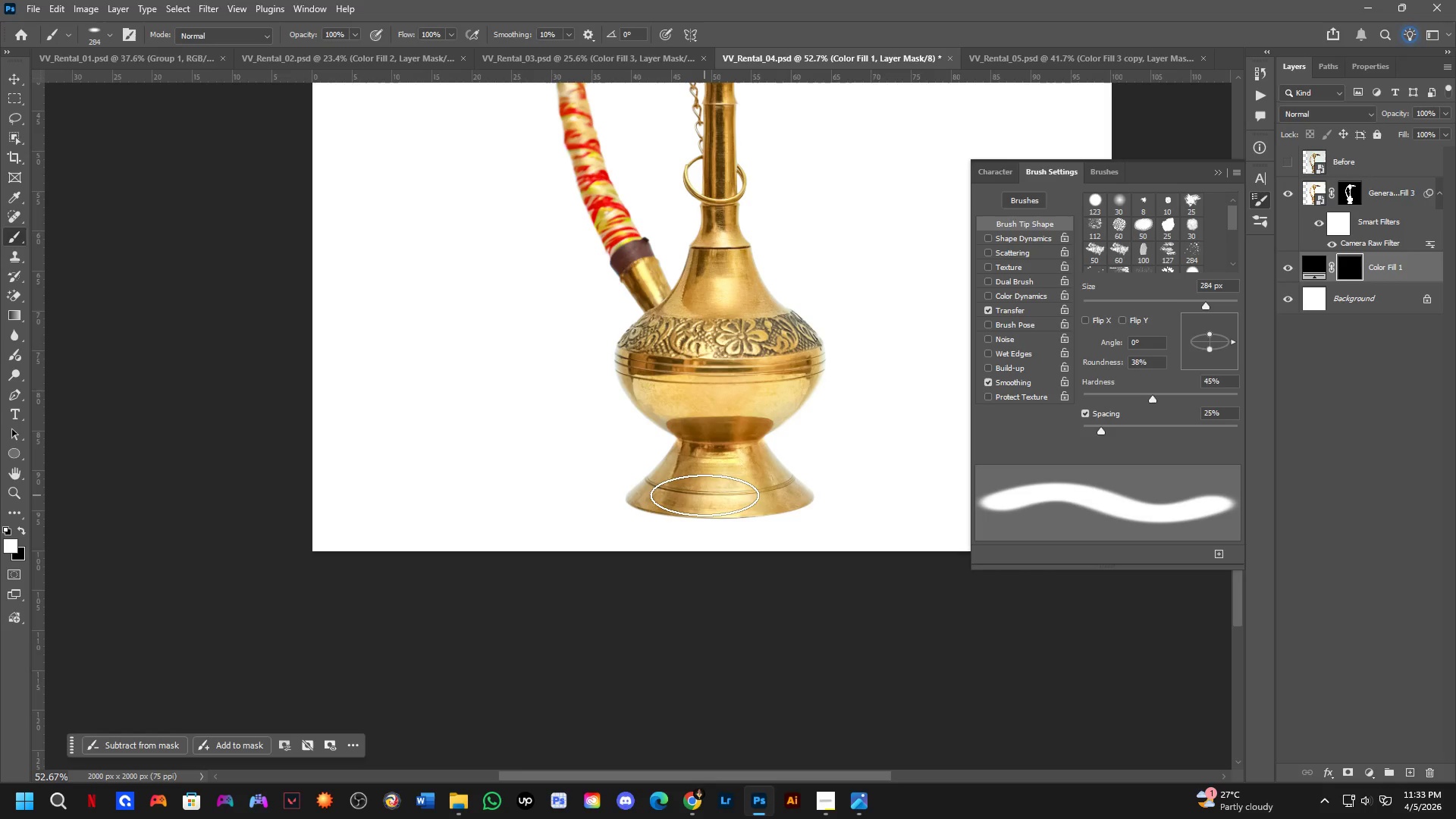 
hold_key(key=ShiftLeft, duration=0.81)
 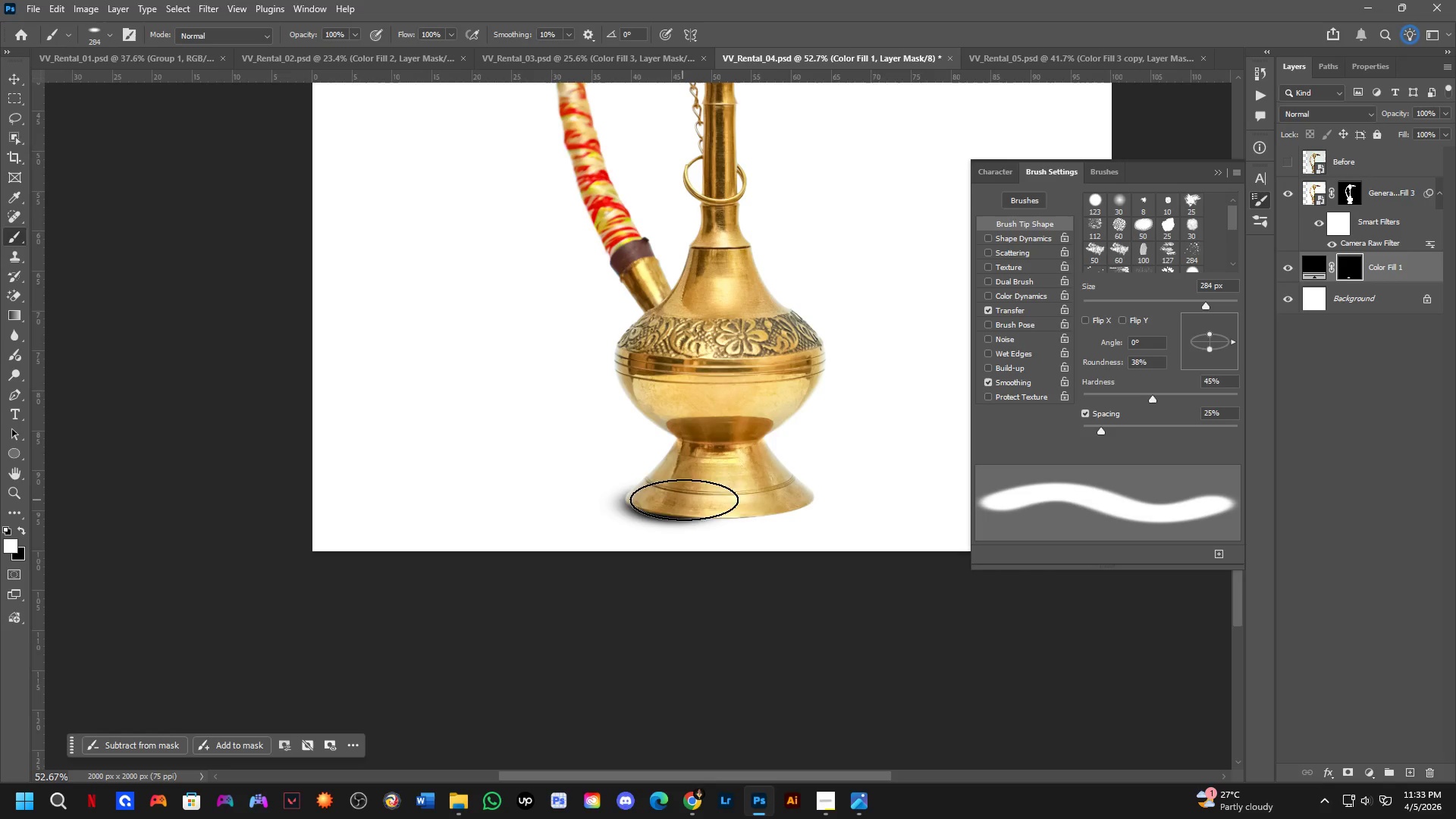 
left_click([761, 504])
 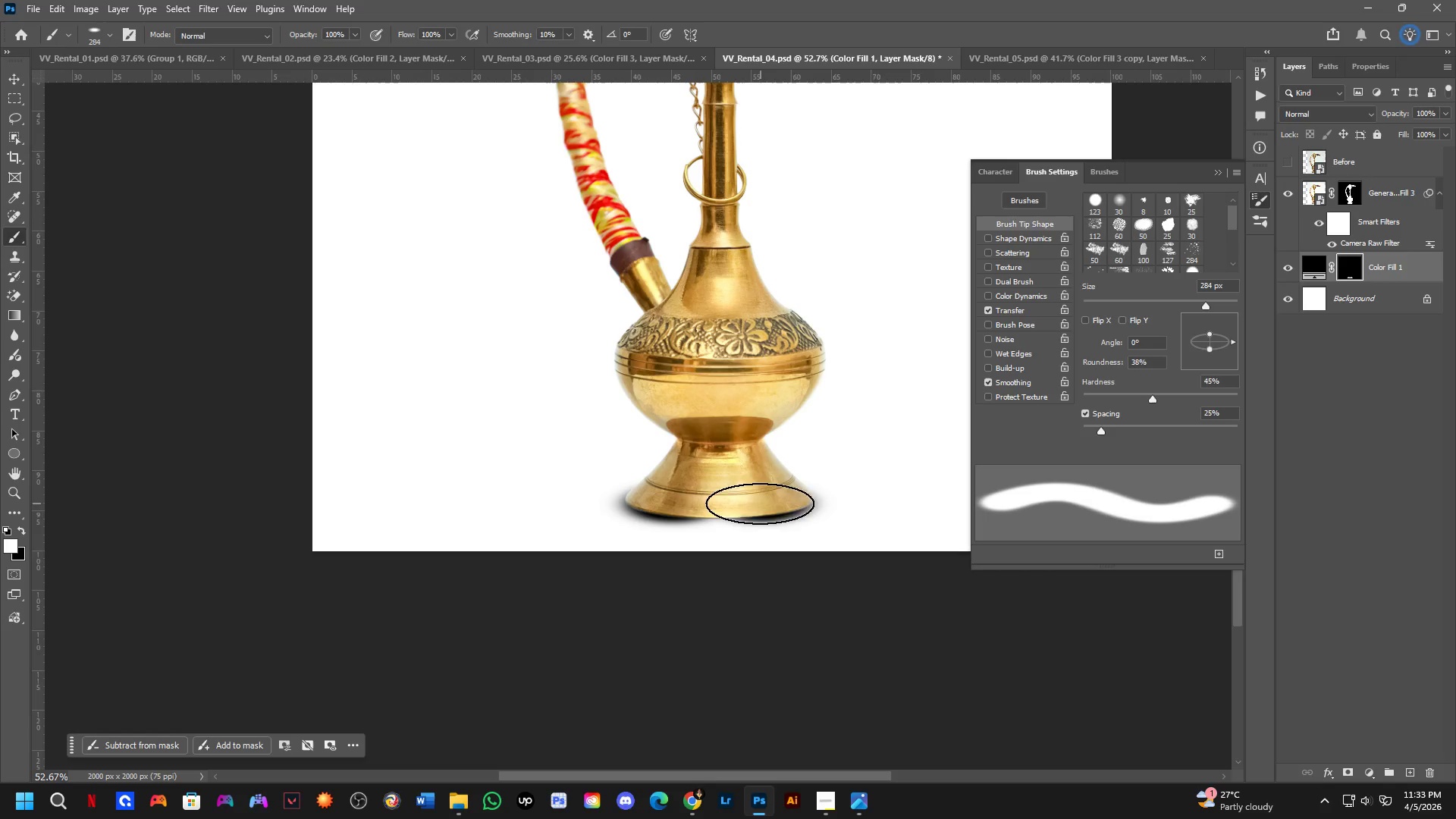 
left_click_drag(start_coordinate=[748, 504], to_coordinate=[700, 500])
 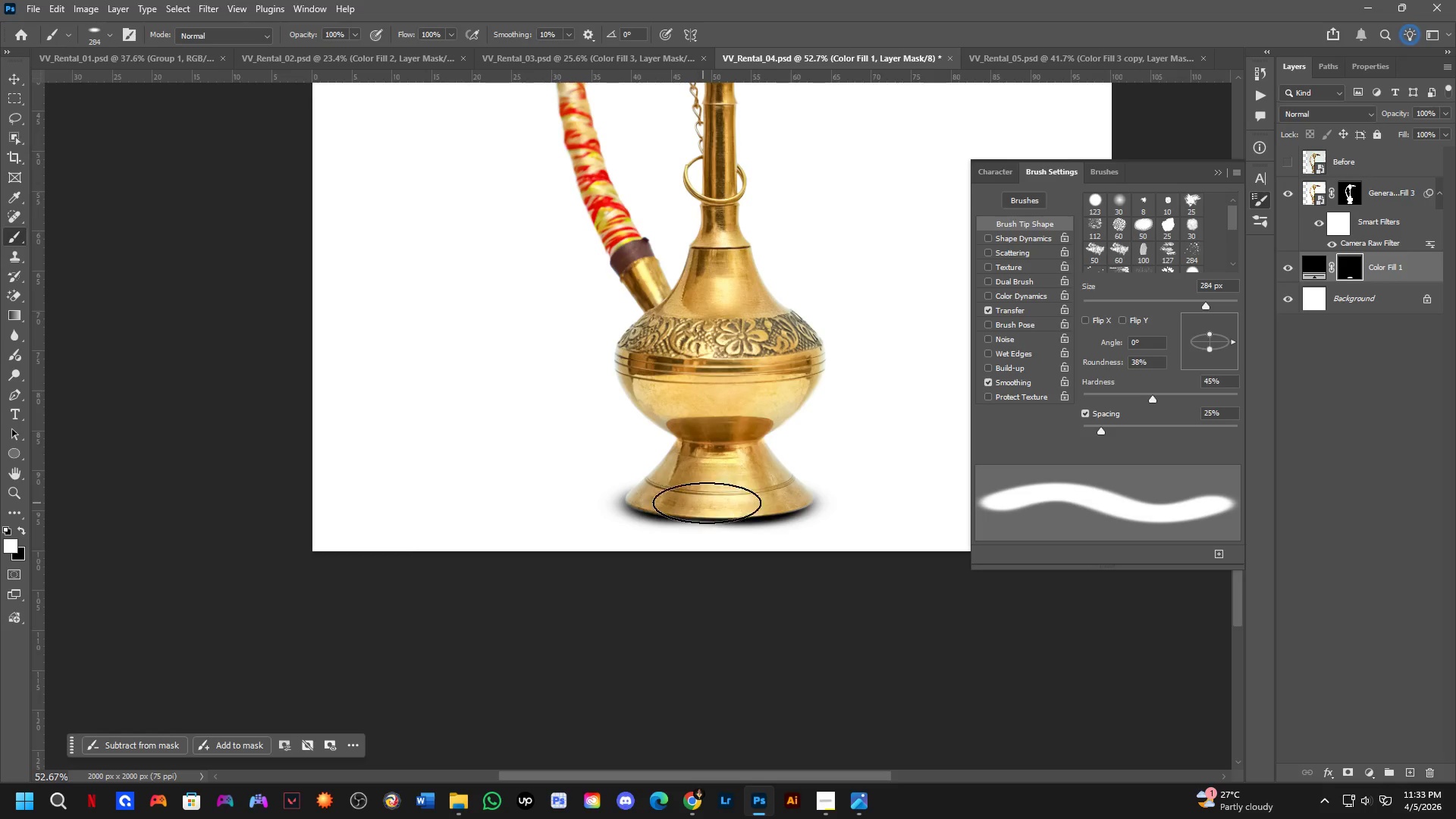 
key(Control+Z)
 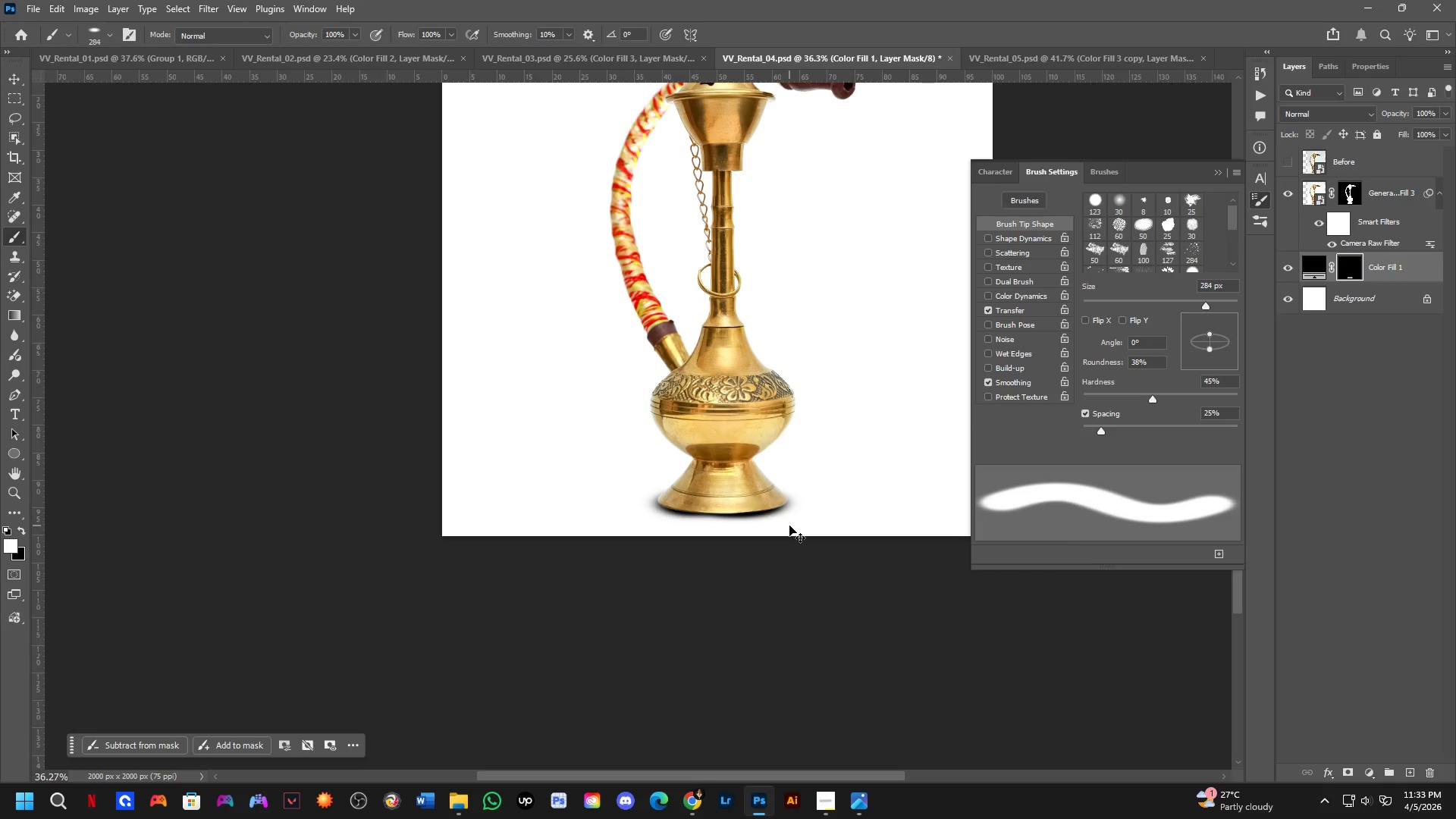 
scroll: coordinate [732, 502], scroll_direction: down, amount: 4.0
 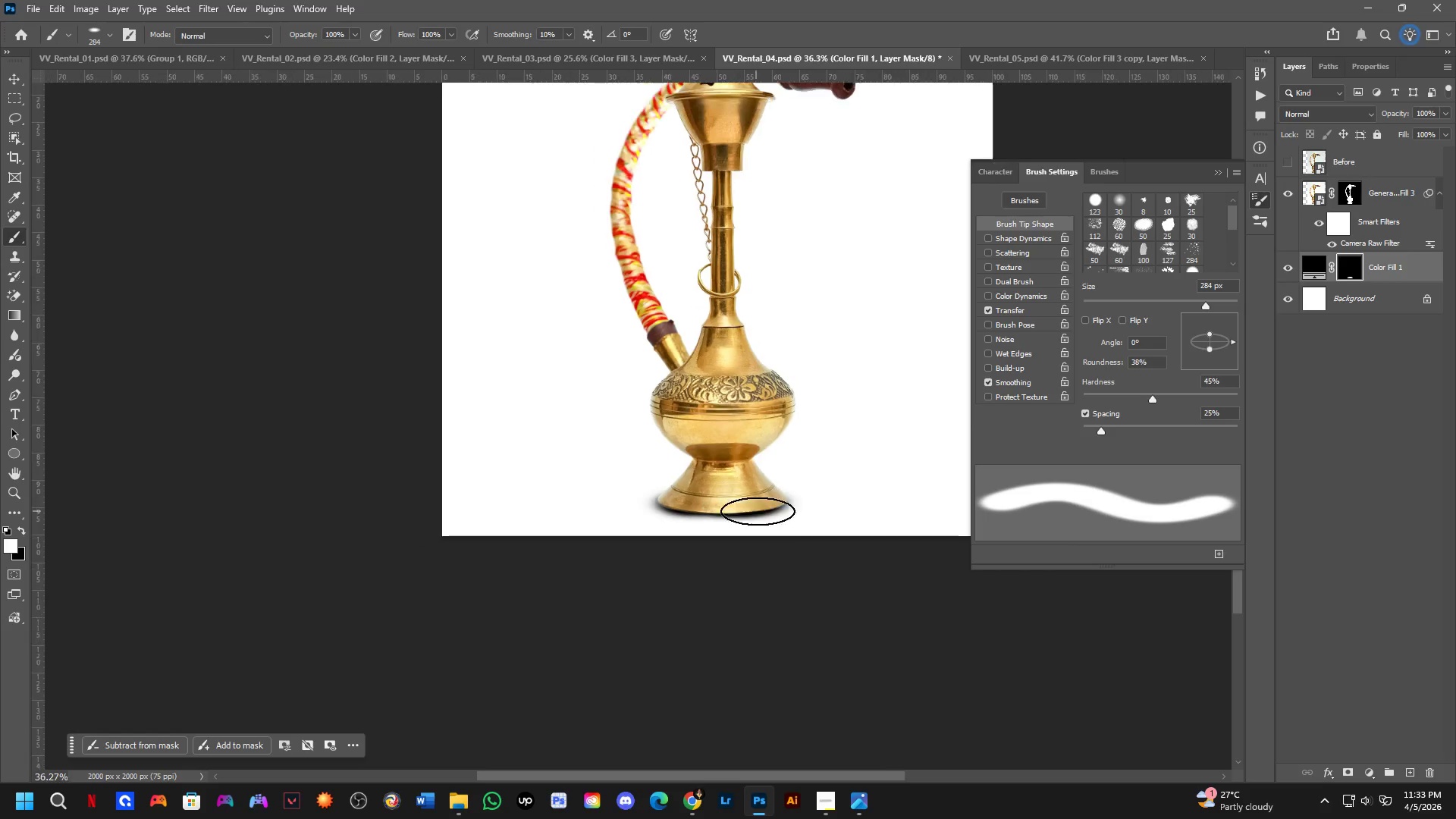 
key(Control+Z)
 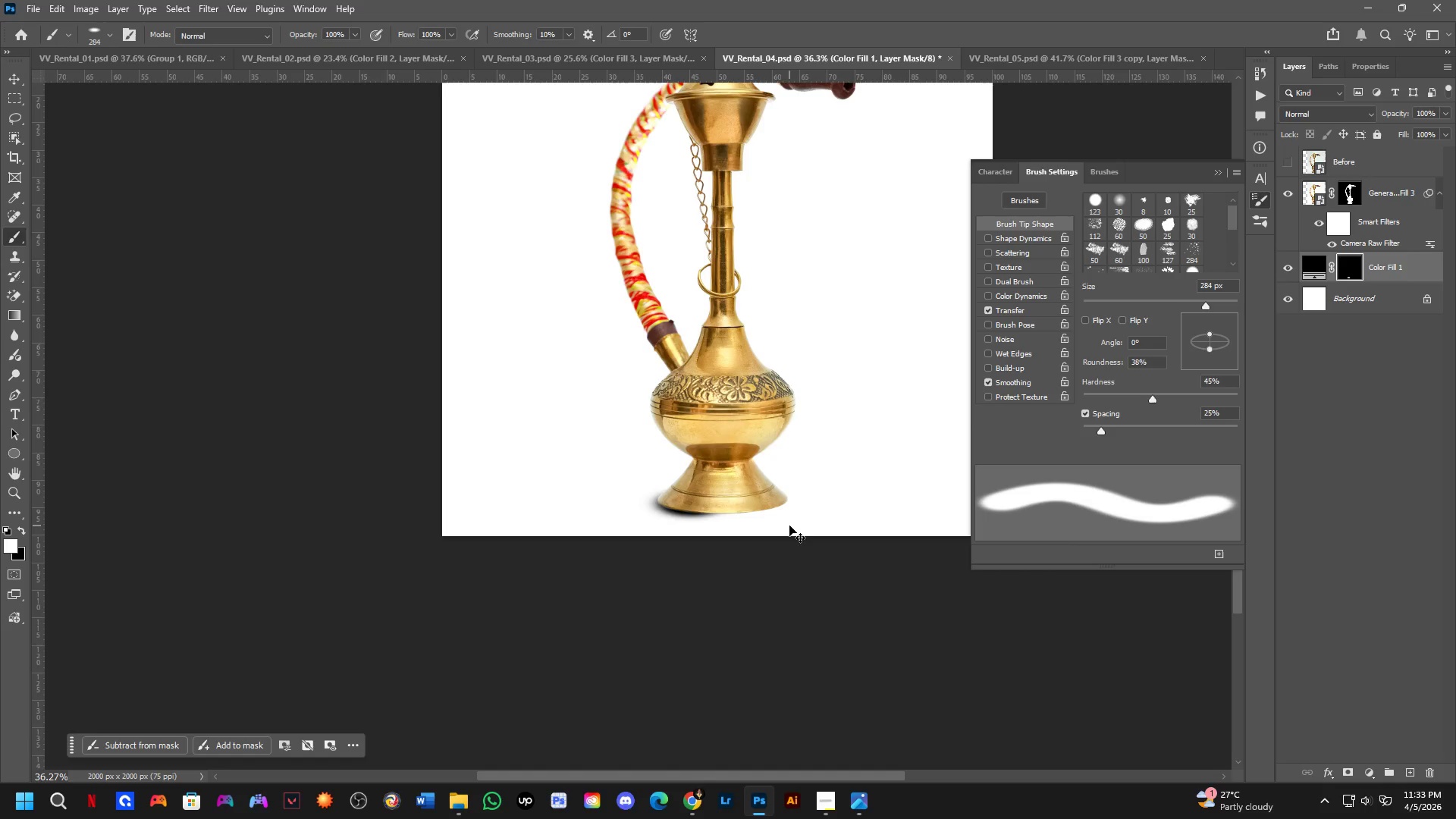 
key(Control+Z)
 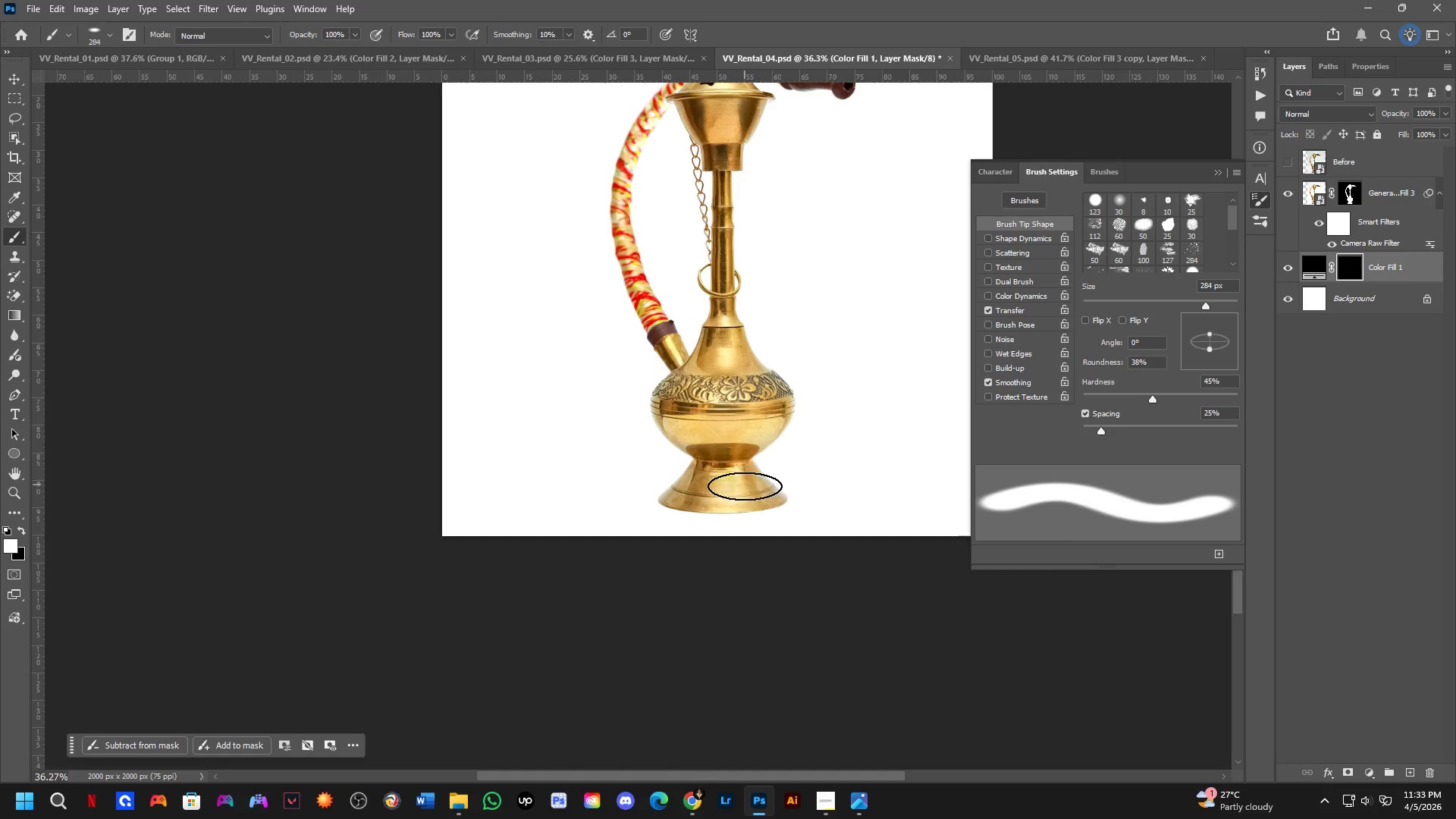 
scroll: coordinate [826, 476], scroll_direction: down, amount: 6.0
 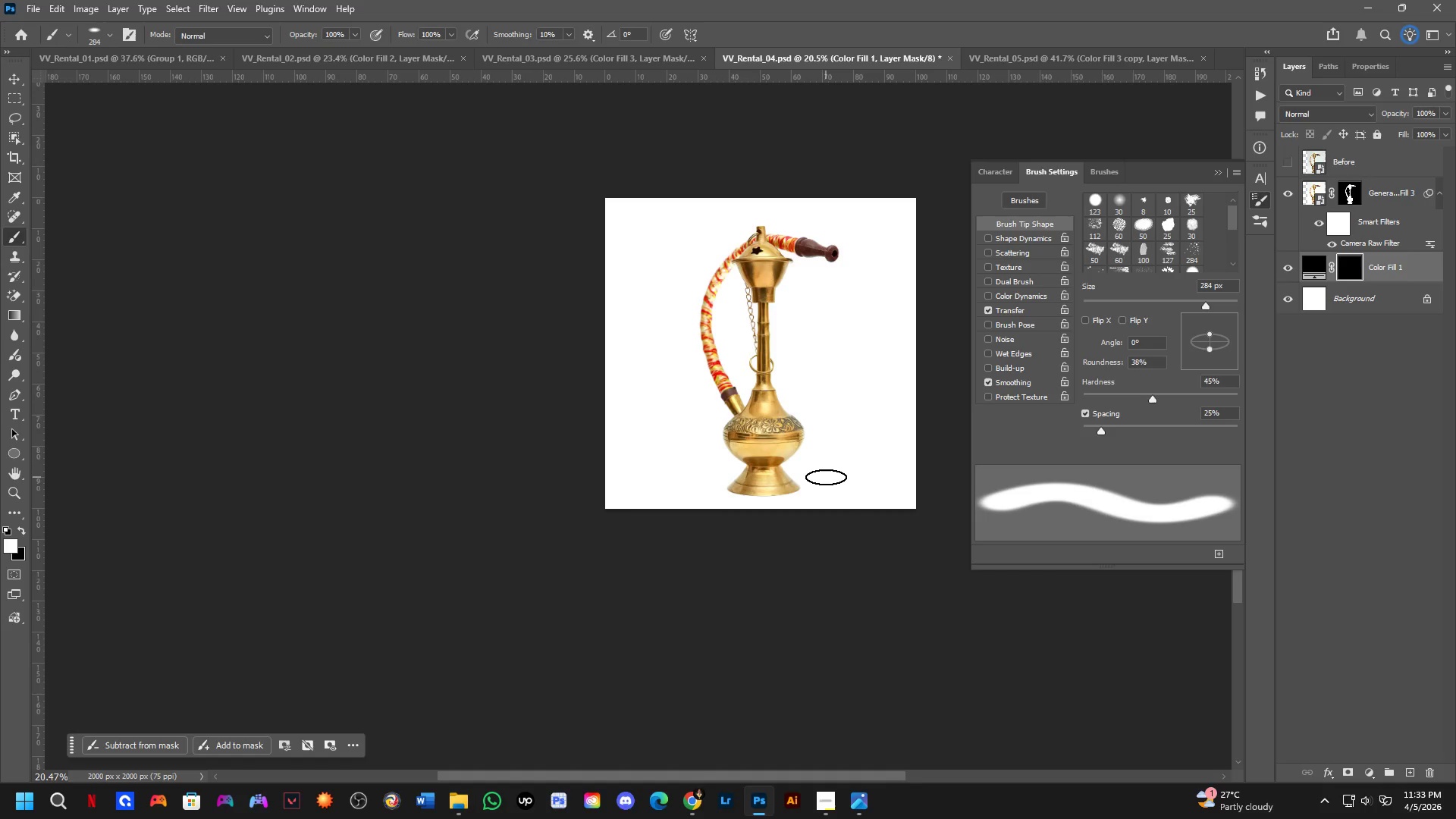 
wait(7.84)
 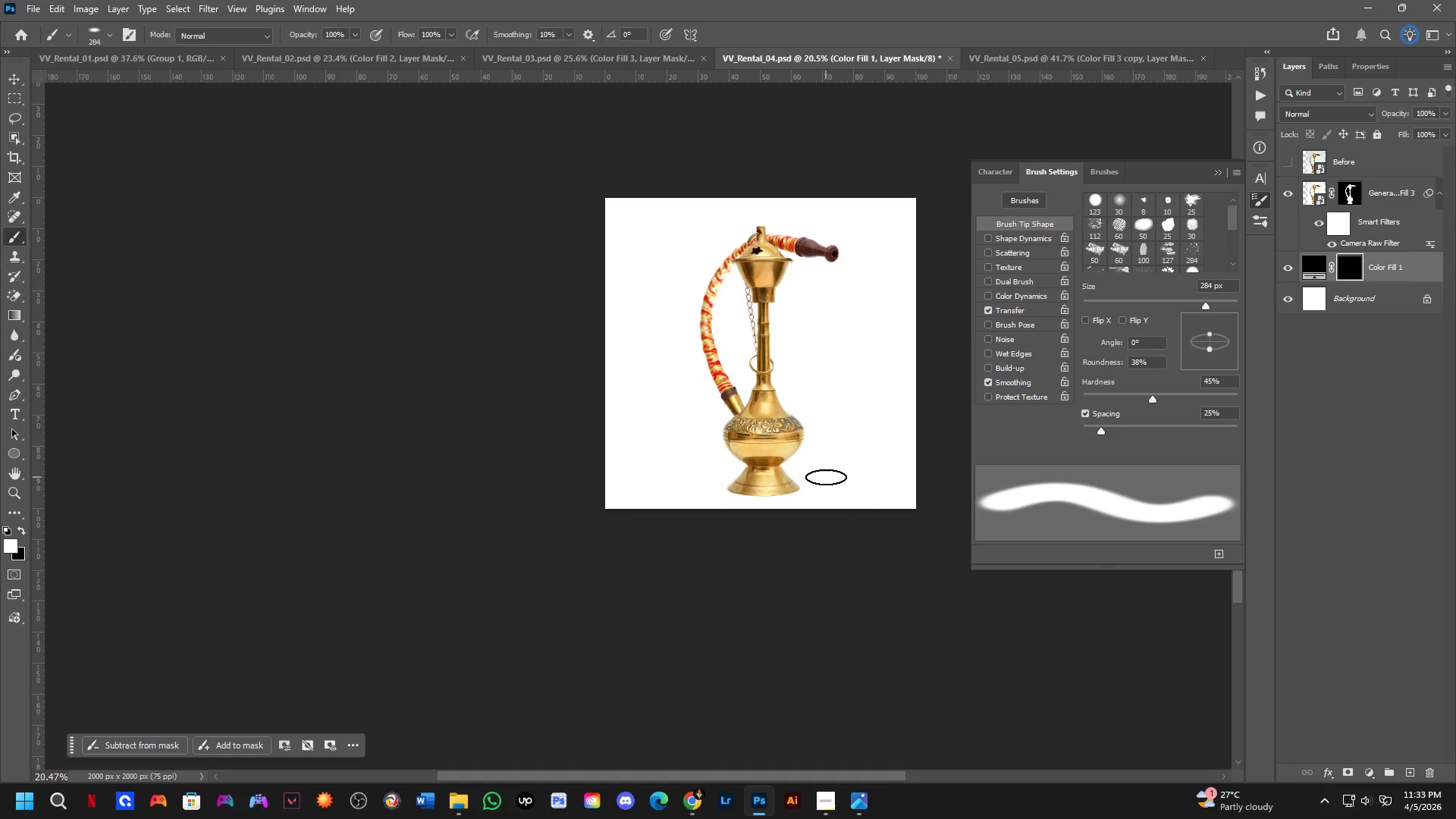 
hold_key(key=Space, duration=0.73)
 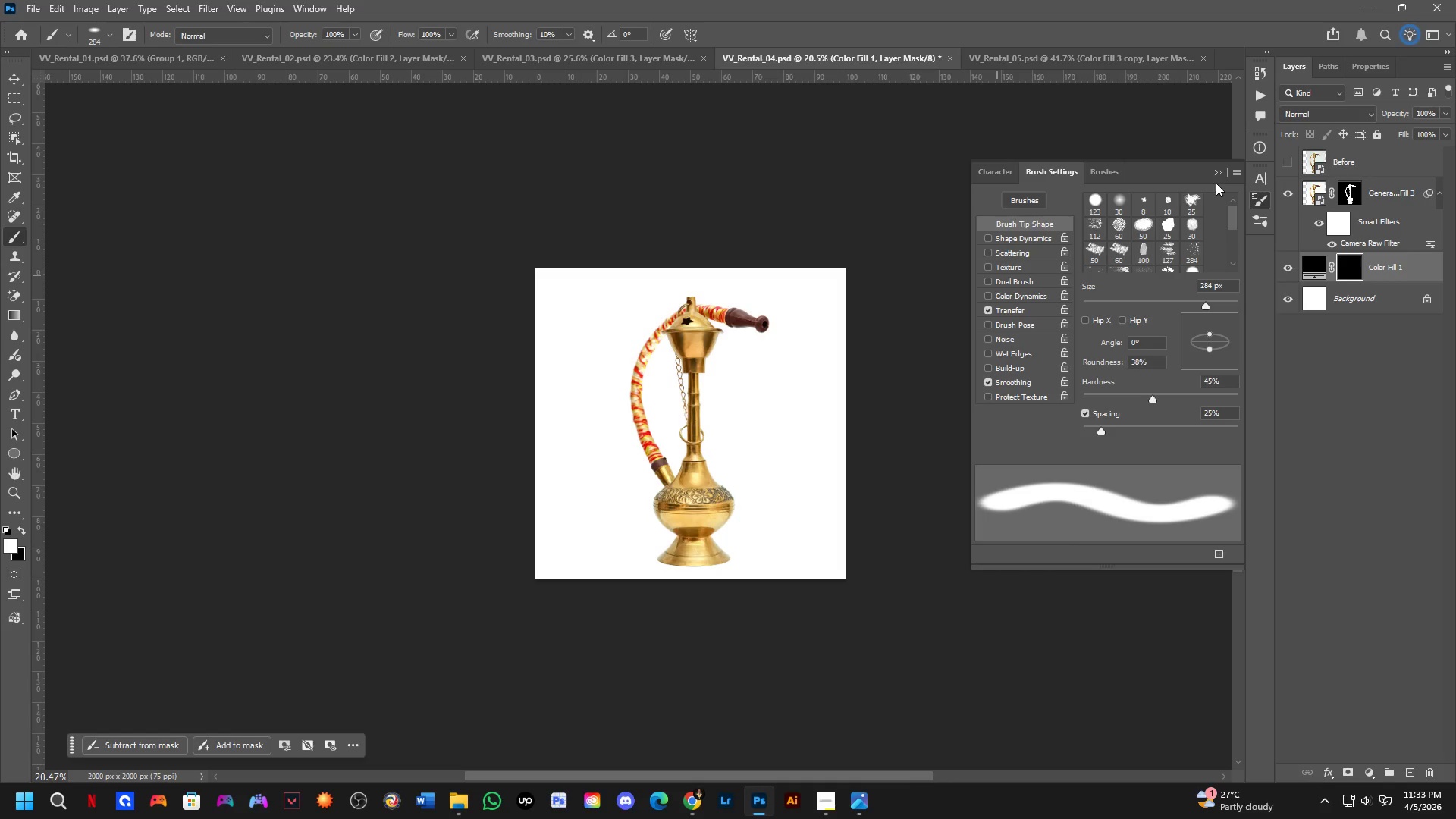 
left_click_drag(start_coordinate=[738, 406], to_coordinate=[668, 477])
 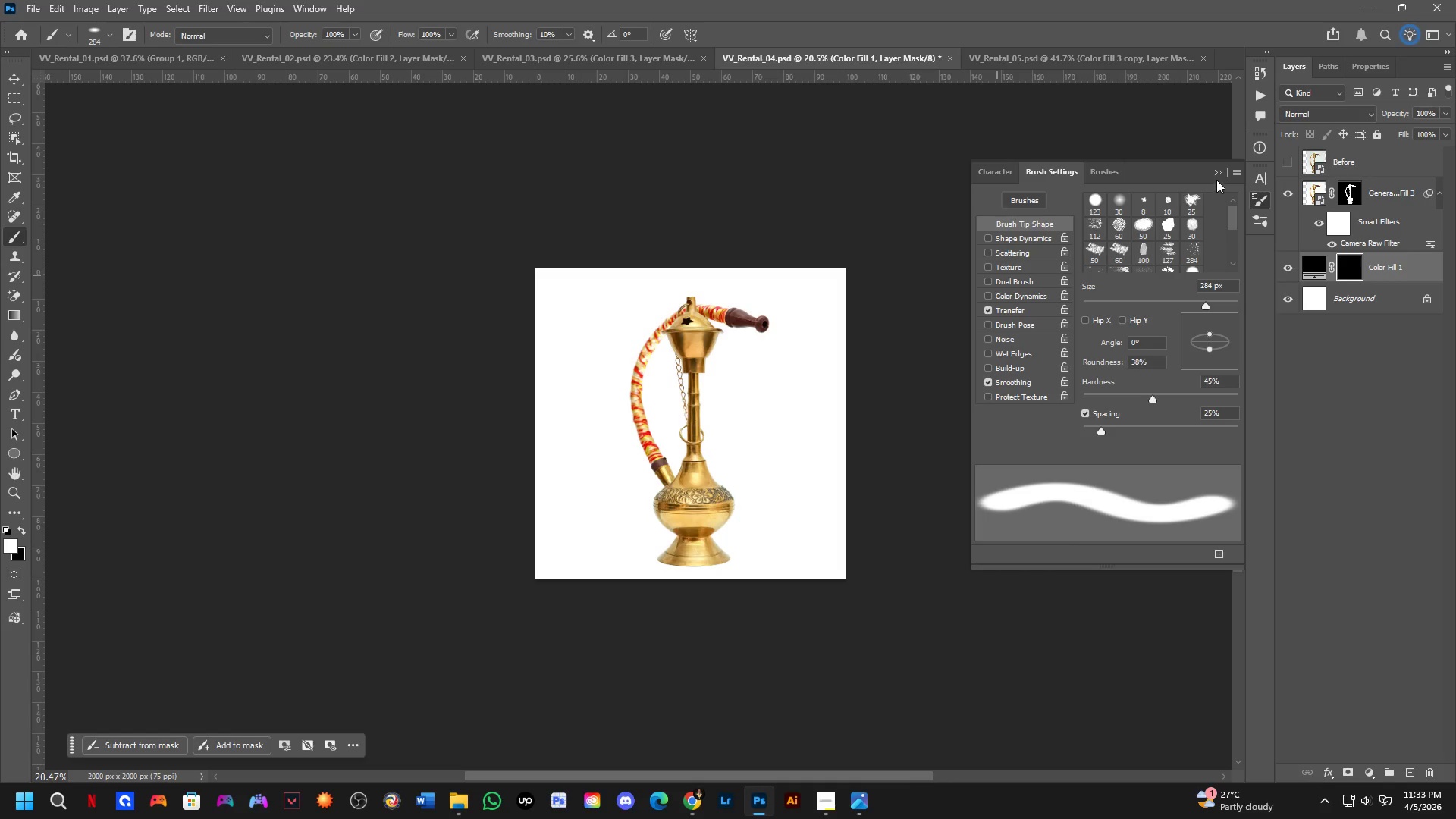 
left_click([1214, 168])
 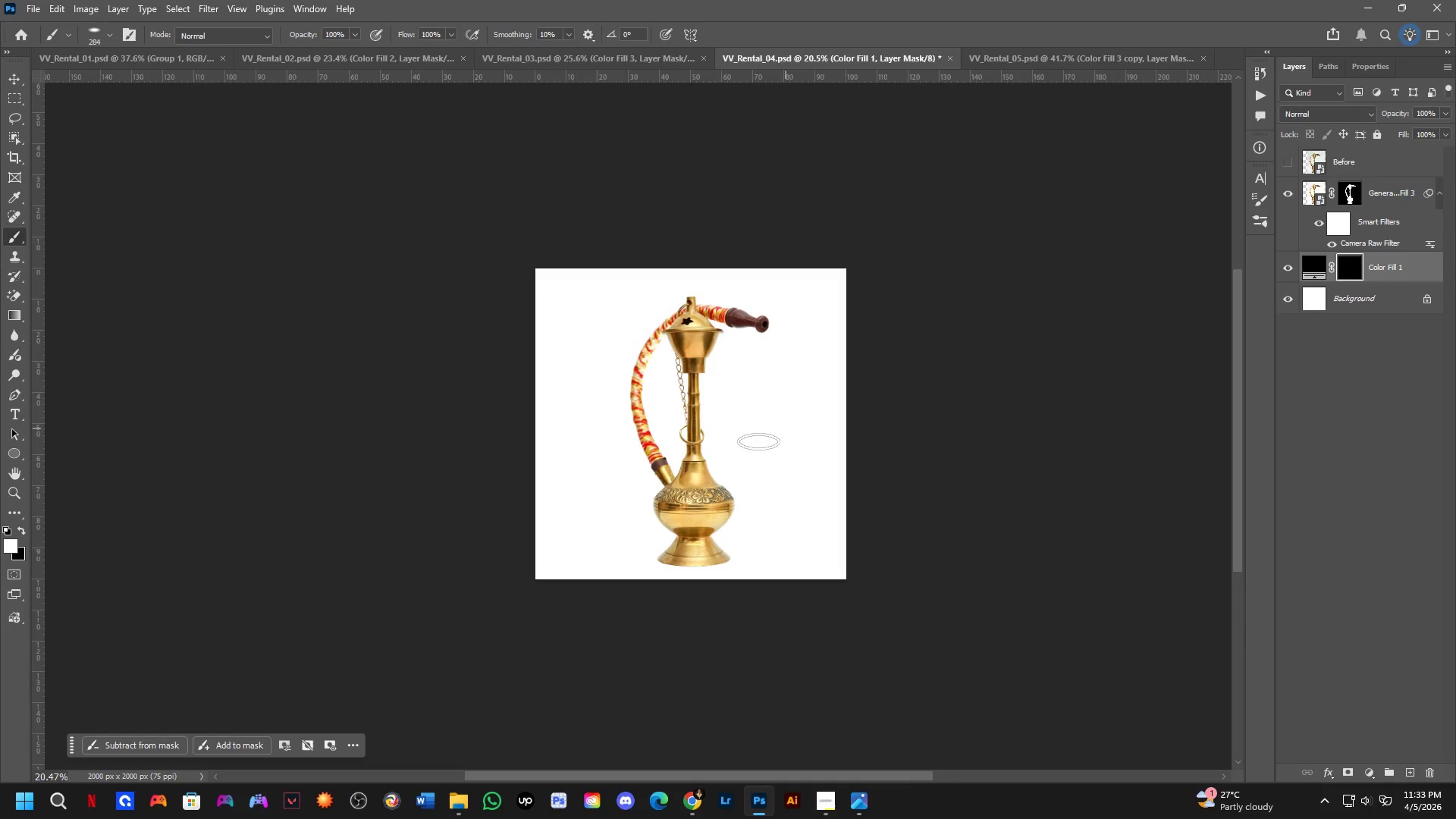 
hold_key(key=AltLeft, duration=0.44)
 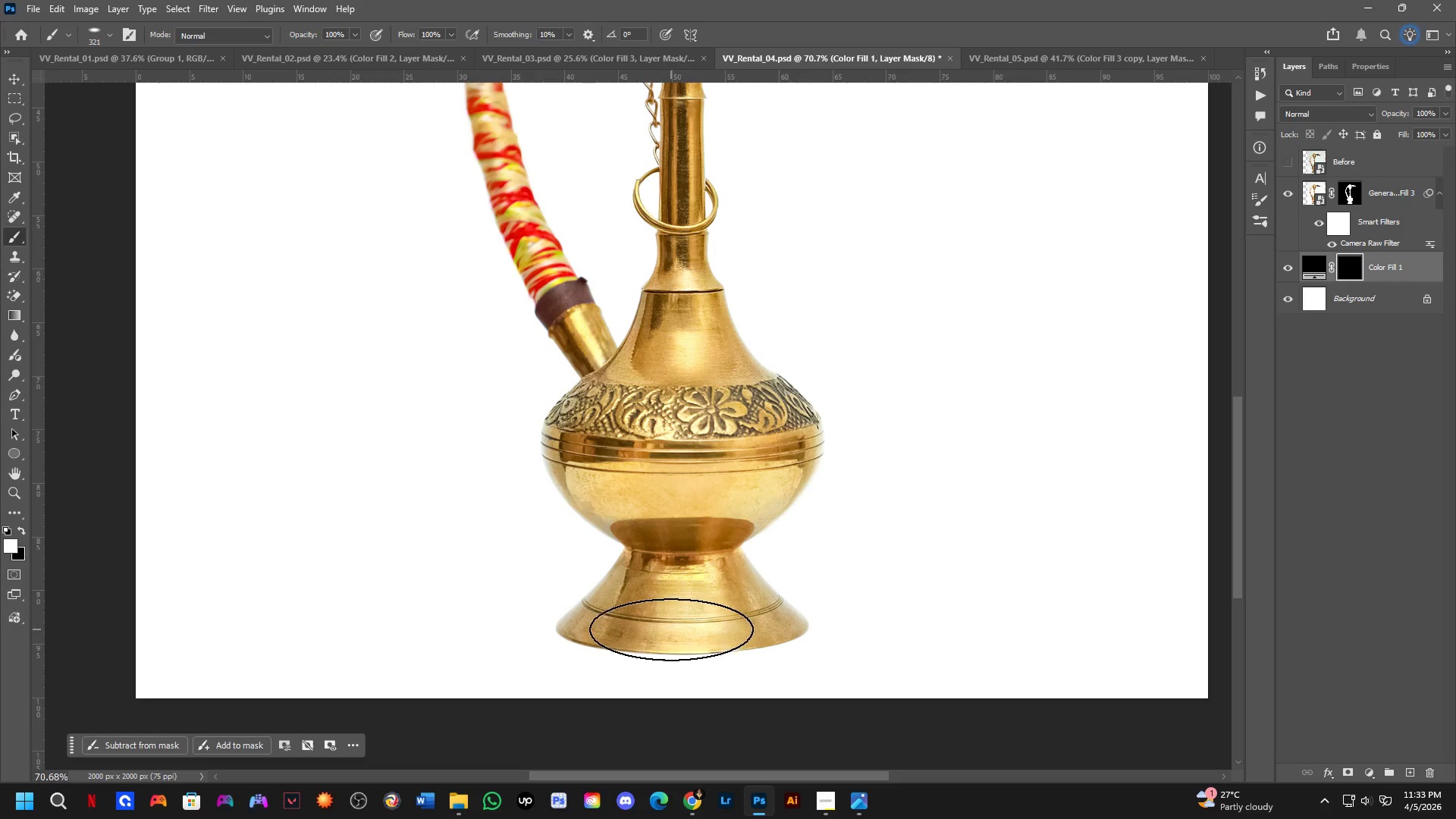 
scroll: coordinate [692, 570], scroll_direction: up, amount: 13.0
 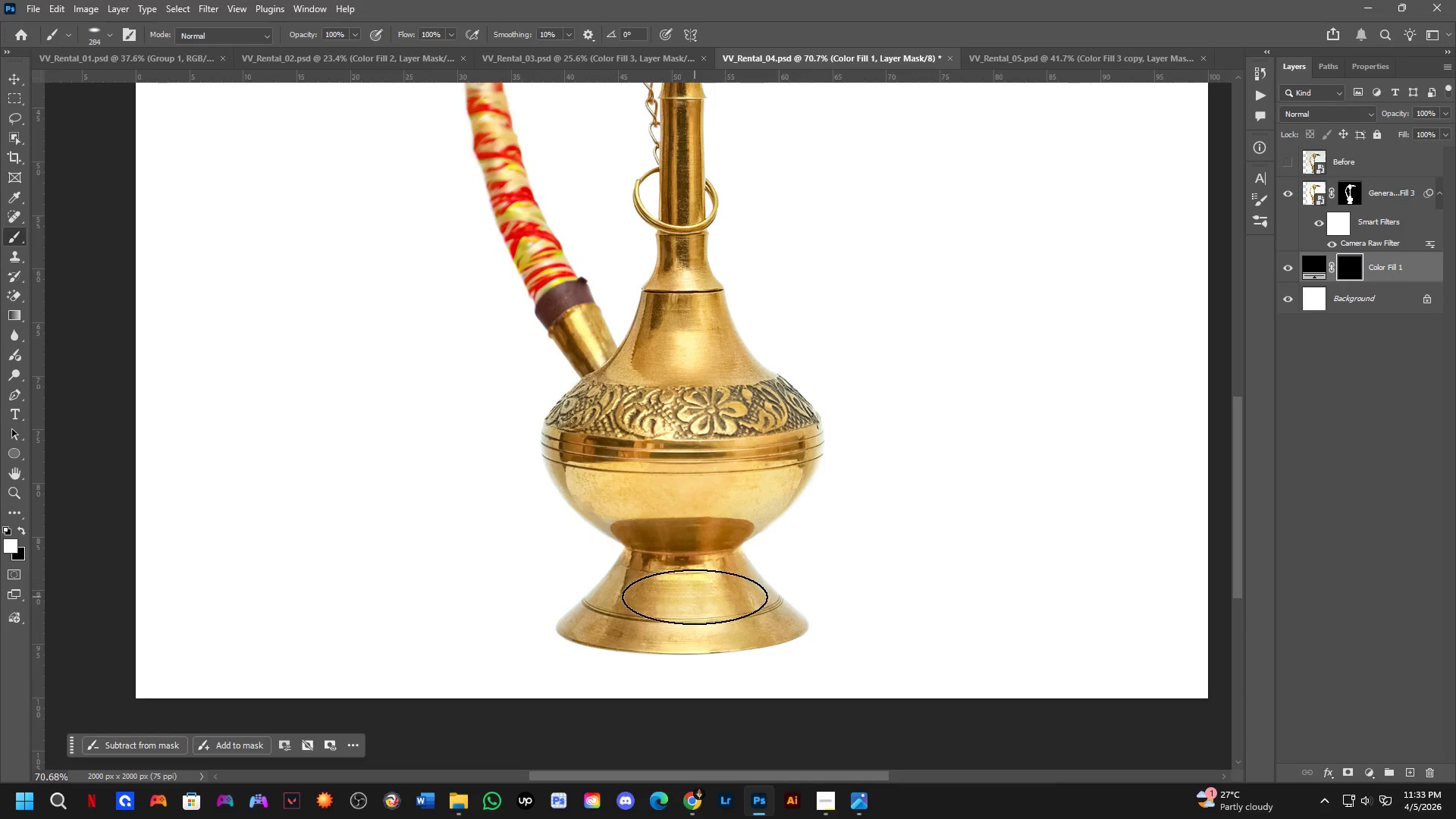 
left_click([671, 629])
 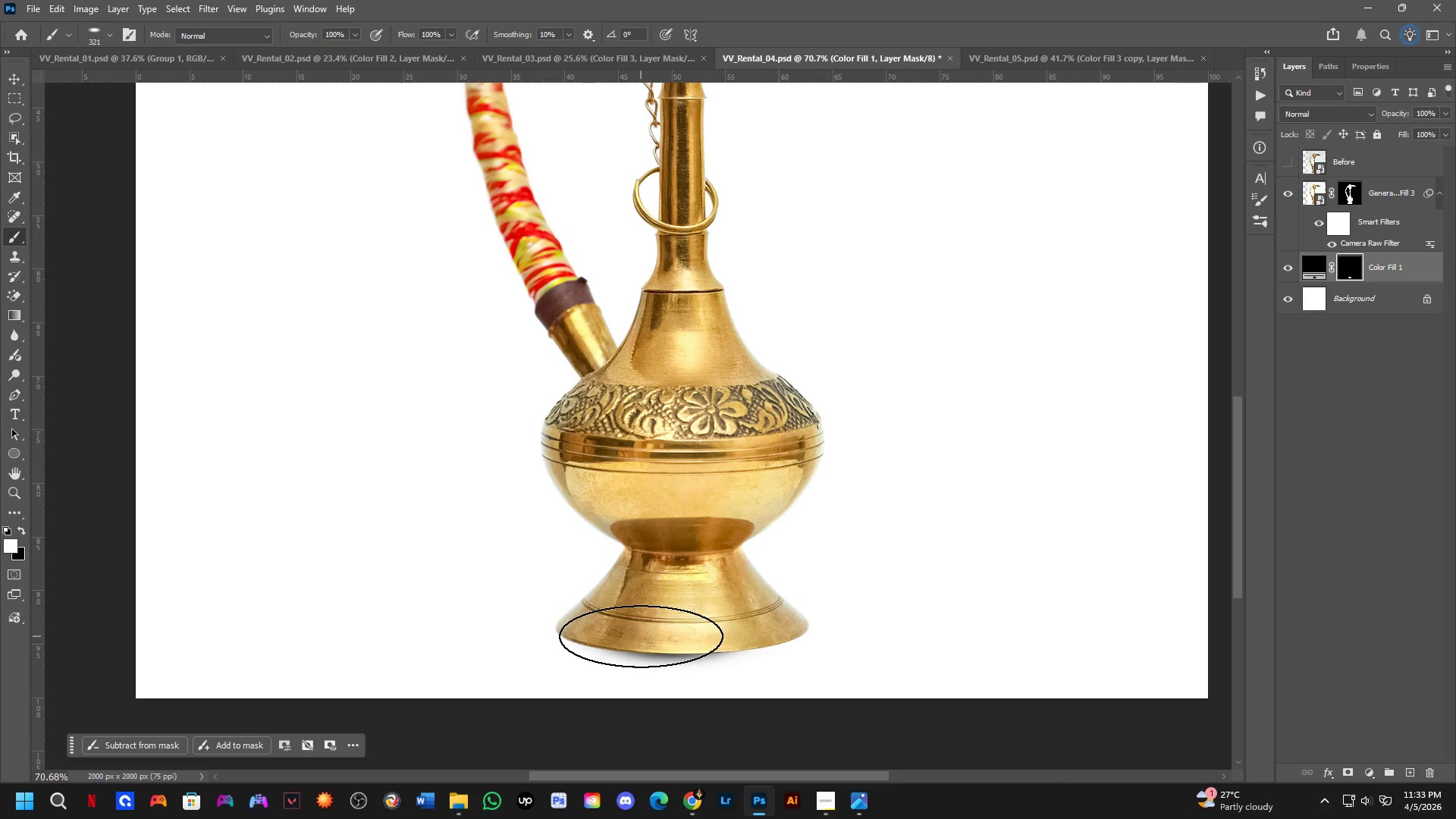 
left_click([636, 626])
 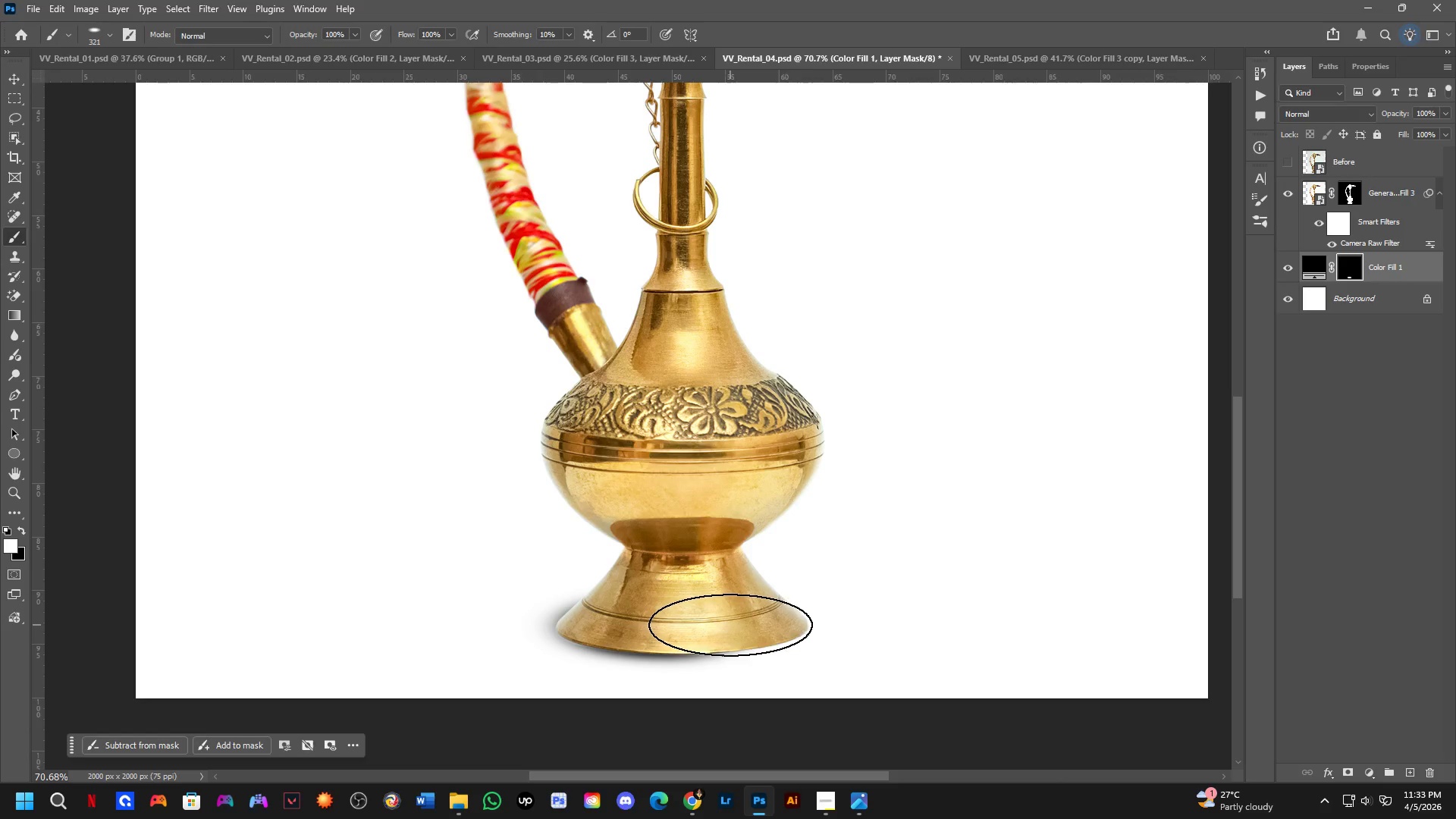 
key(Control+Z)
 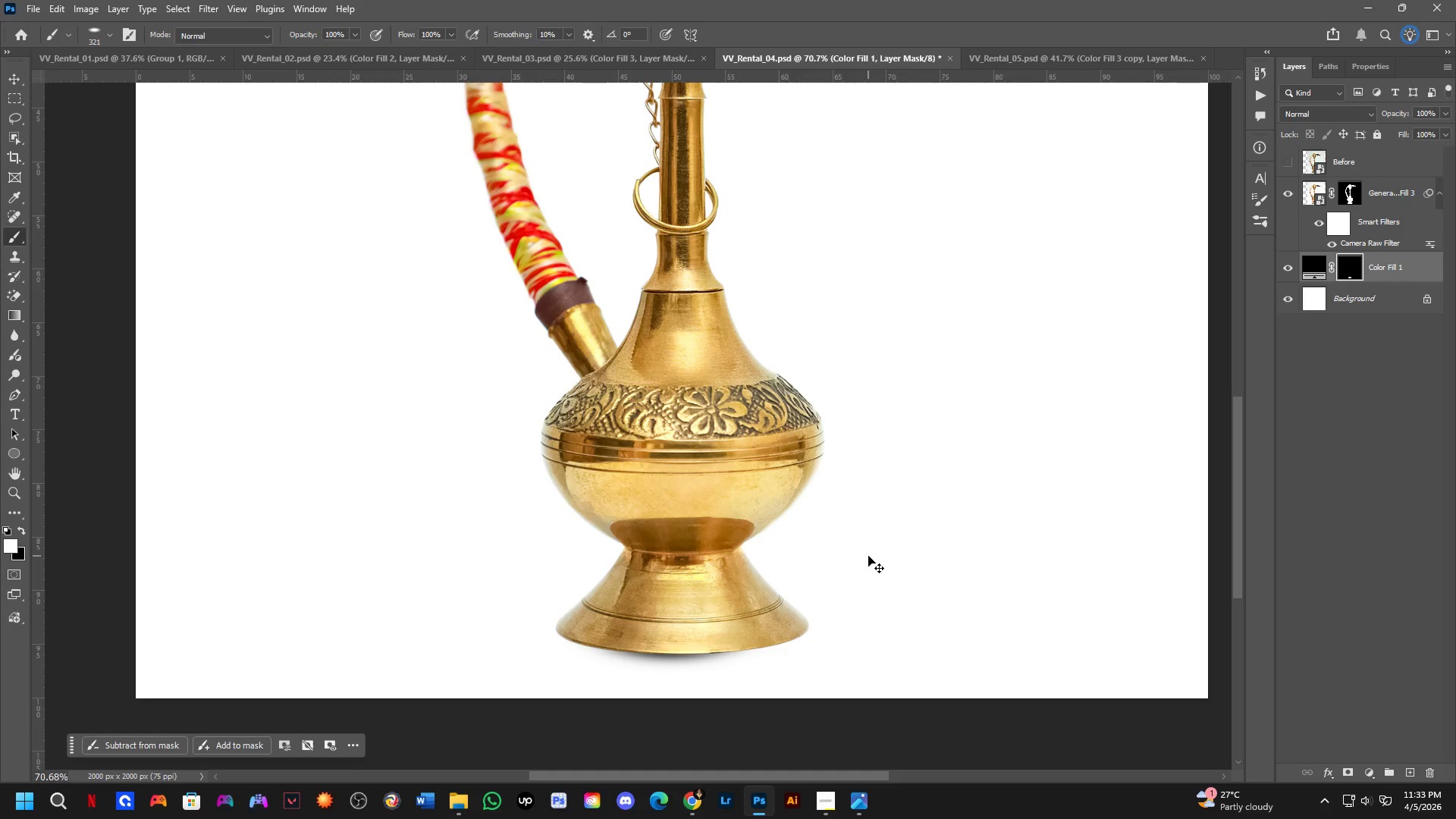 
key(Control+Z)
 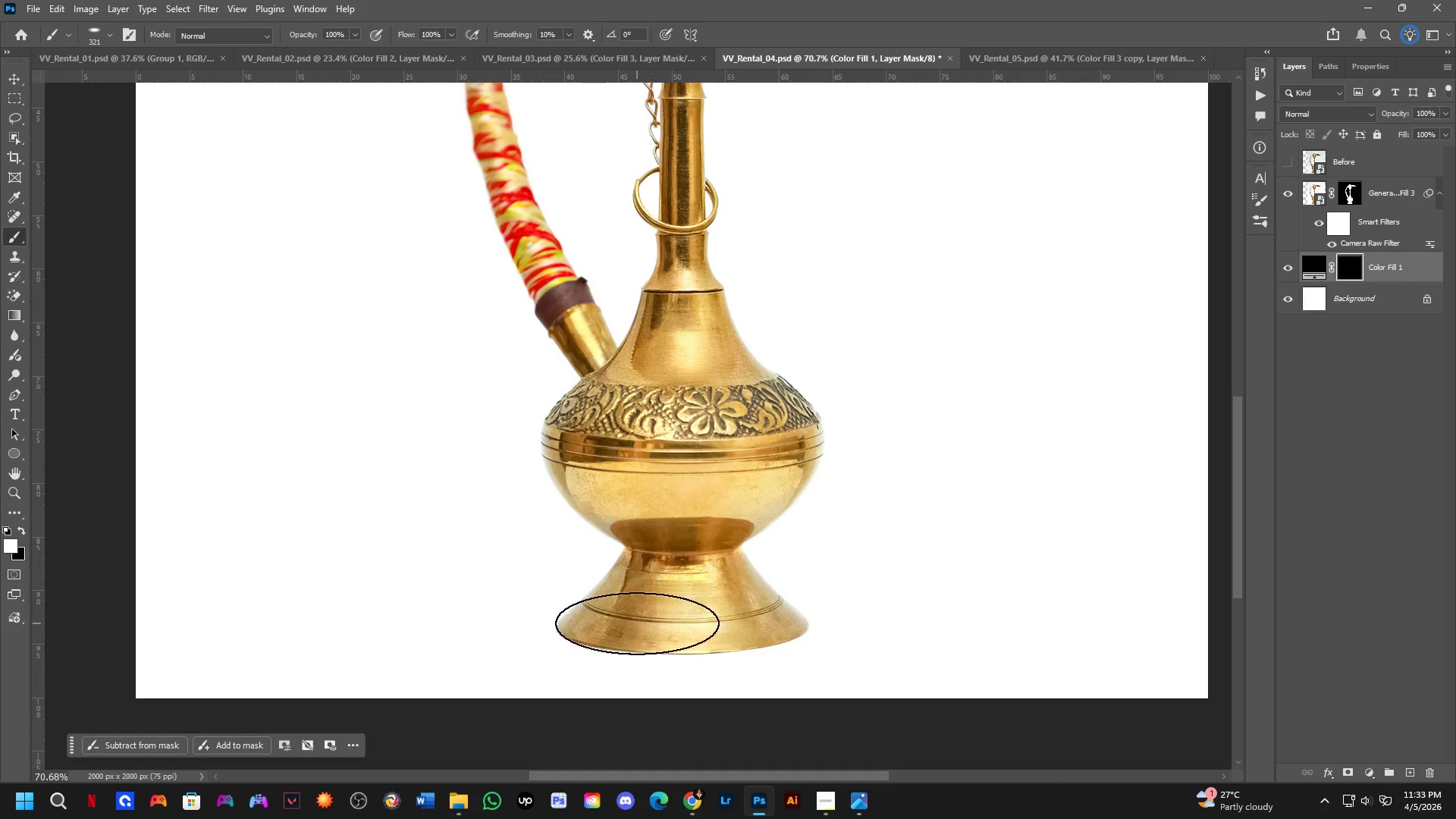 
key(Alt+AltLeft)
 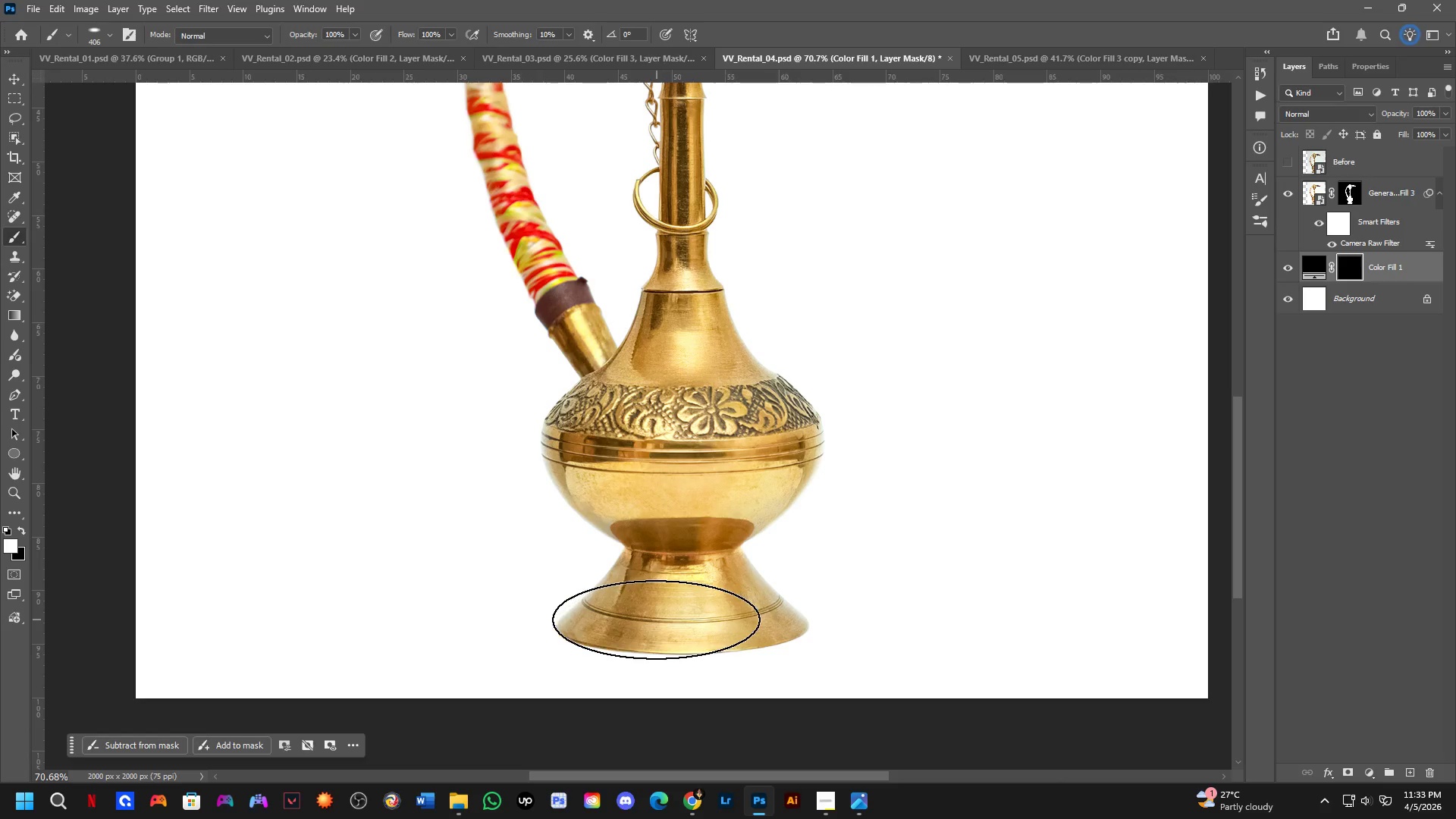 
left_click([654, 620])
 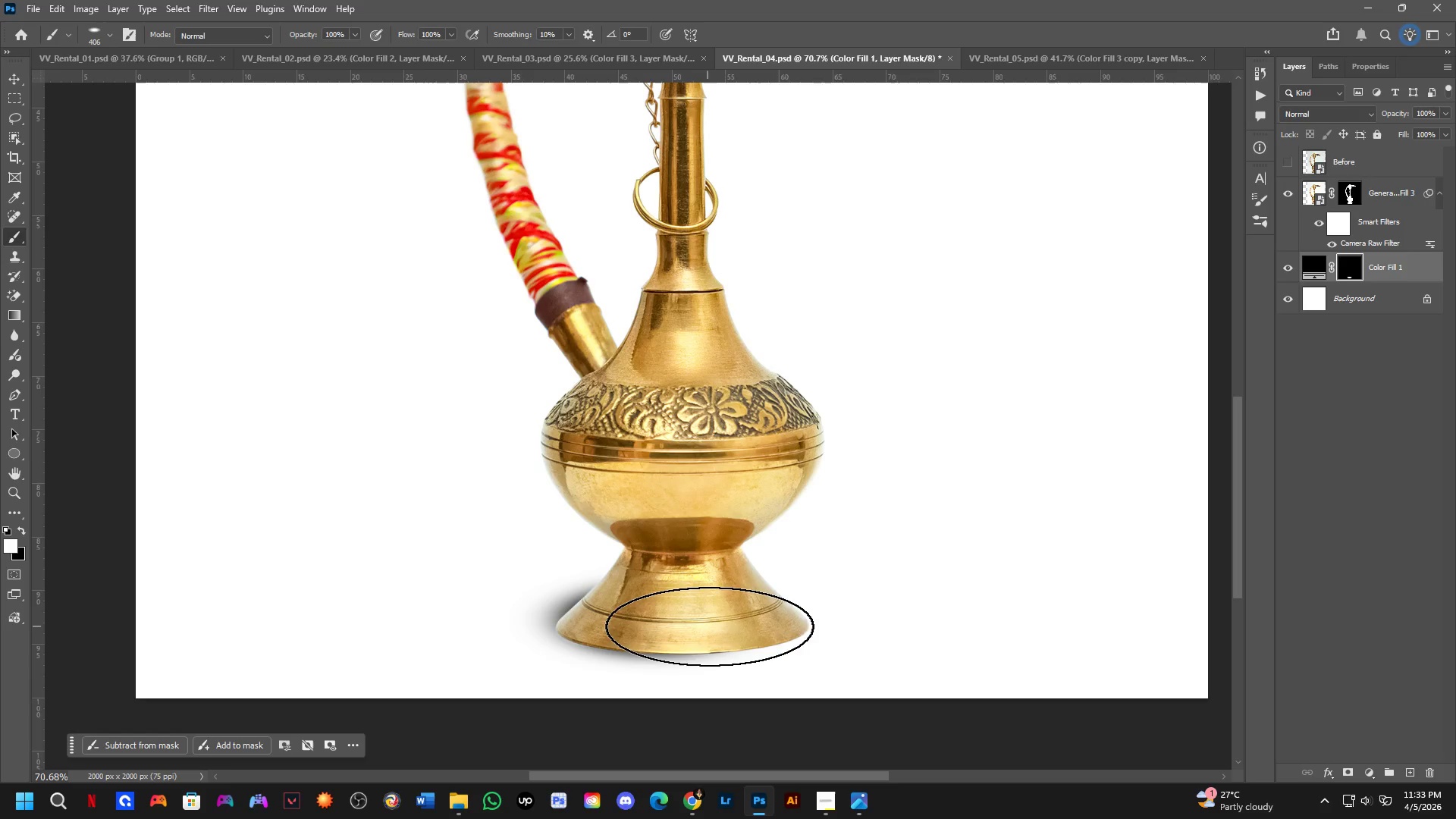 
hold_key(key=ShiftLeft, duration=0.89)
left_click([724, 623])
 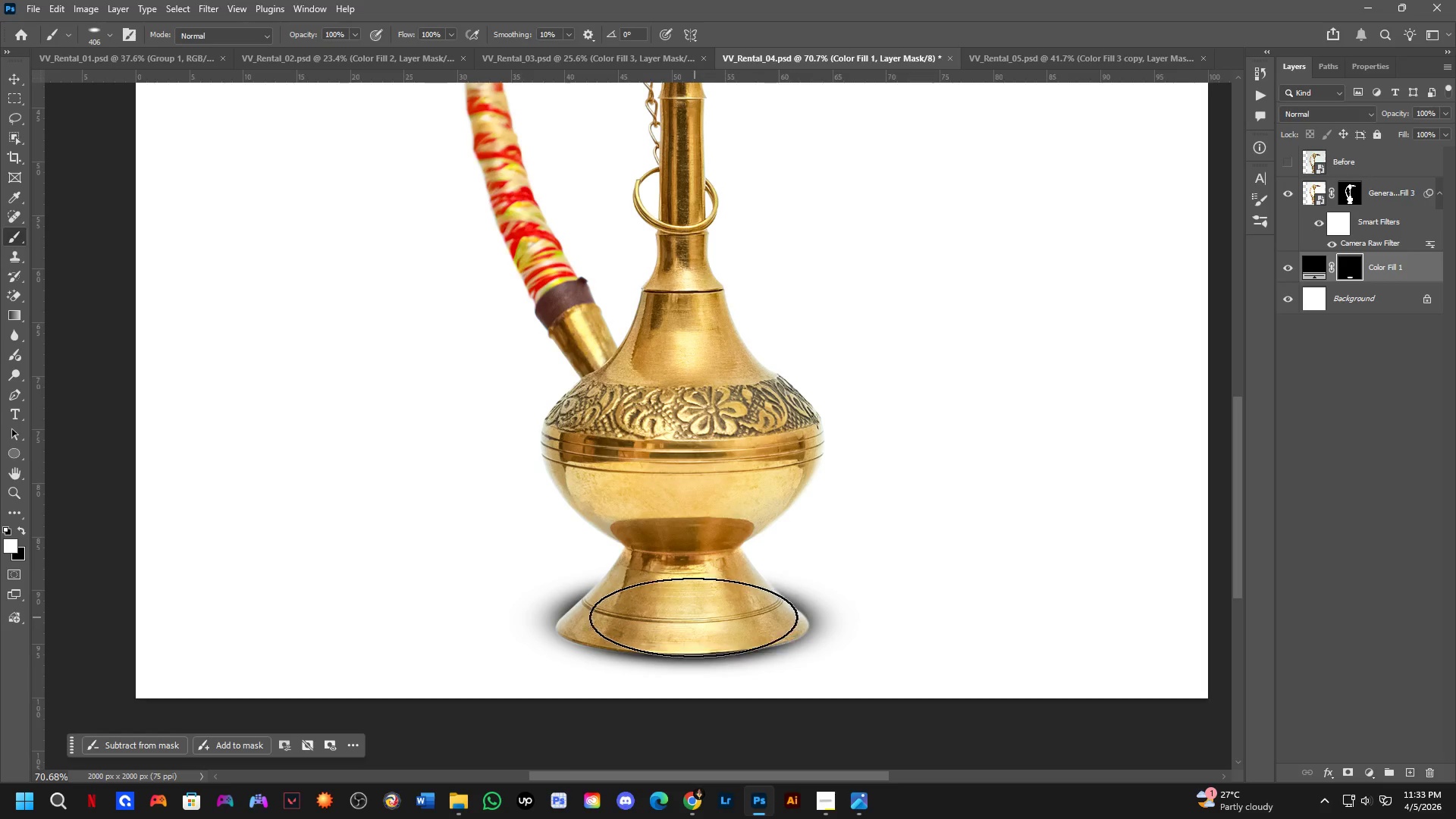 
key(Control+Z)
 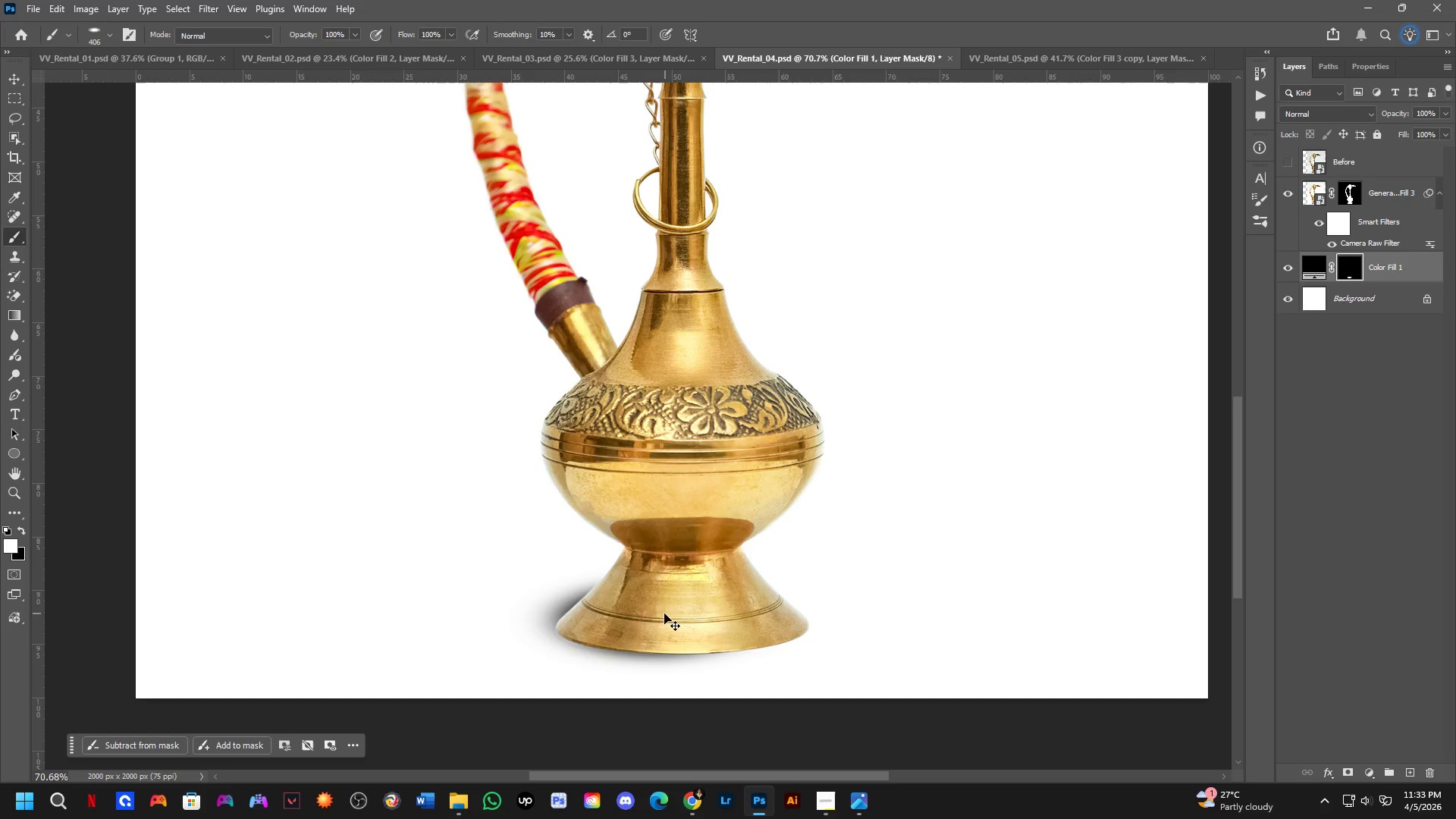 
key(Control+Z)
 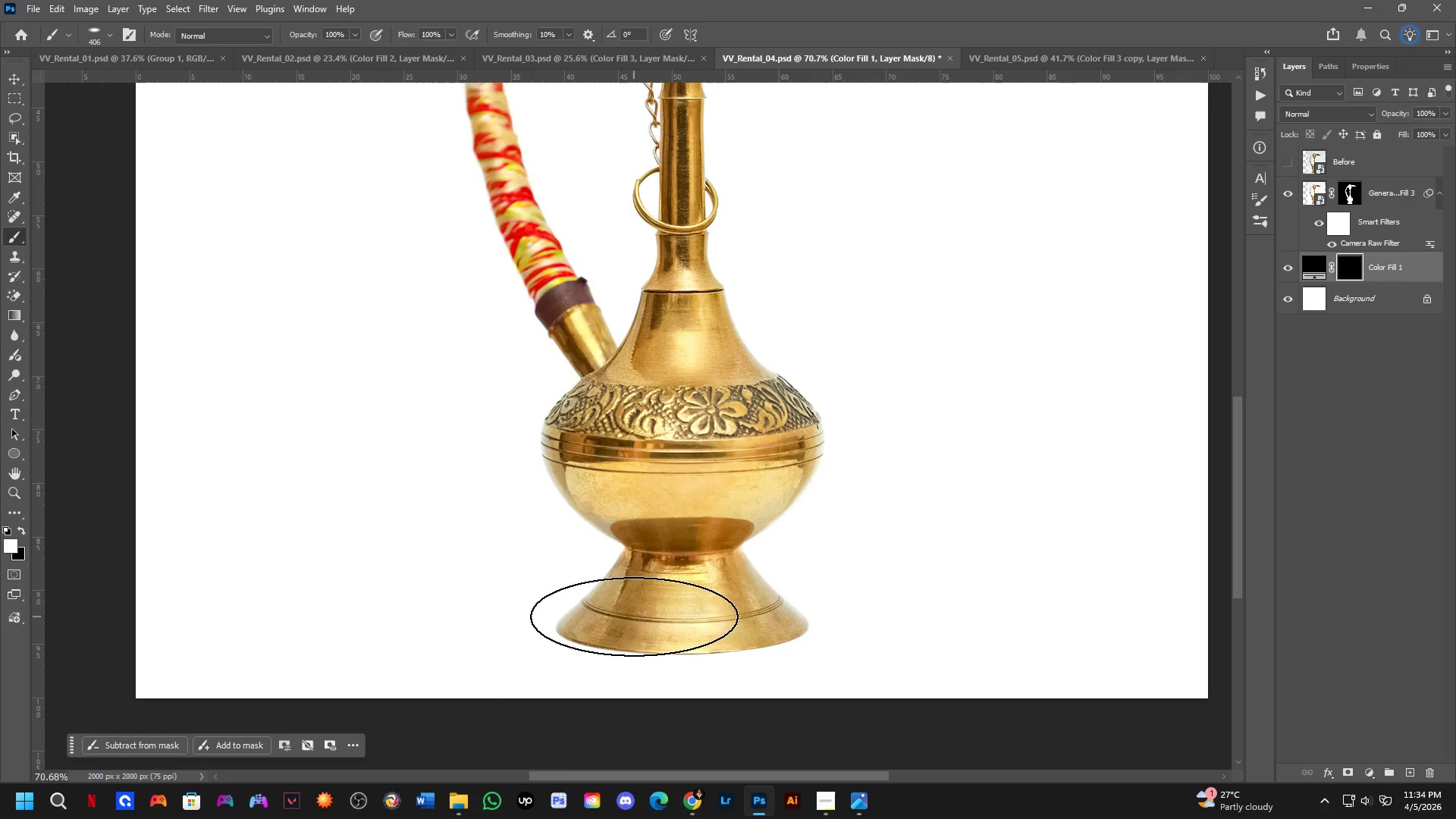 
left_click_drag(start_coordinate=[634, 617], to_coordinate=[729, 619])
 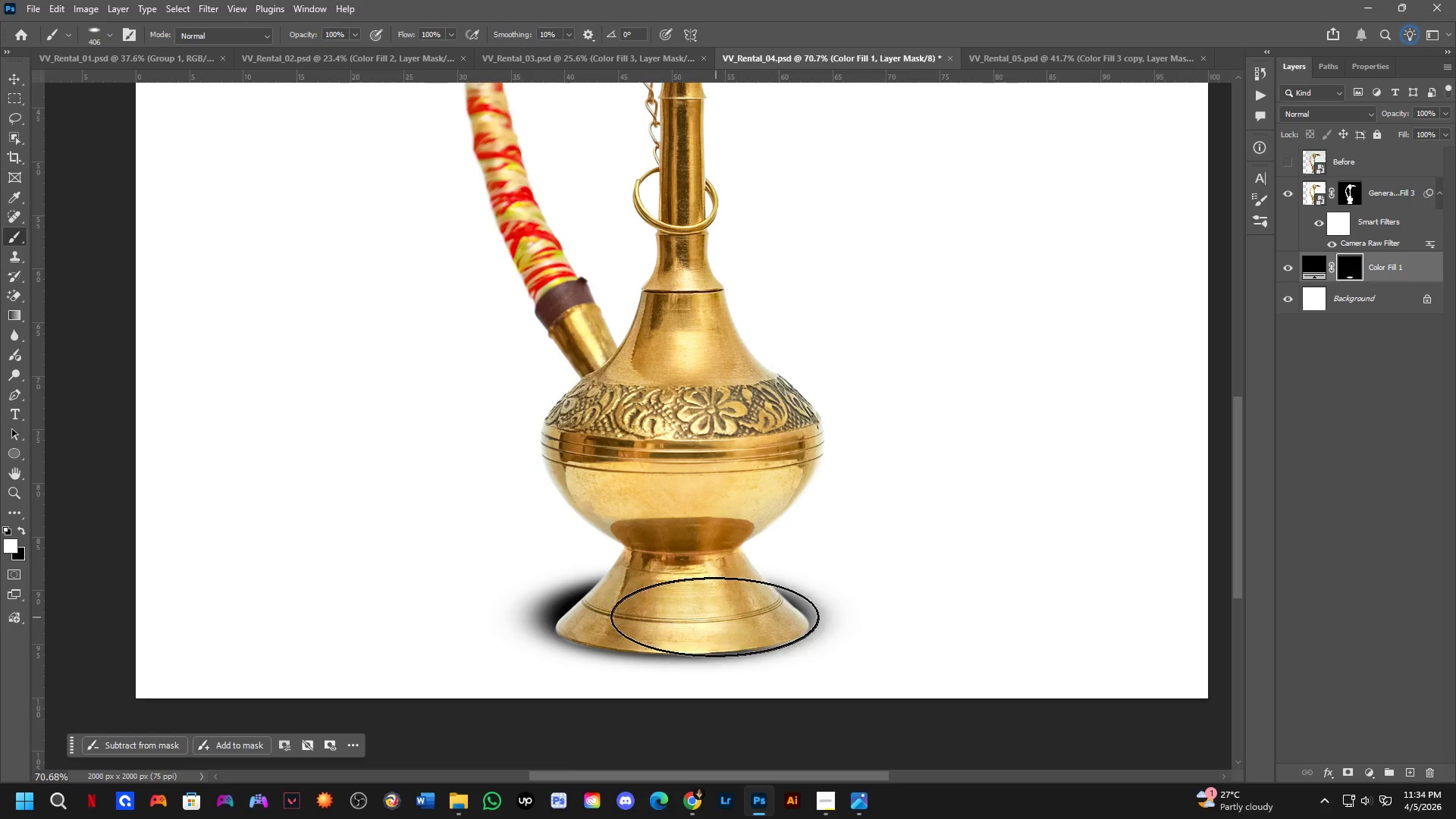 
key(Control+T)
 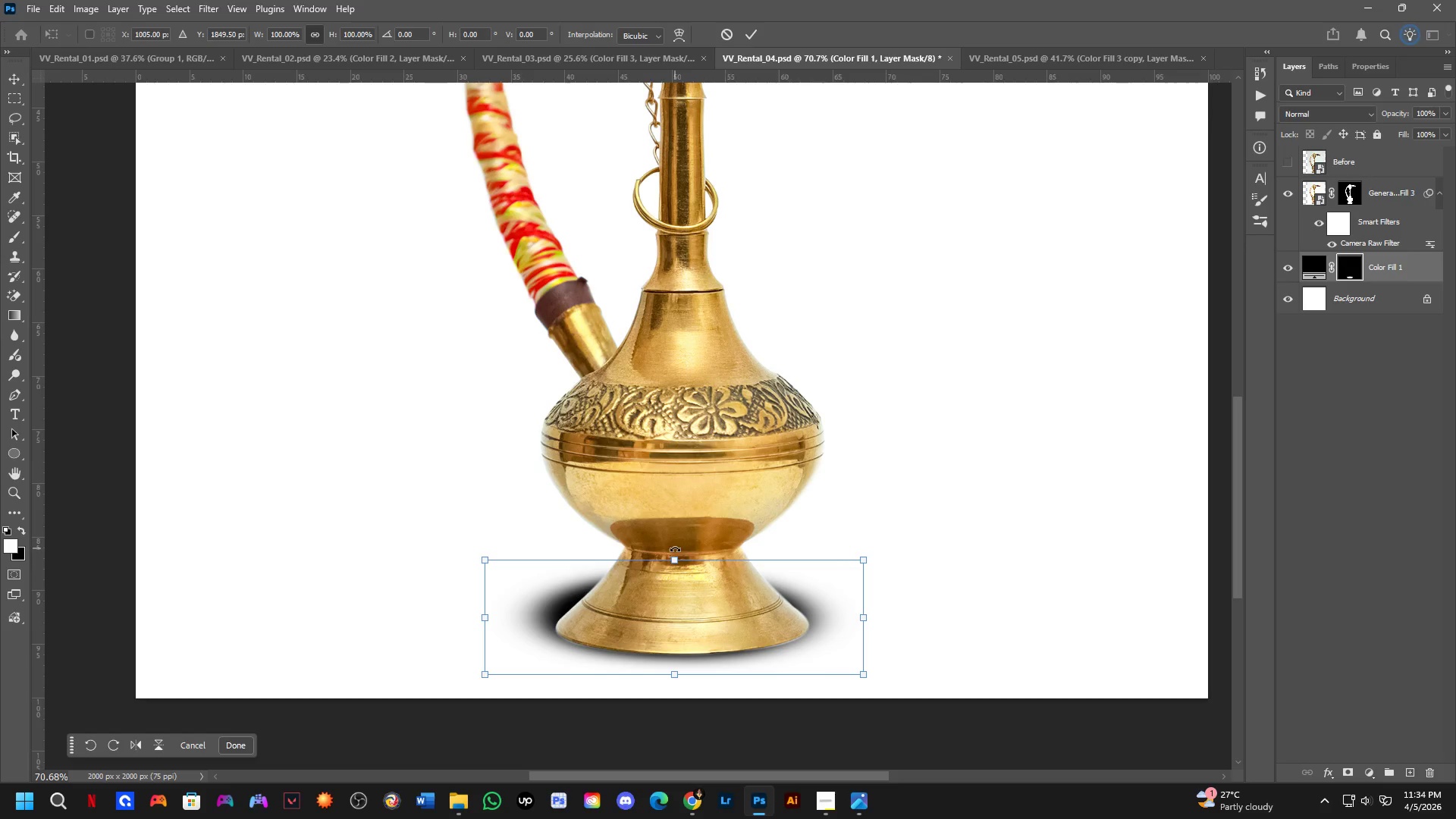 
hold_key(key=ShiftLeft, duration=1.98)
left_click_drag(start_coordinate=[682, 563], to_coordinate=[677, 632])
 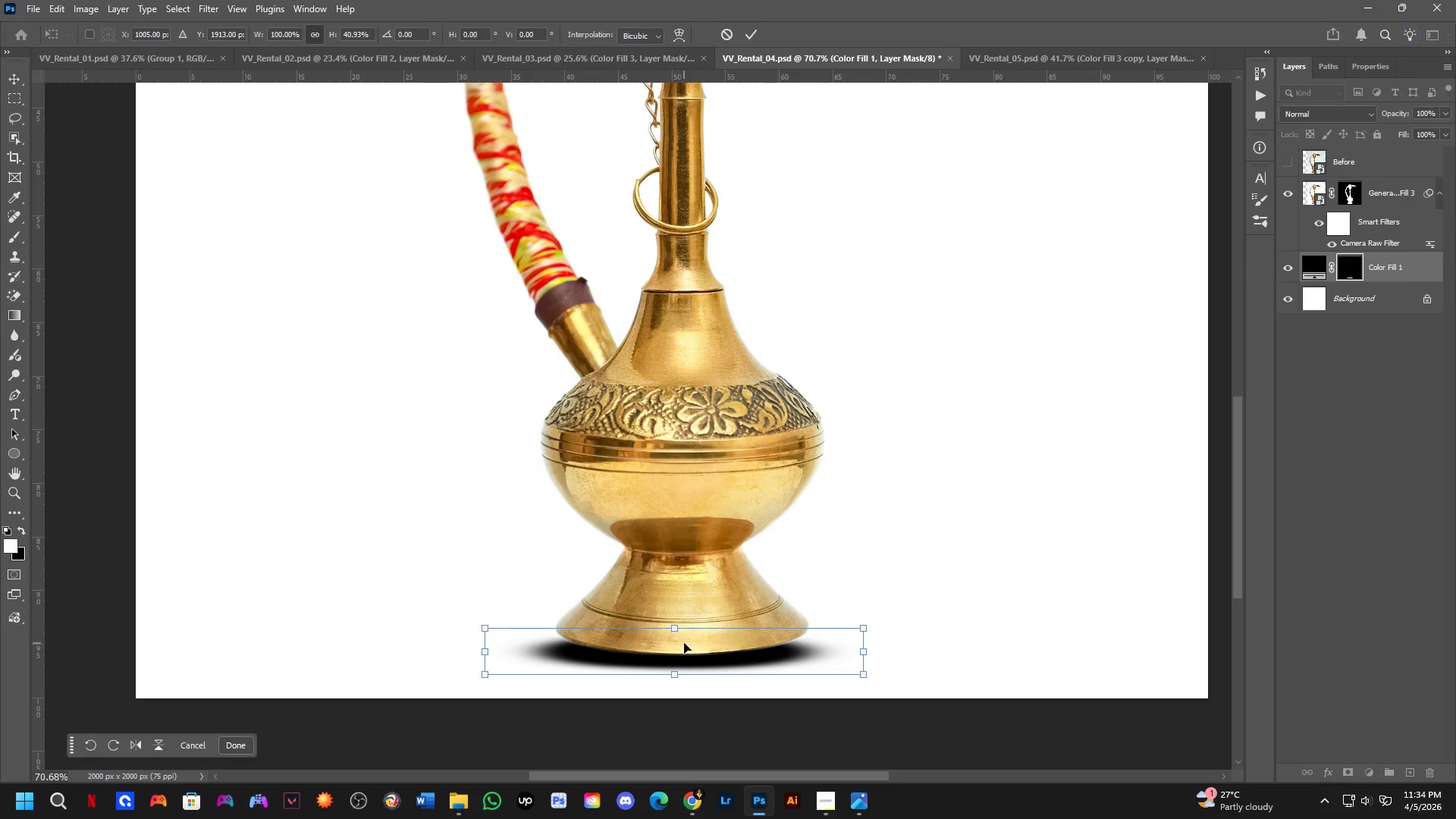 
hold_key(key=ControlLeft, duration=1.42)
left_click_drag(start_coordinate=[689, 645], to_coordinate=[692, 629])
 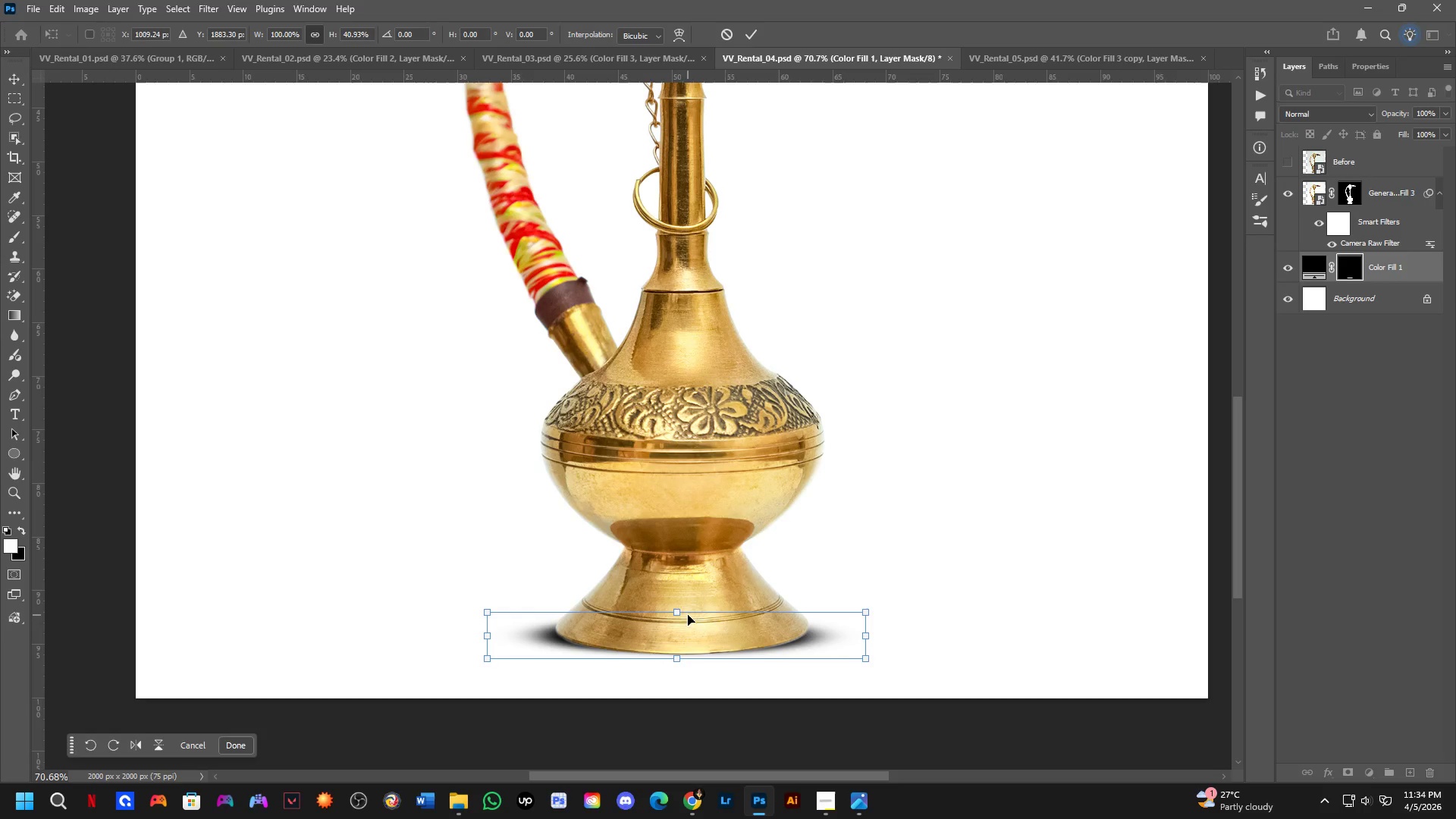 
hold_key(key=ShiftLeft, duration=1.52)
left_click_drag(start_coordinate=[676, 612], to_coordinate=[677, 622])
 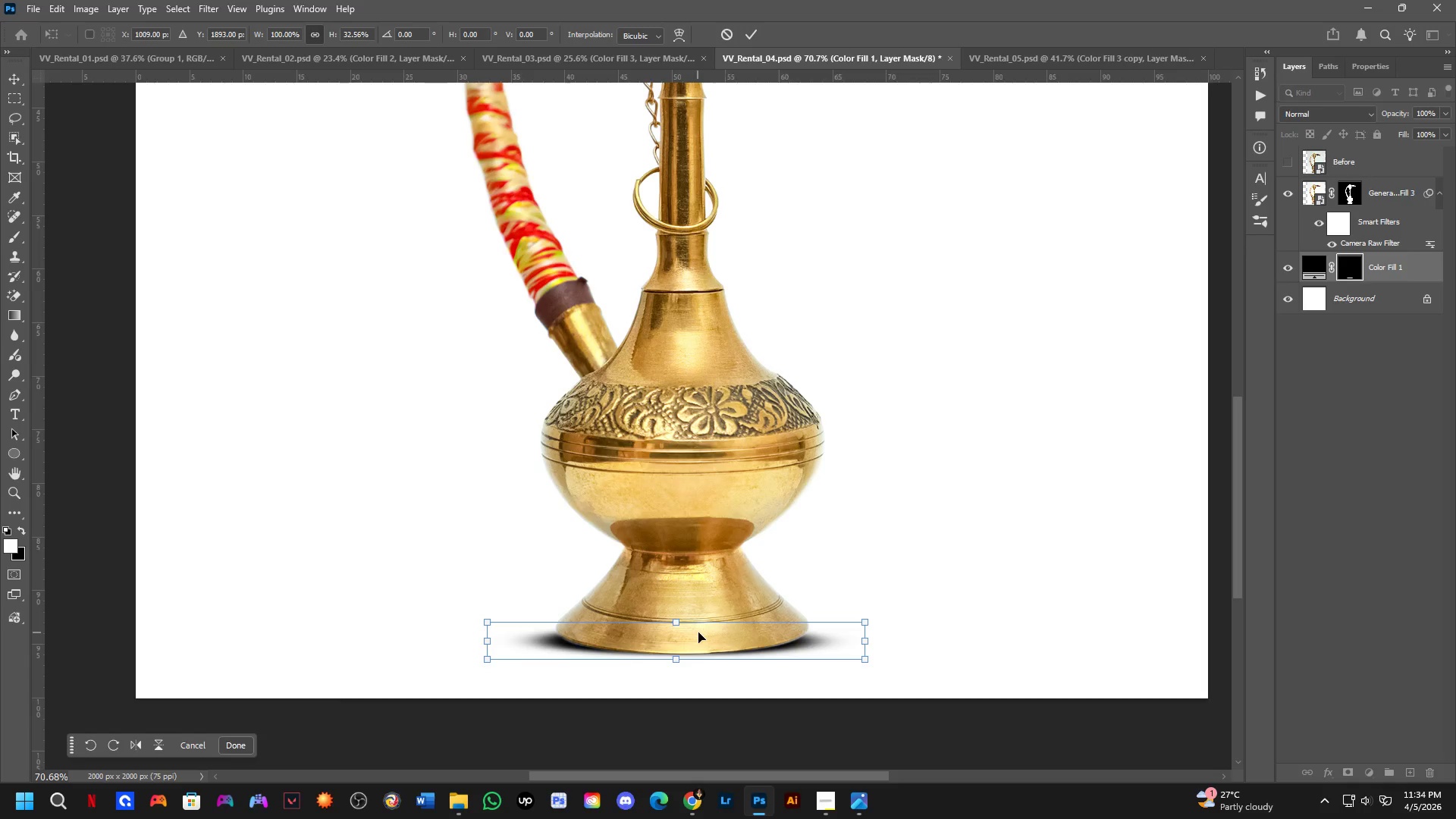 
hold_key(key=ControlLeft, duration=1.26)
 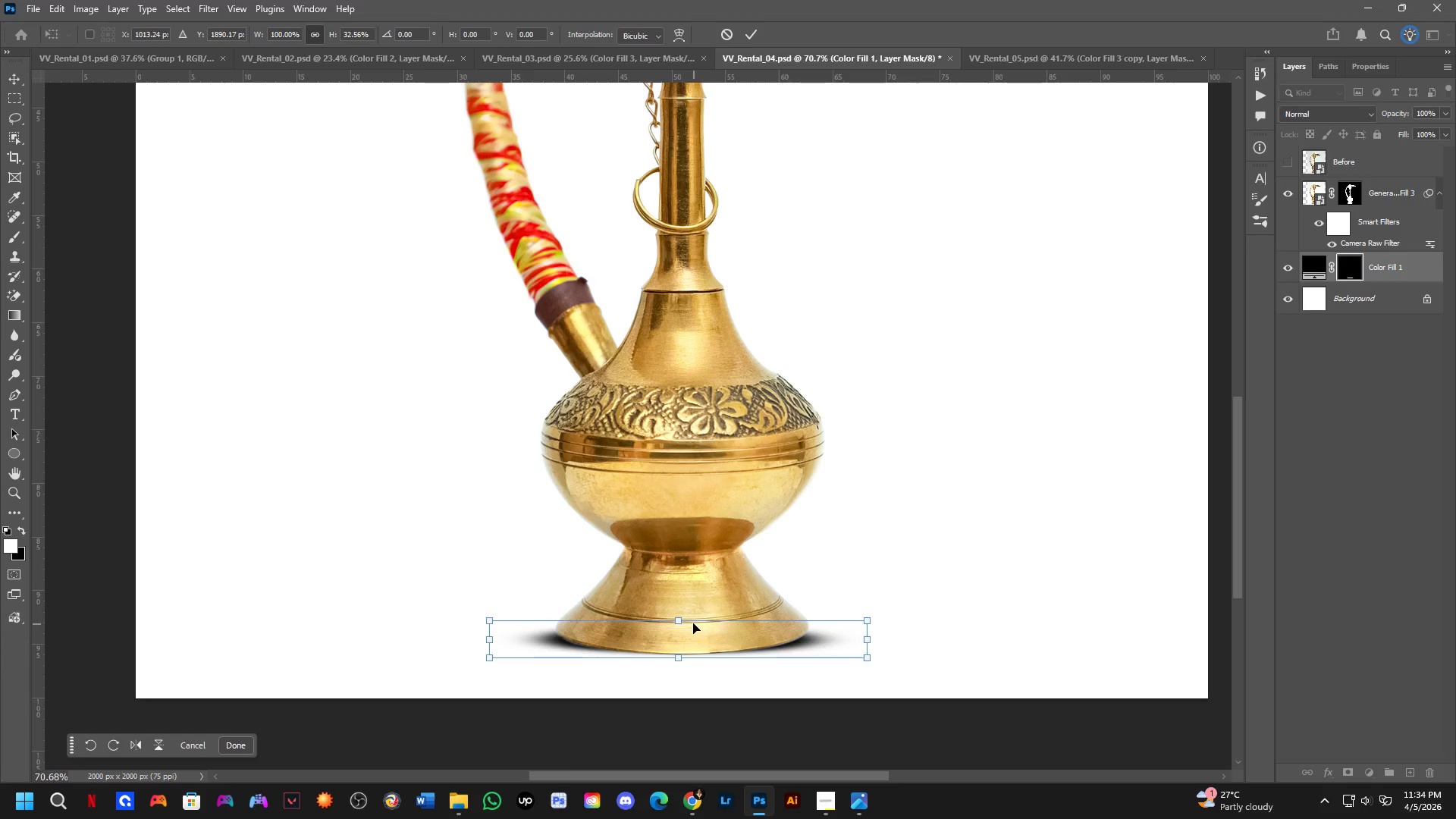 
hold_key(key=ShiftLeft, duration=1.12)
left_click_drag(start_coordinate=[680, 621], to_coordinate=[679, 614])
 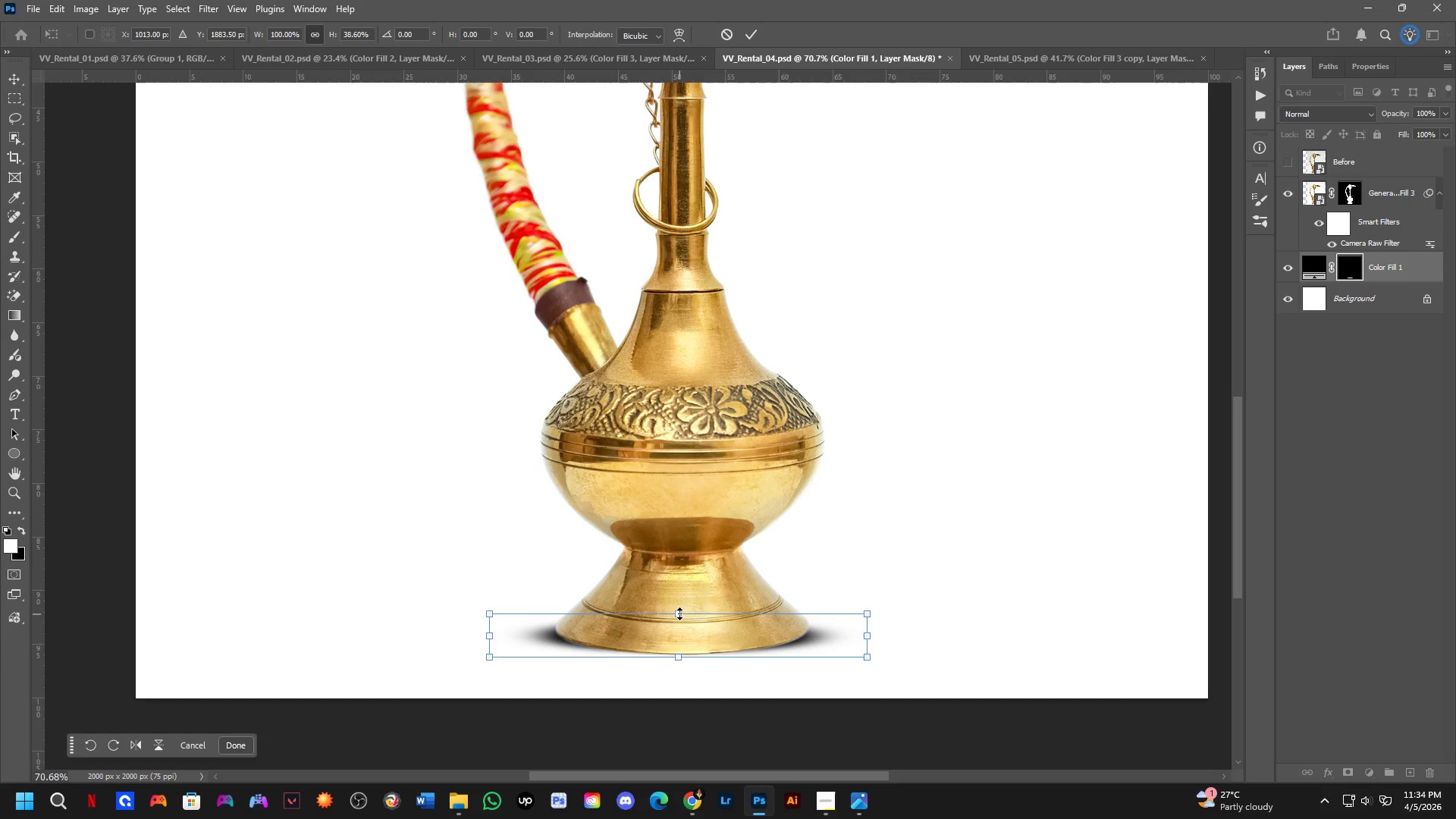 
hold_key(key=ControlLeft, duration=3.12)
left_click_drag(start_coordinate=[679, 612], to_coordinate=[736, 608])
 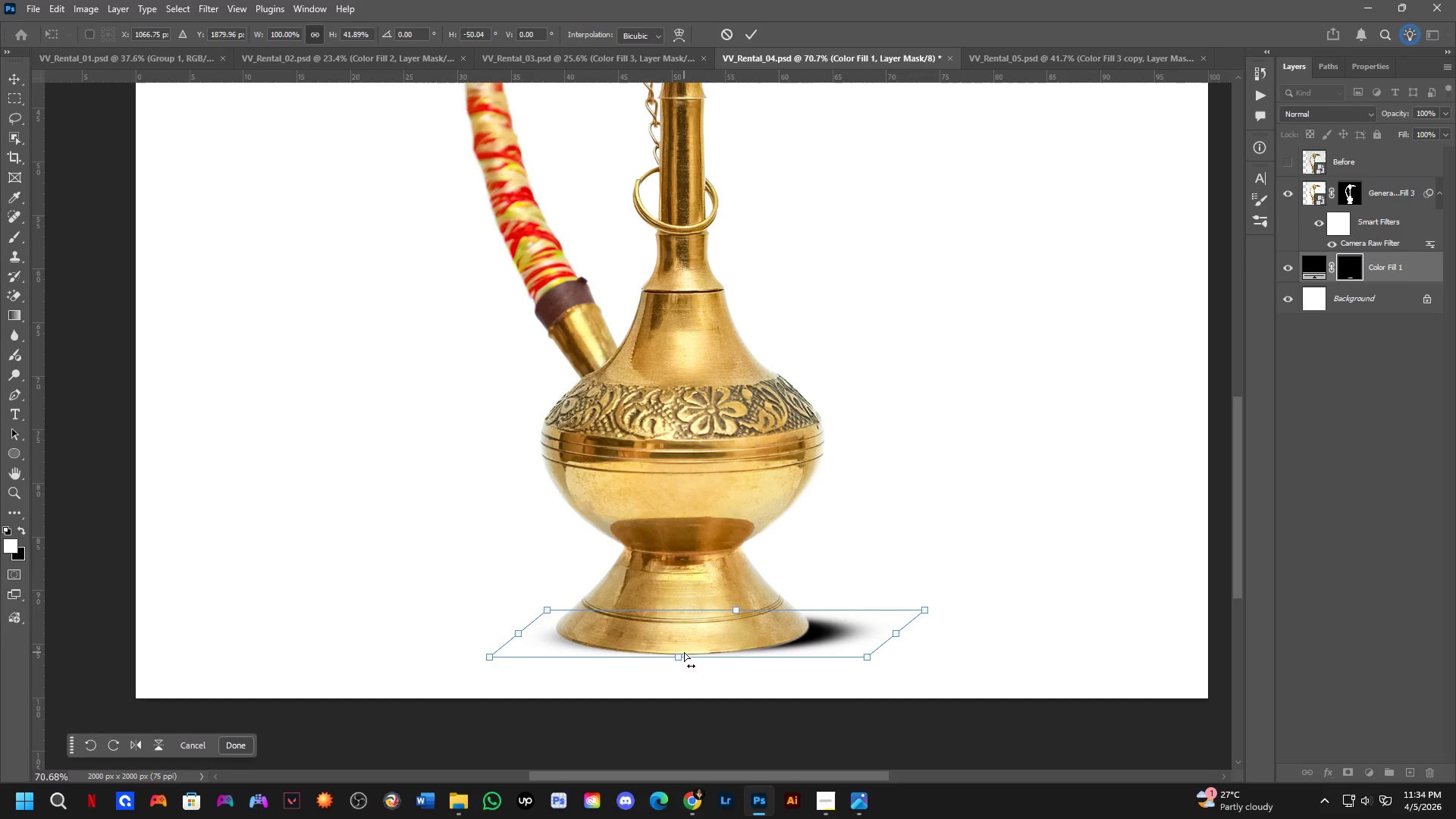 
left_click_drag(start_coordinate=[682, 654], to_coordinate=[681, 660])
 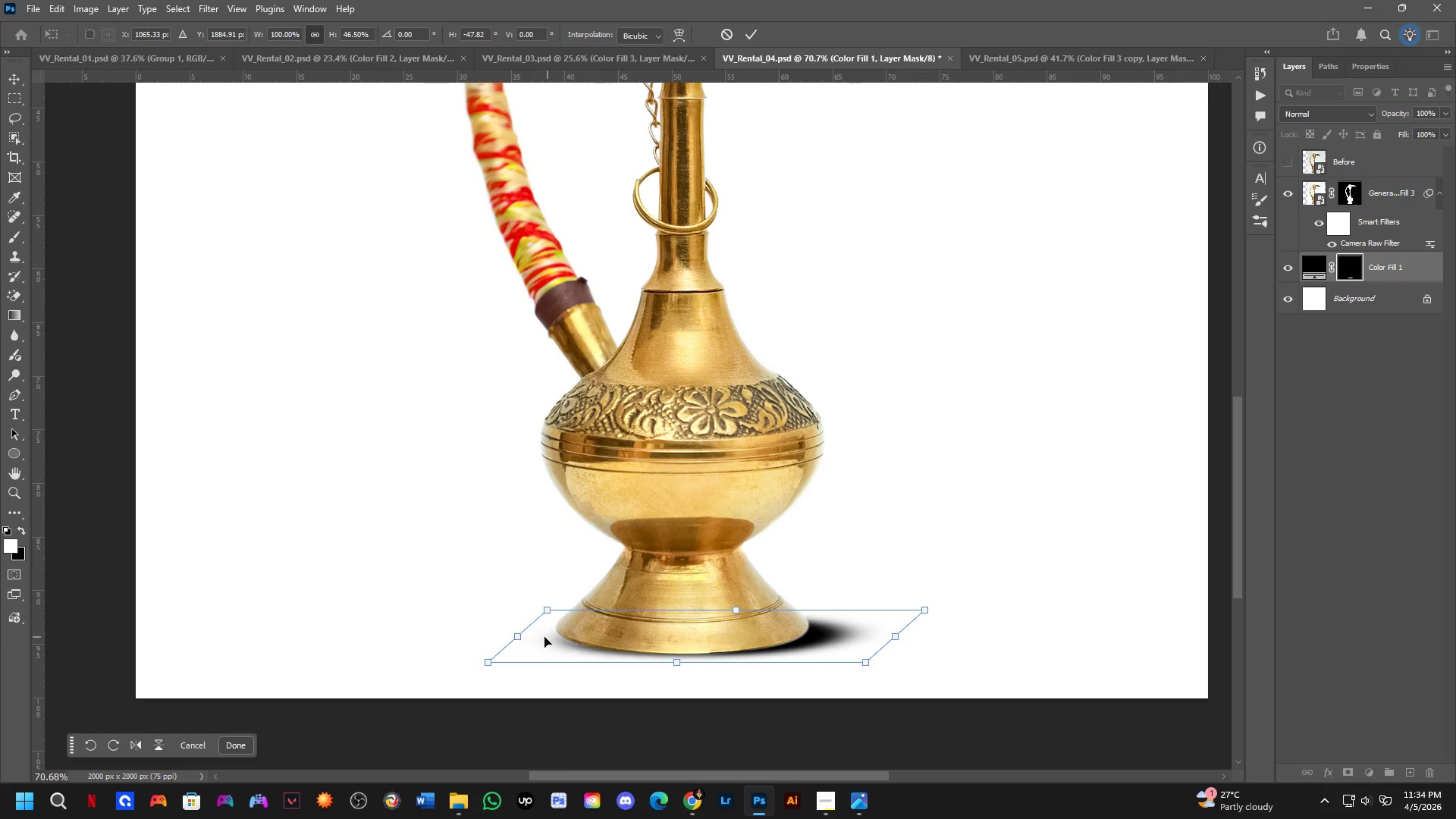 
hold_key(key=ShiftLeft, duration=1.59)
left_click_drag(start_coordinate=[518, 635], to_coordinate=[485, 639])
 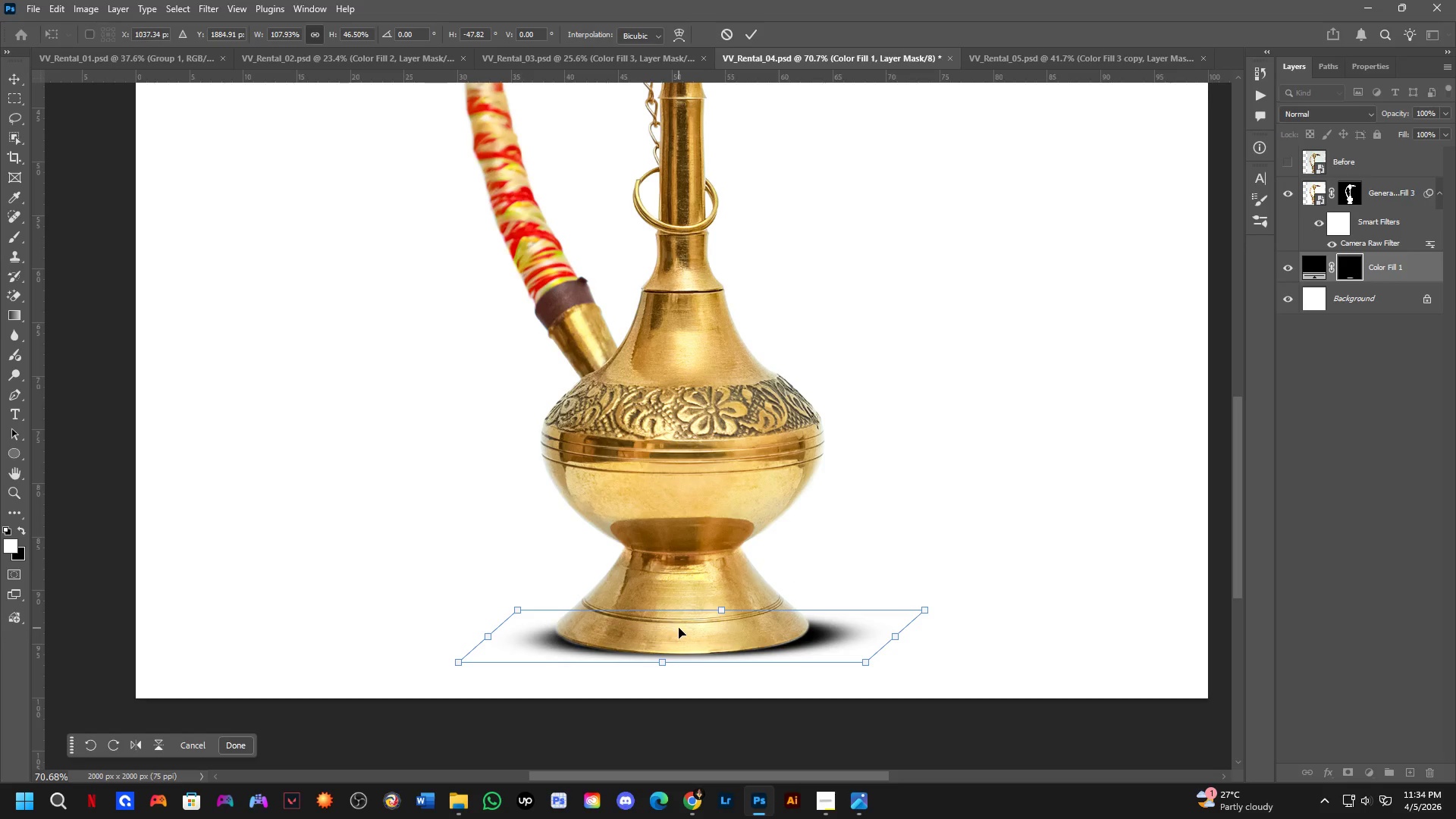 
scroll: coordinate [679, 627], scroll_direction: down, amount: 2.0
 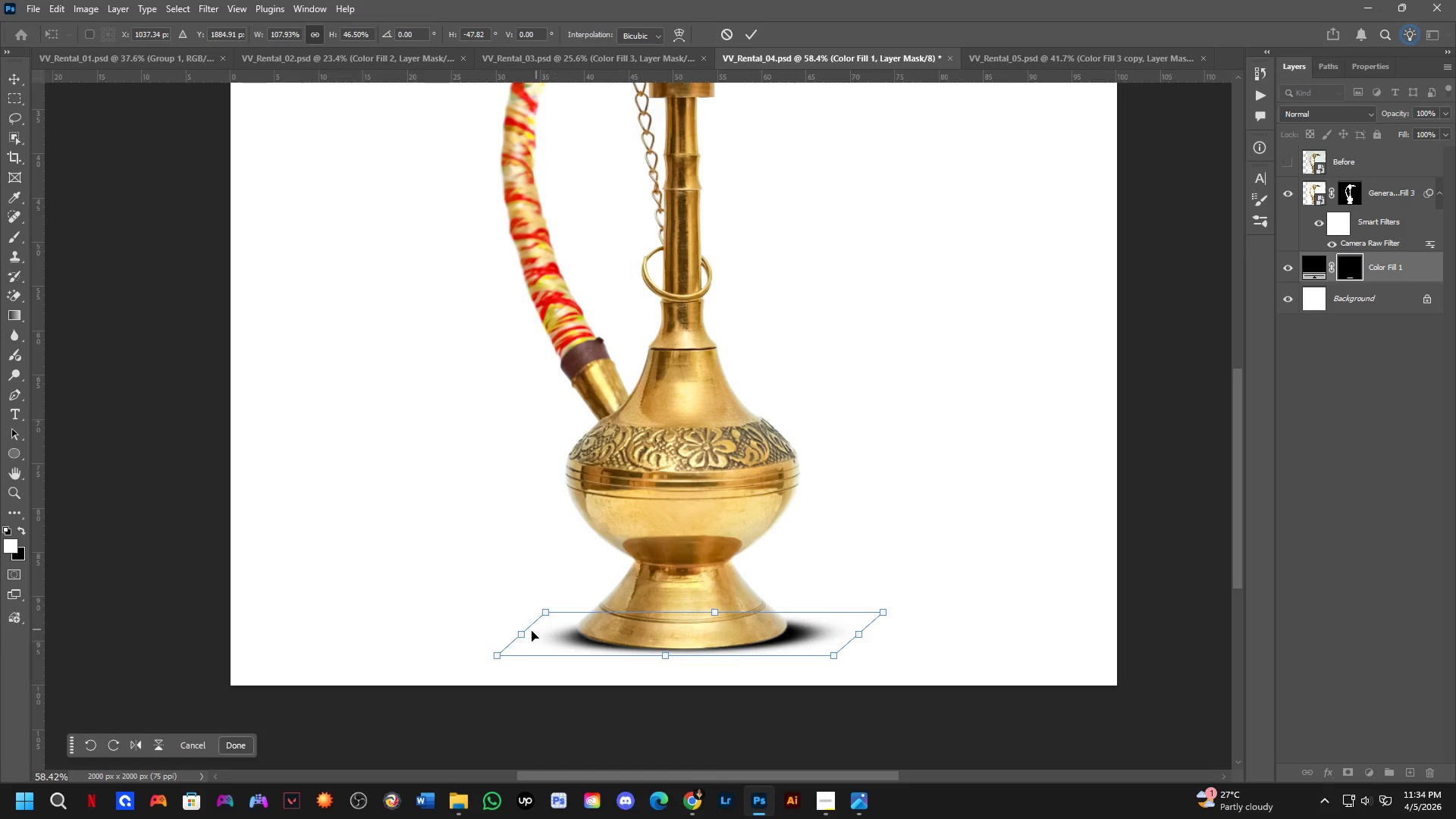 
hold_key(key=ShiftLeft, duration=0.98)
left_click_drag(start_coordinate=[516, 635], to_coordinate=[528, 635])
 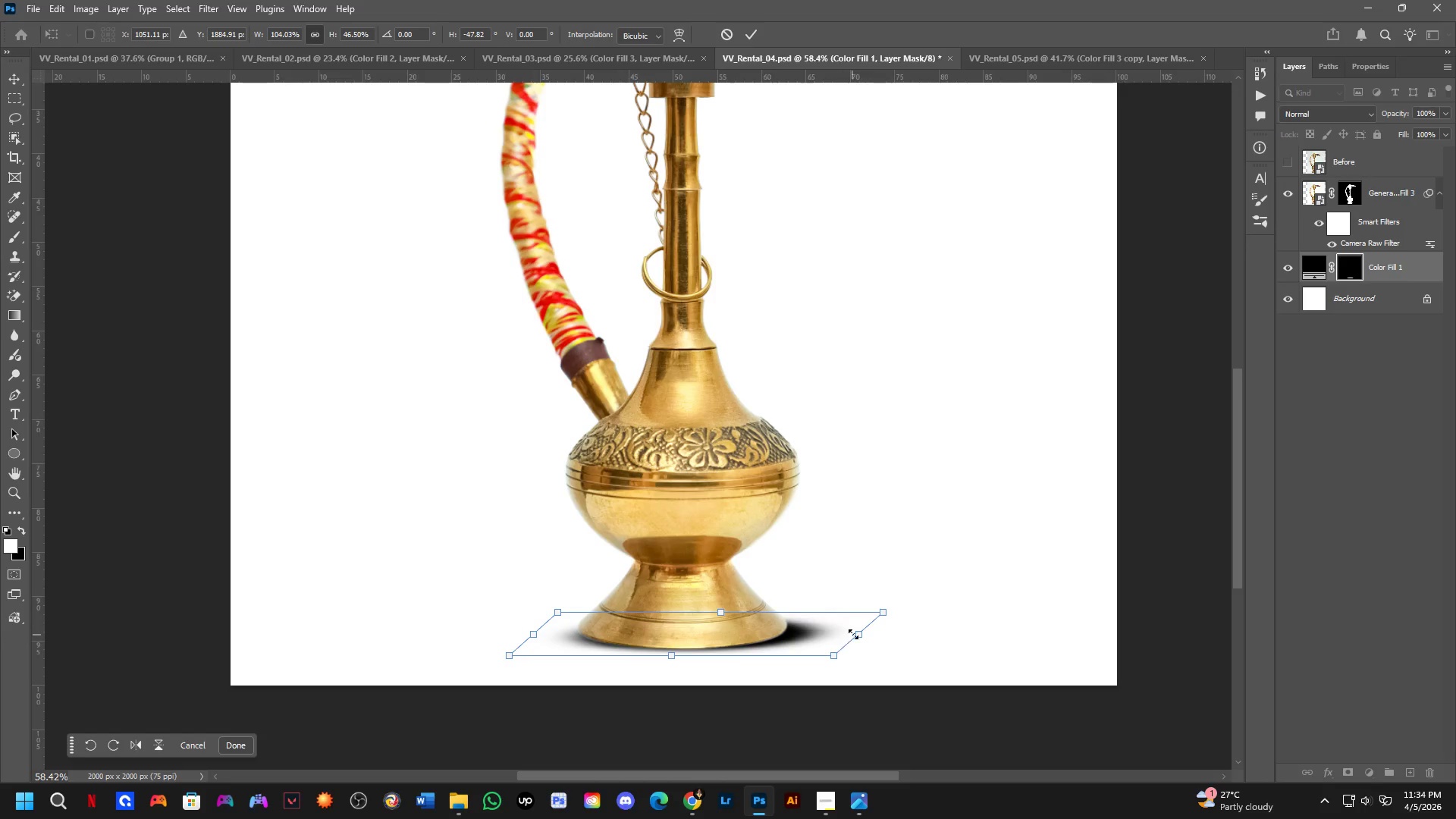 
hold_key(key=ShiftLeft, duration=1.31)
left_click_drag(start_coordinate=[858, 633], to_coordinate=[875, 635])
 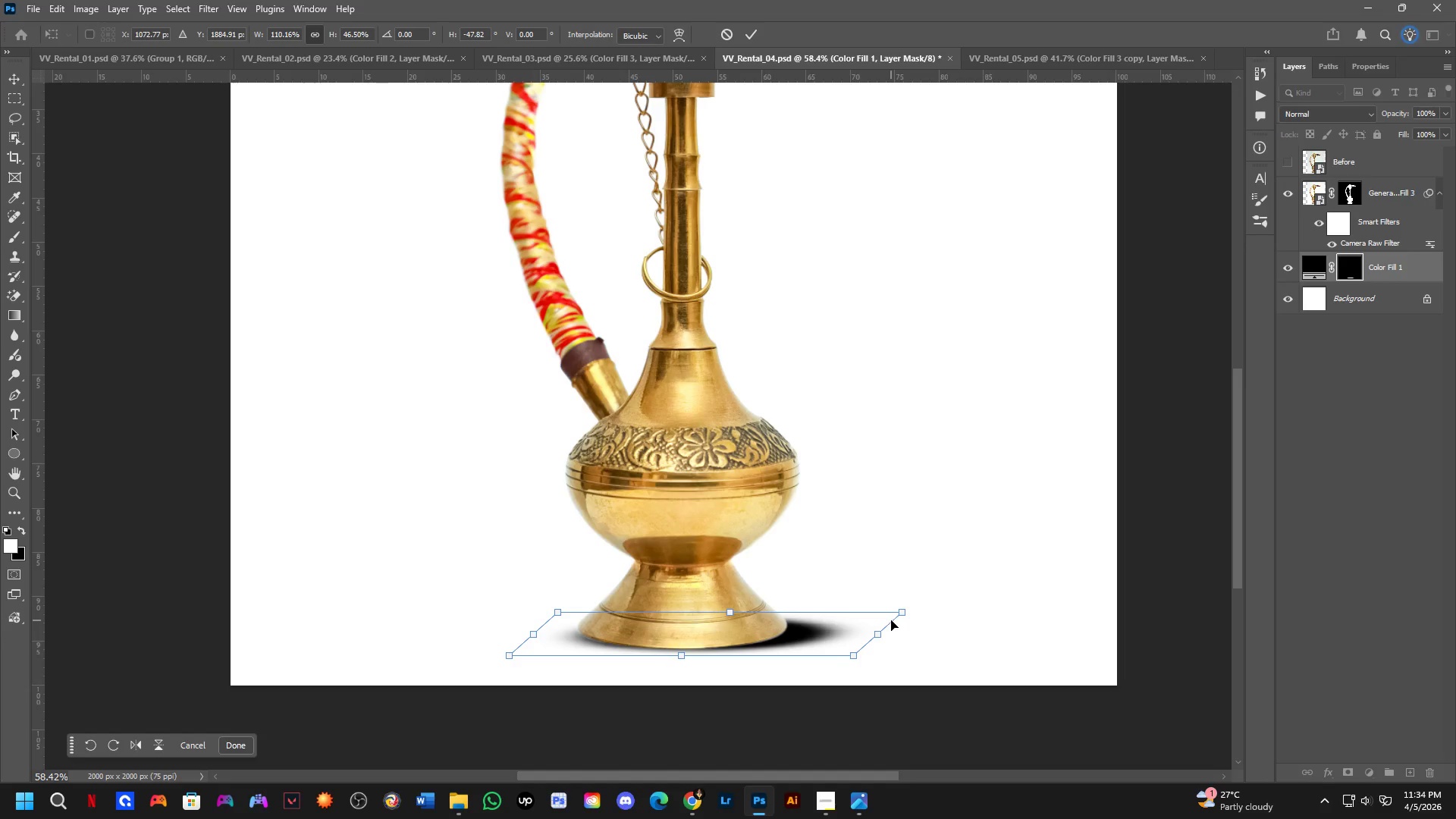 
key(NumpadEnter)
 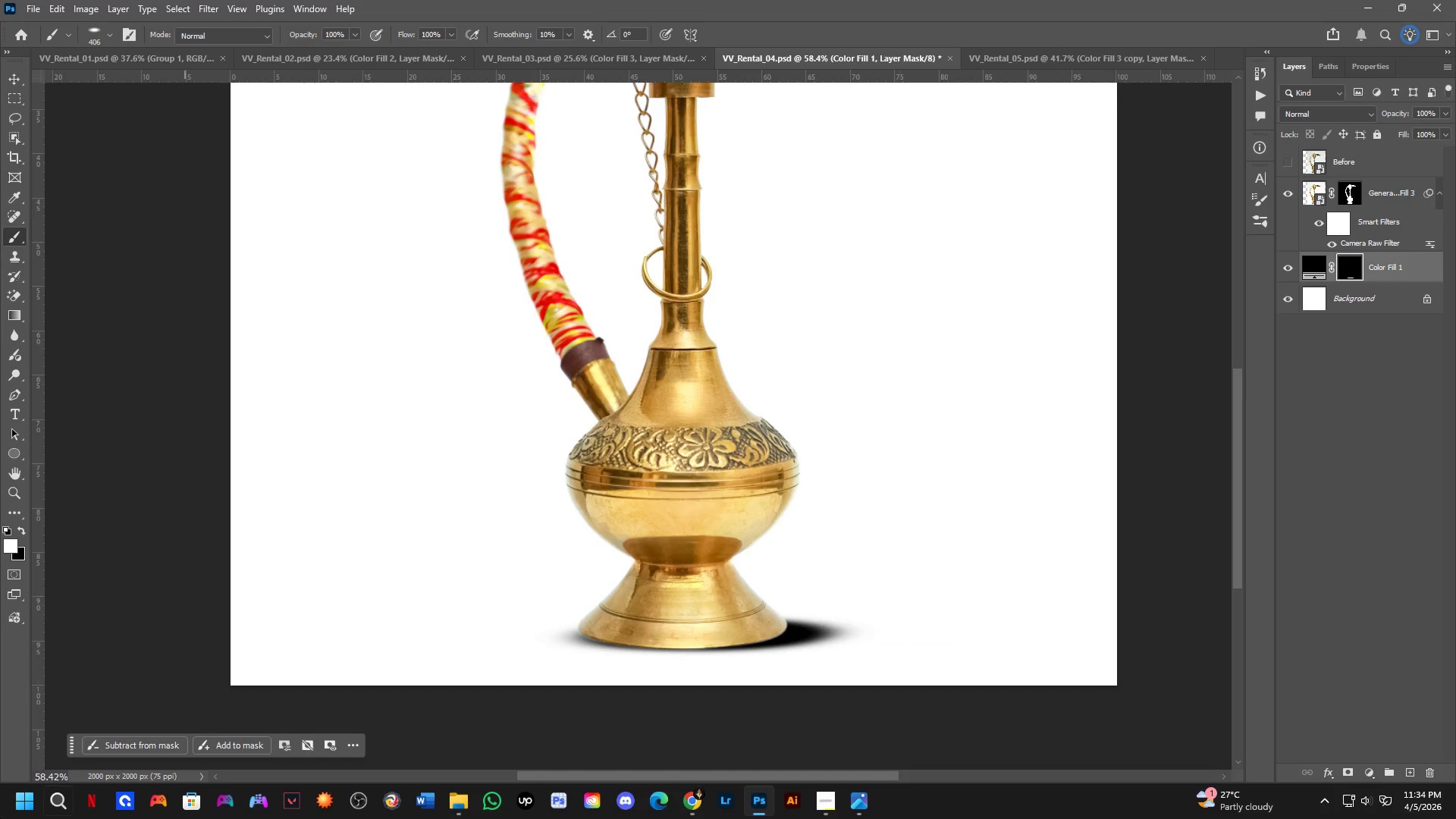 
scroll: coordinate [532, 272], scroll_direction: down, amount: 6.0
 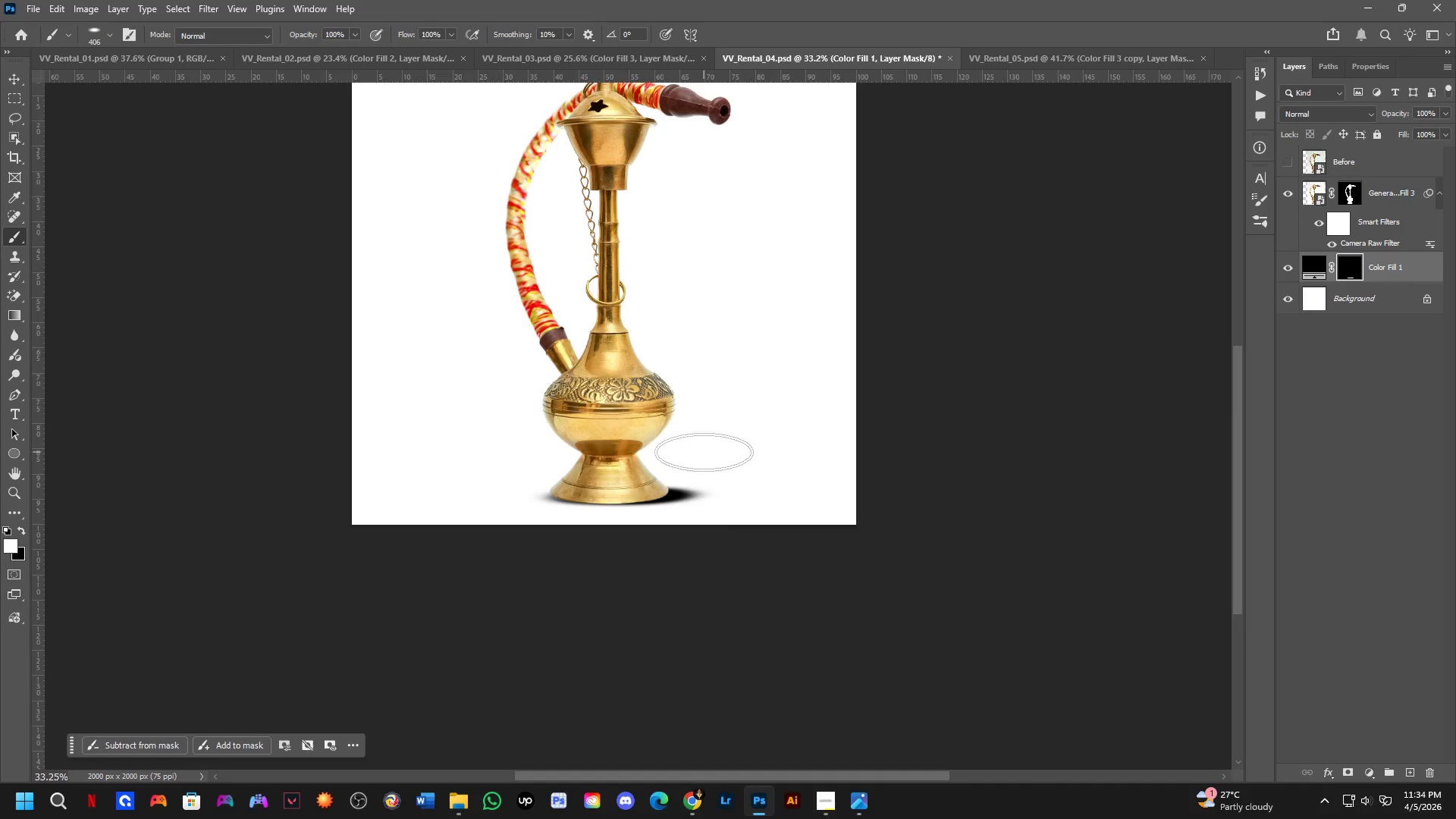 
hold_key(key=Space, duration=0.47)
 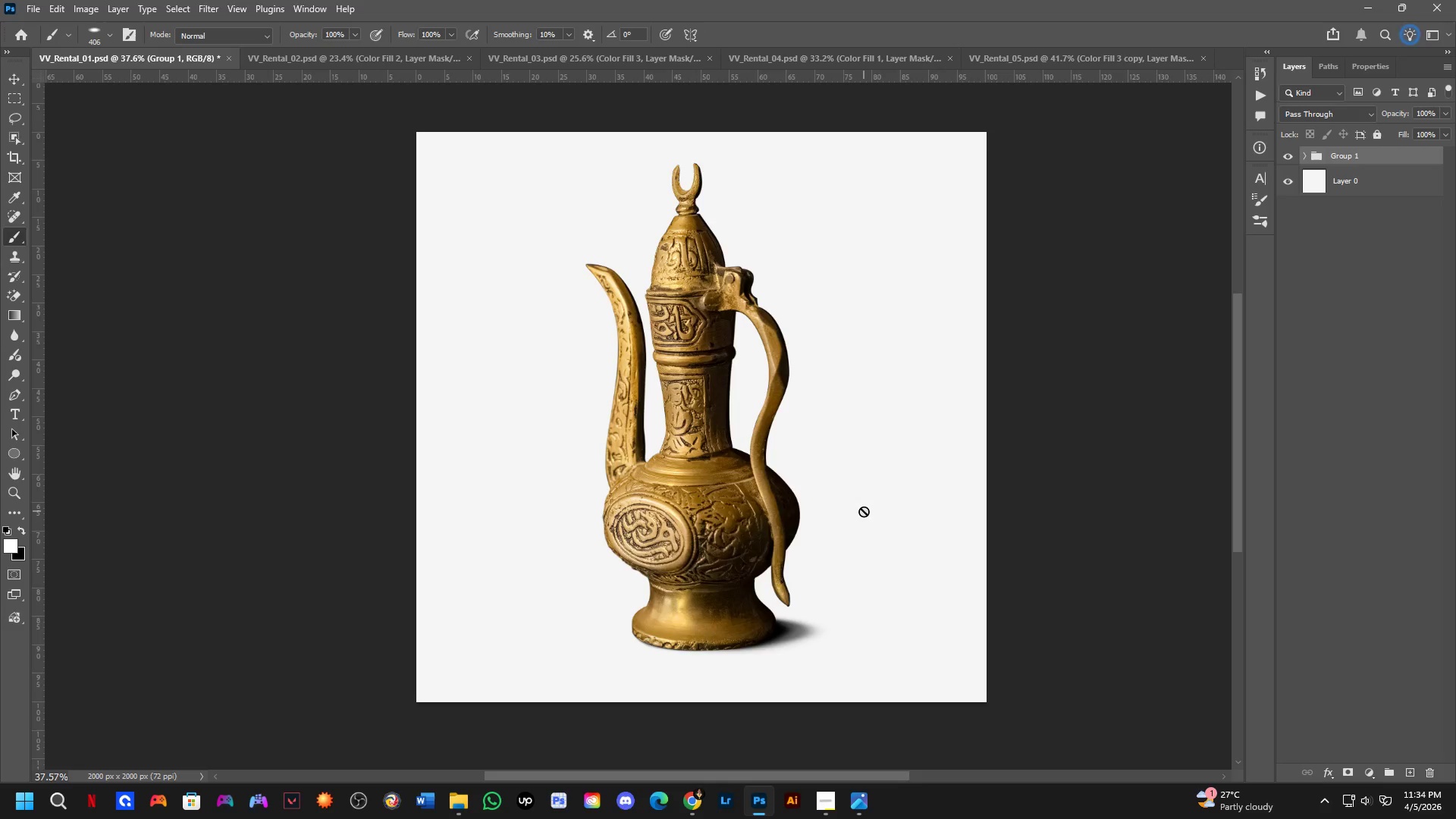 
left_click_drag(start_coordinate=[702, 390], to_coordinate=[763, 570])
 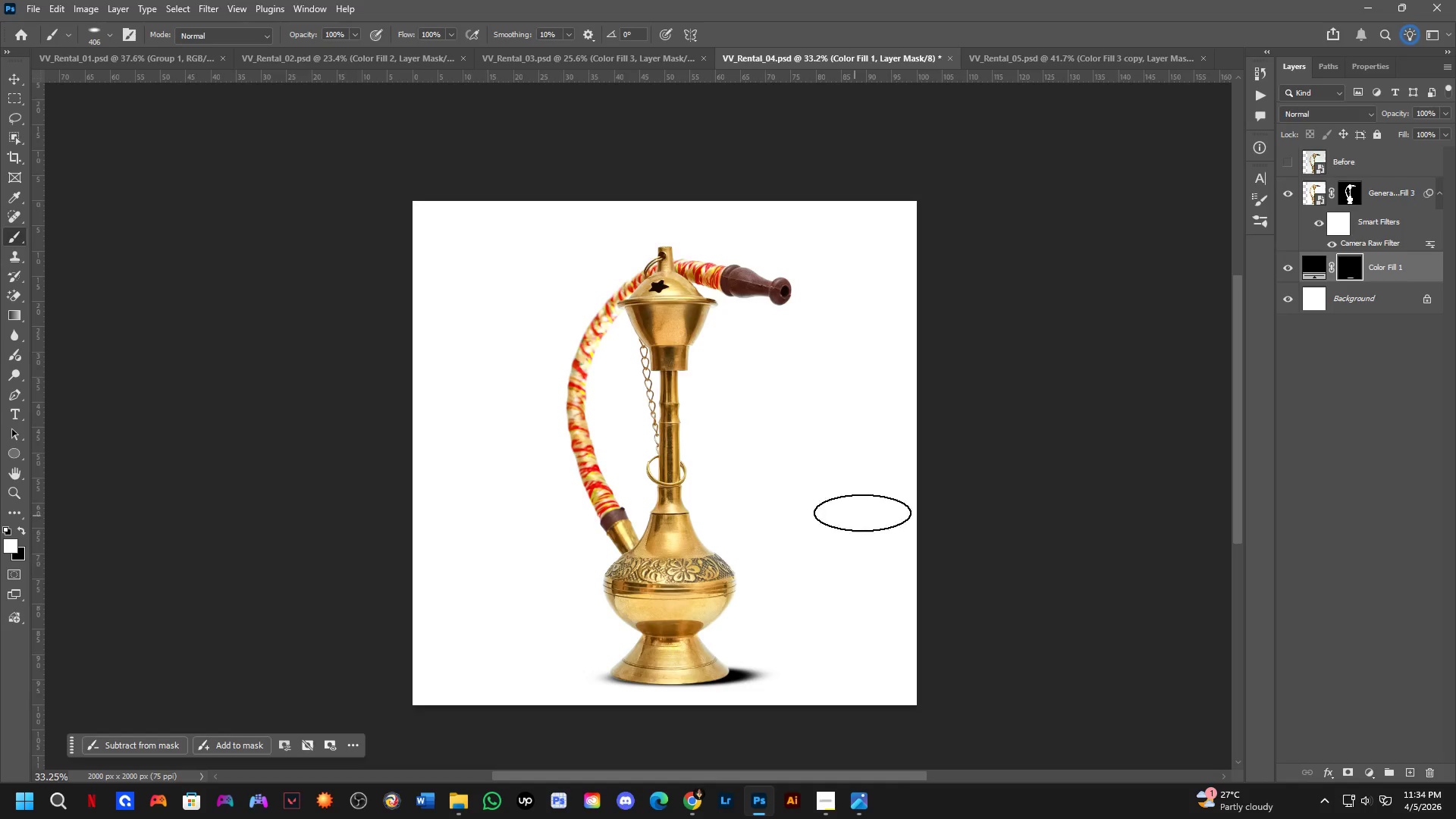 
key(Control+ControlLeft)
 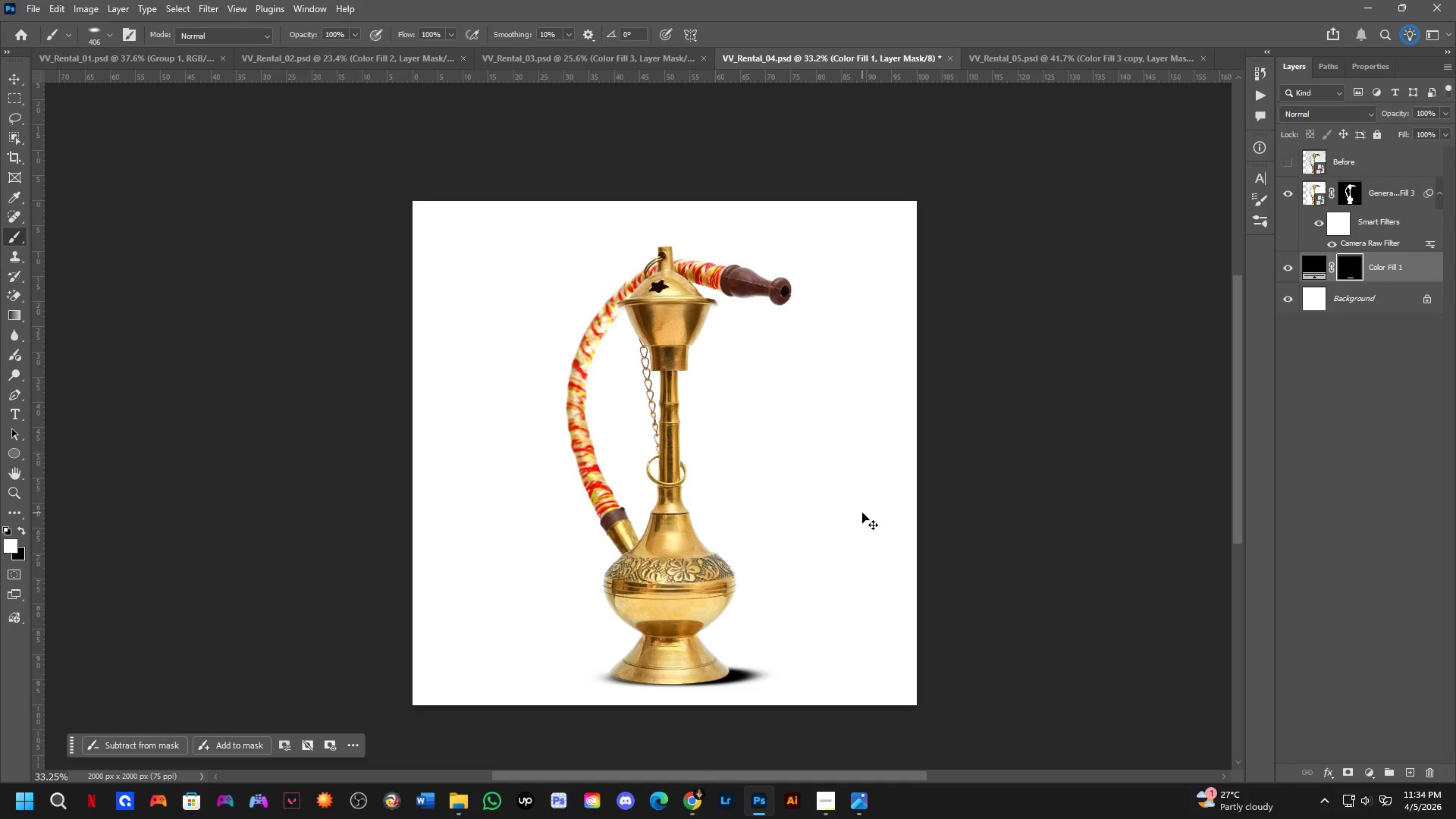 
key(Control+Tab)
 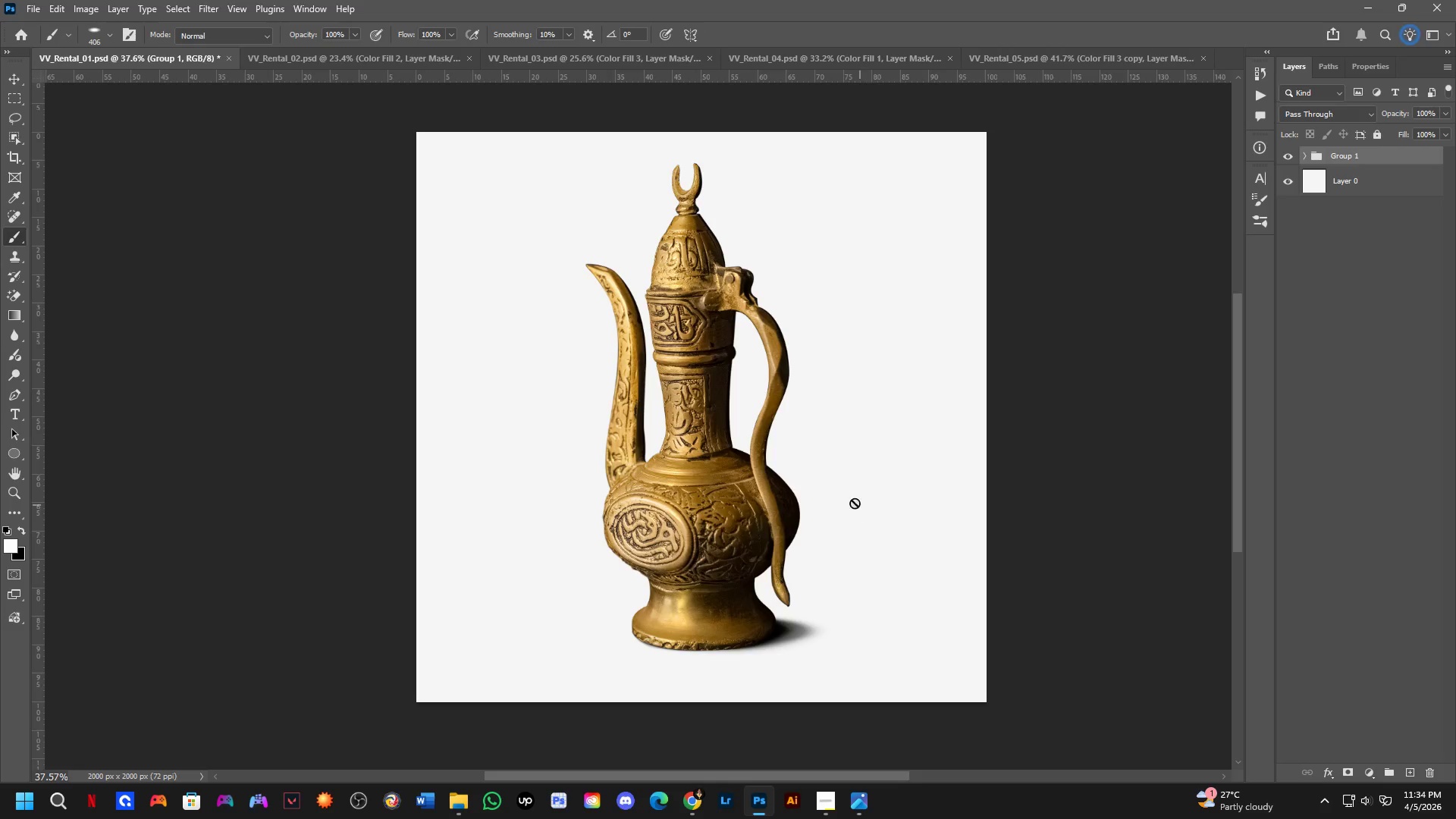 
key(Control+ControlLeft)
 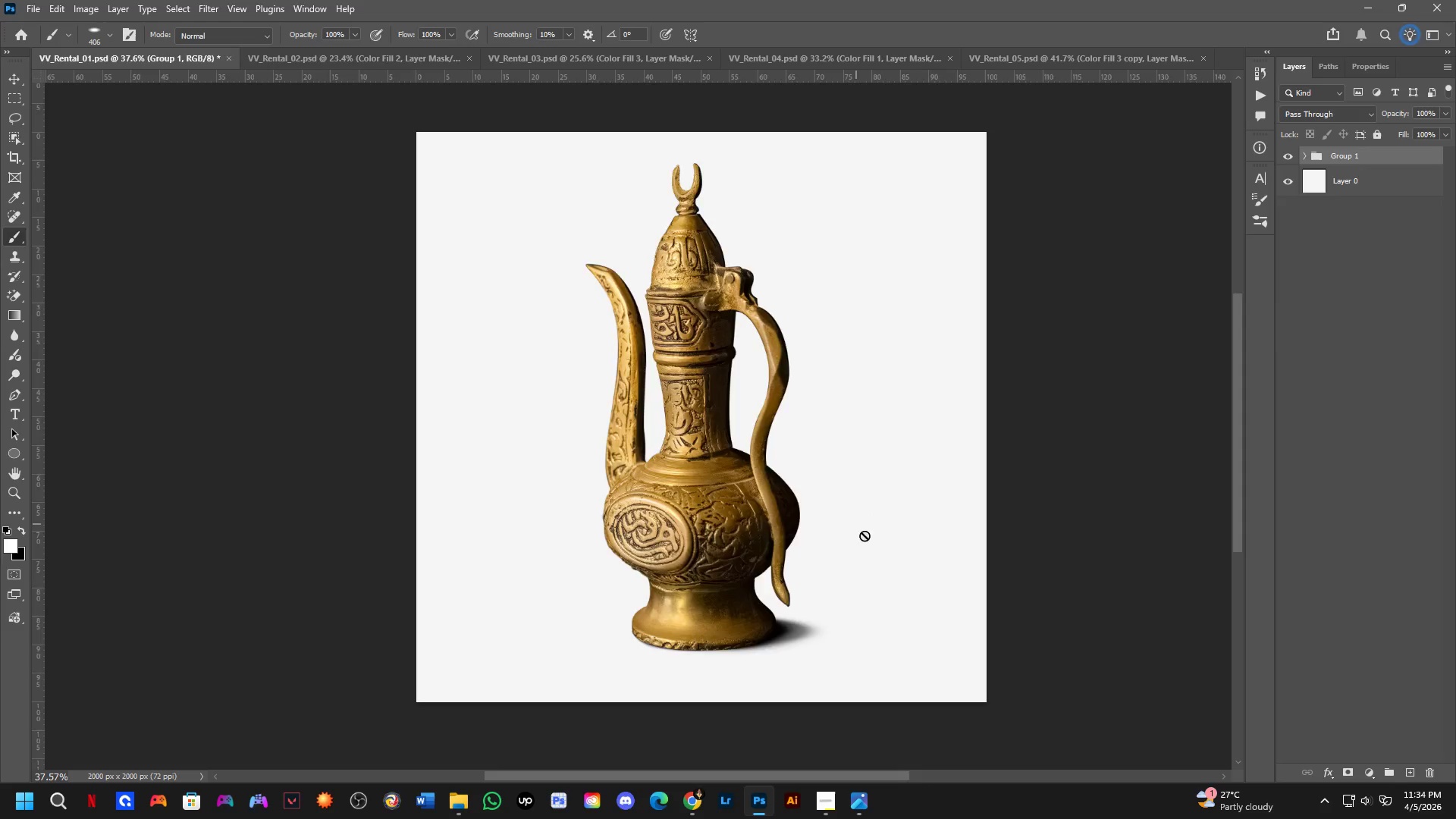 
key(Control+Tab)
 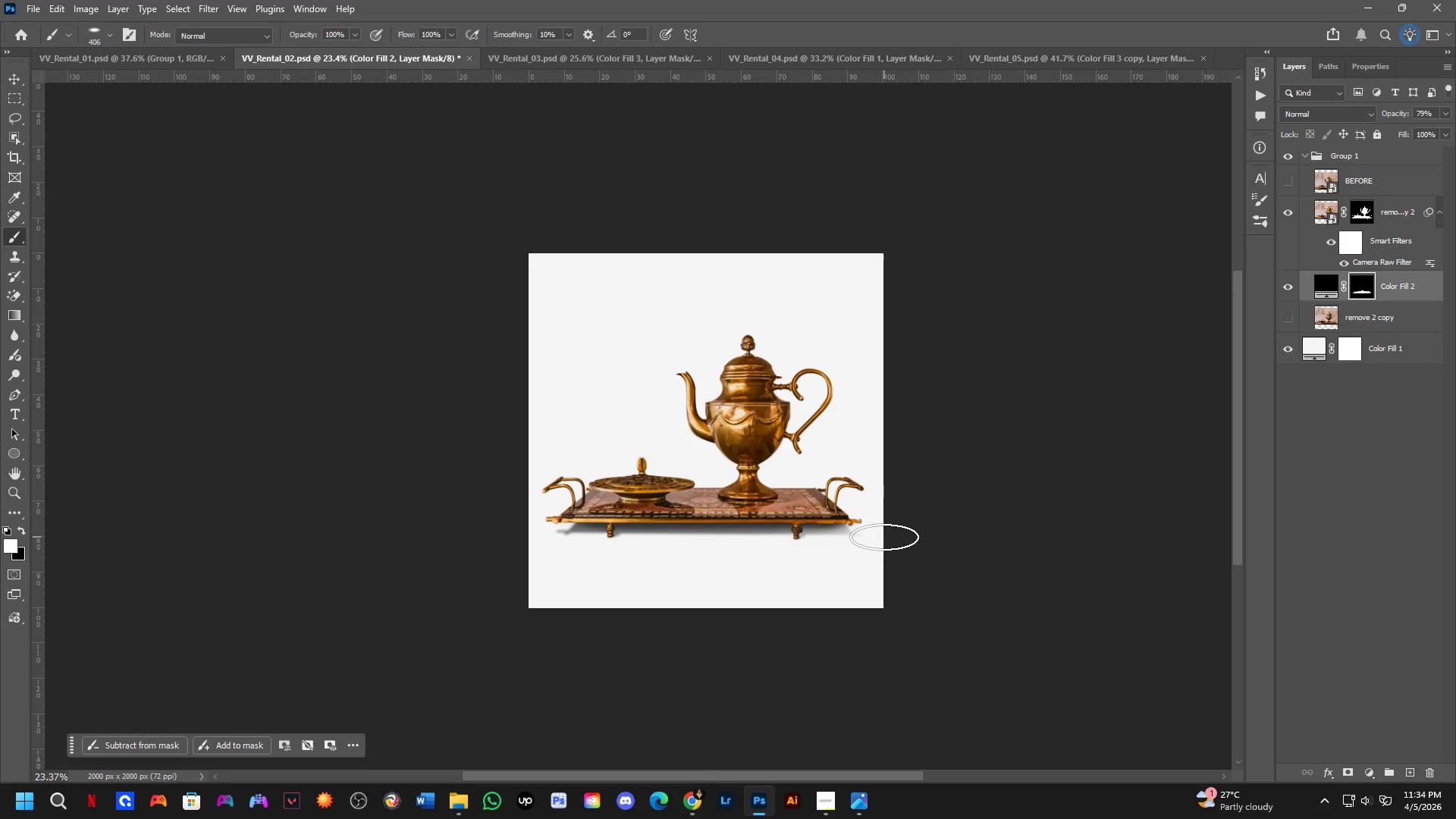 
key(Control+ControlLeft)
 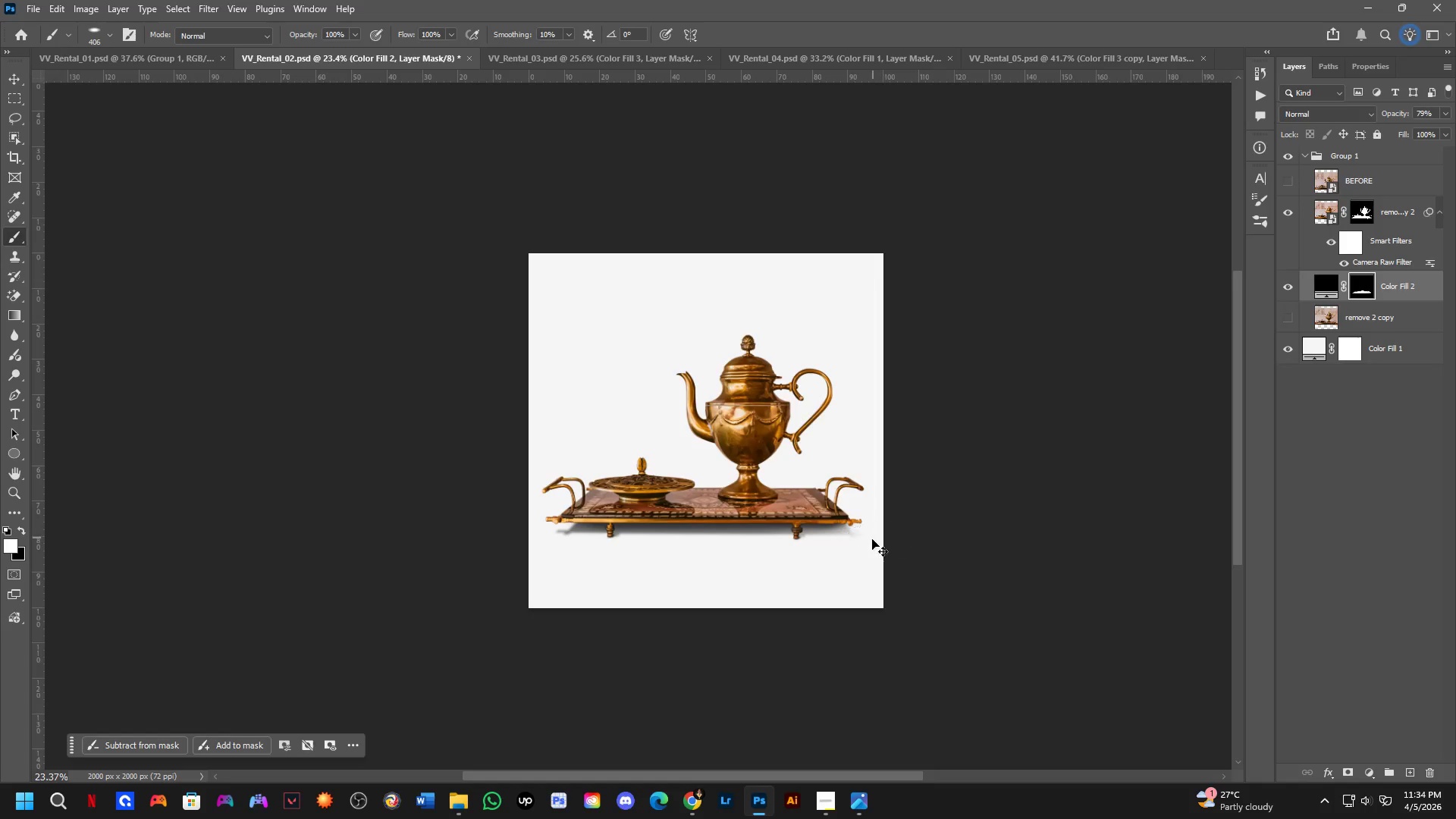 
key(Control+Tab)
 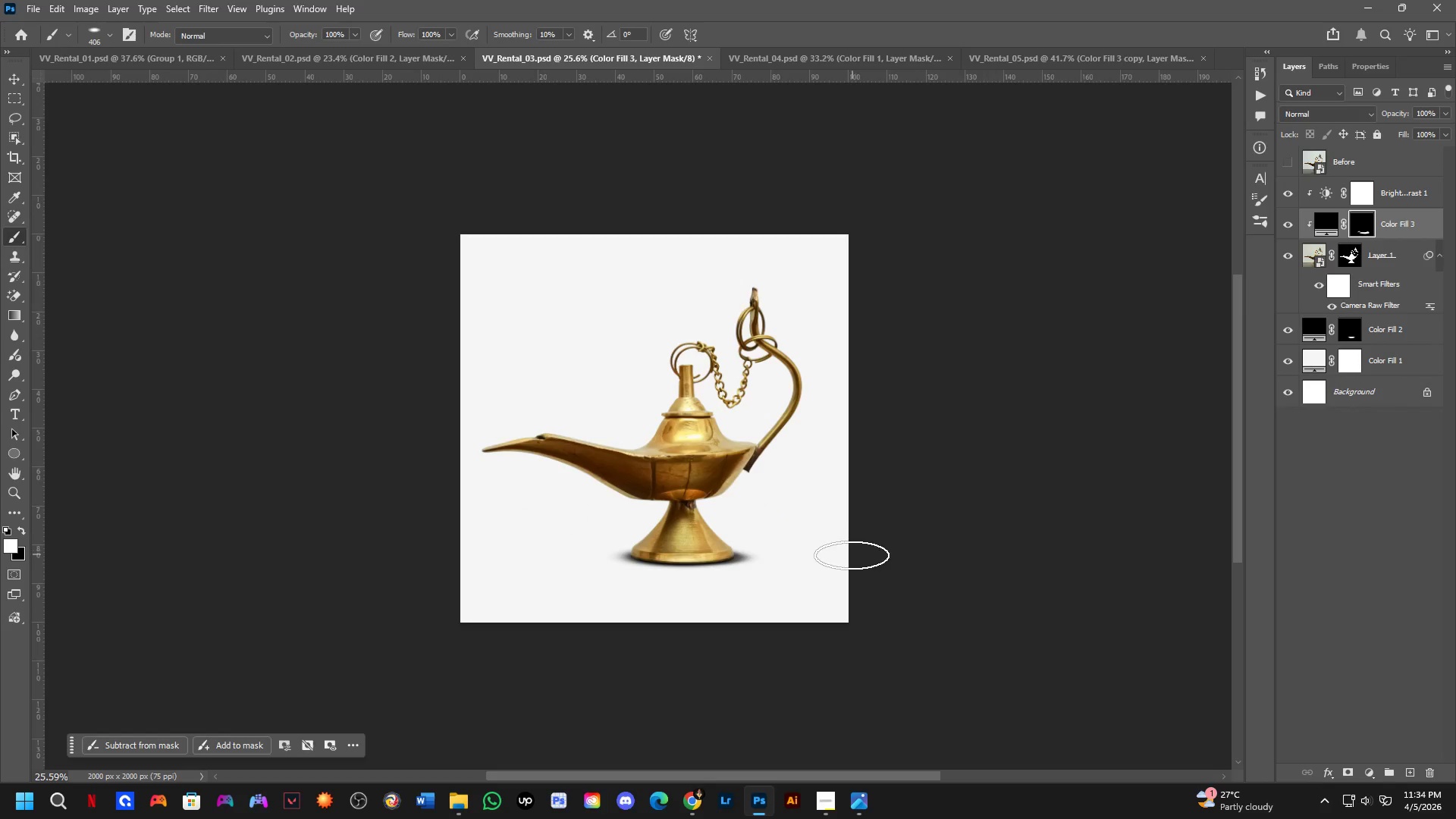 
key(Control+ControlLeft)
 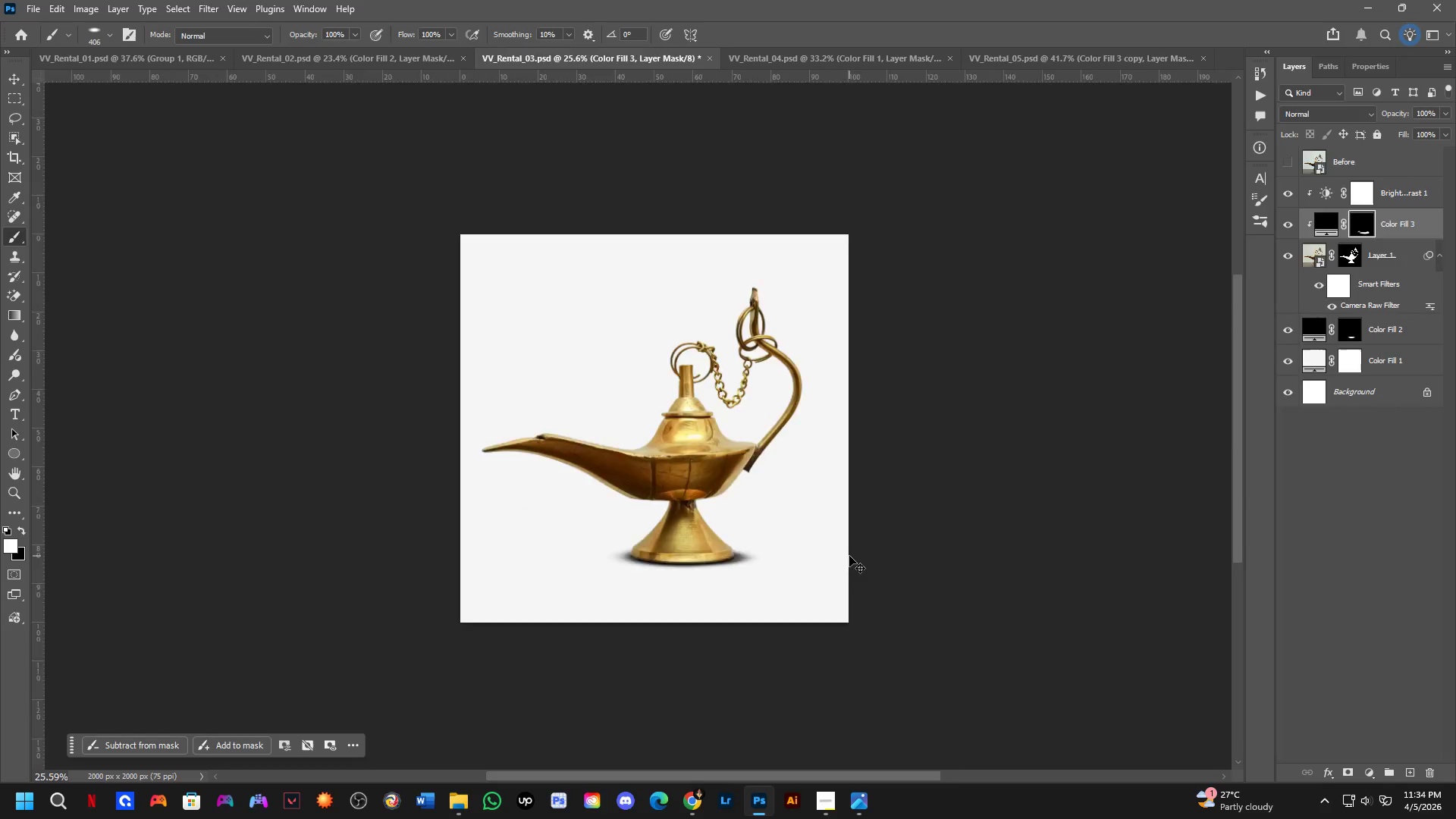 
key(Control+Tab)
 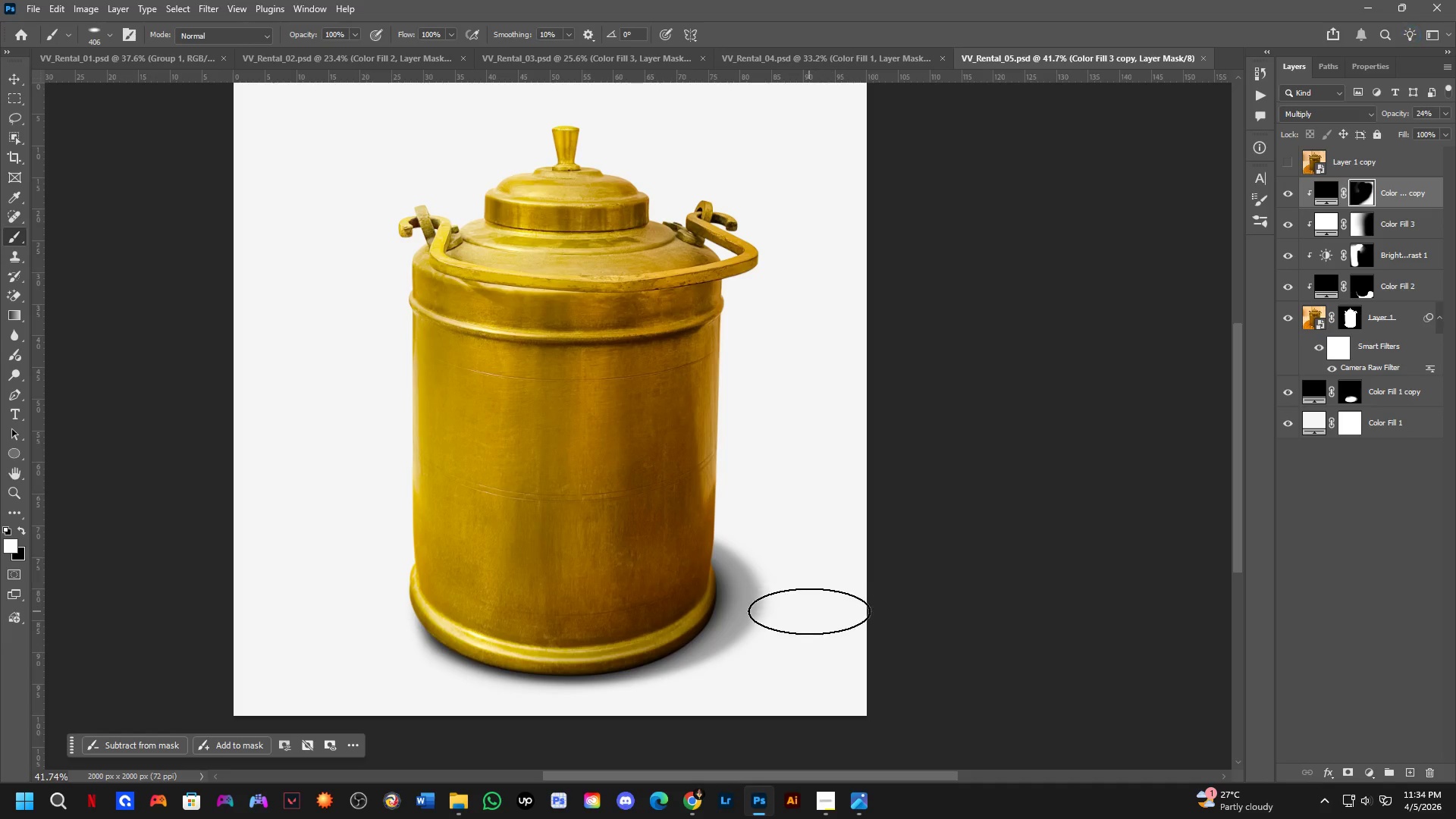 
key(Control+ControlLeft)
 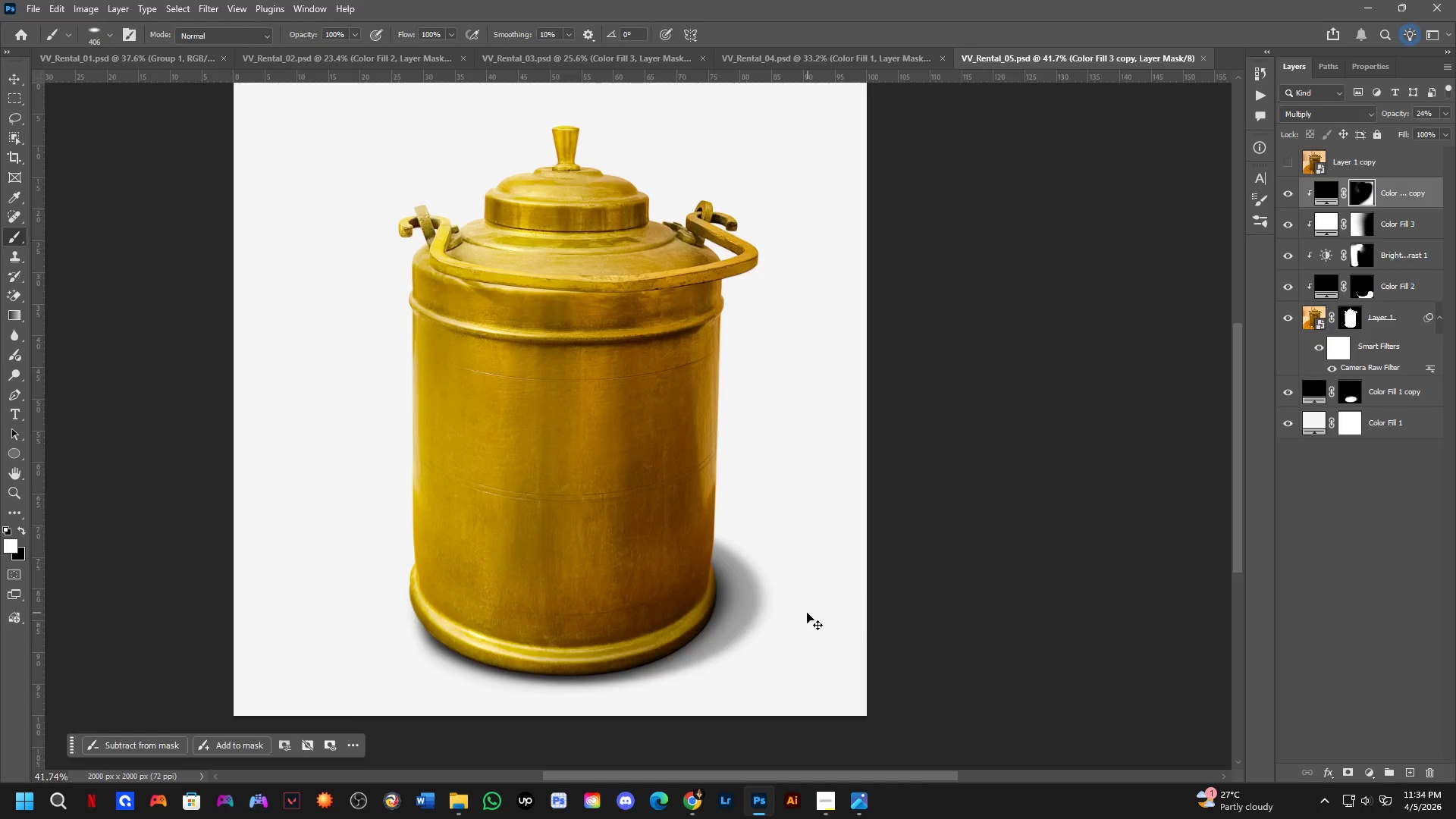 
key(Control+Tab)
 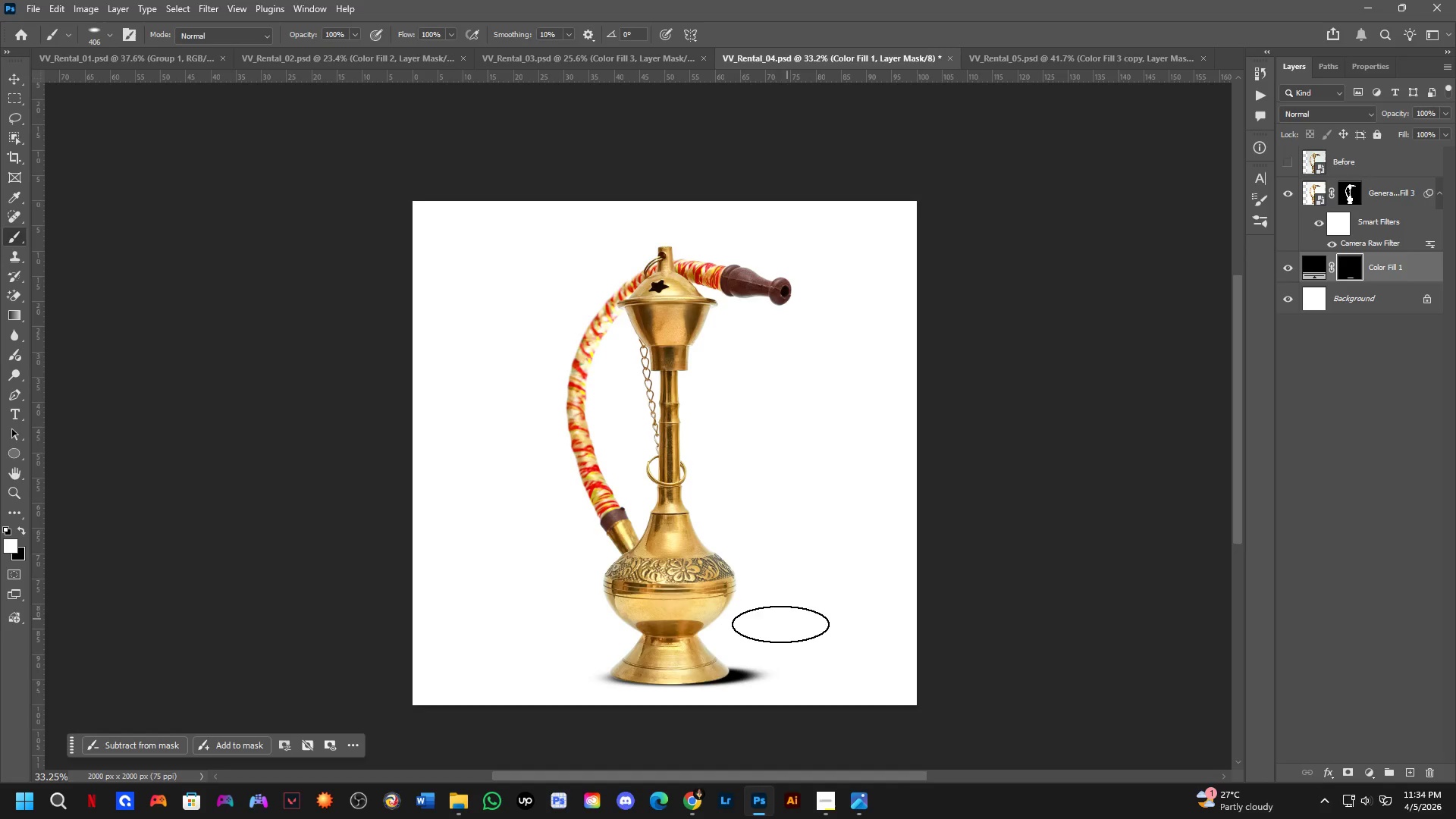 
key(Shift+ShiftLeft)
 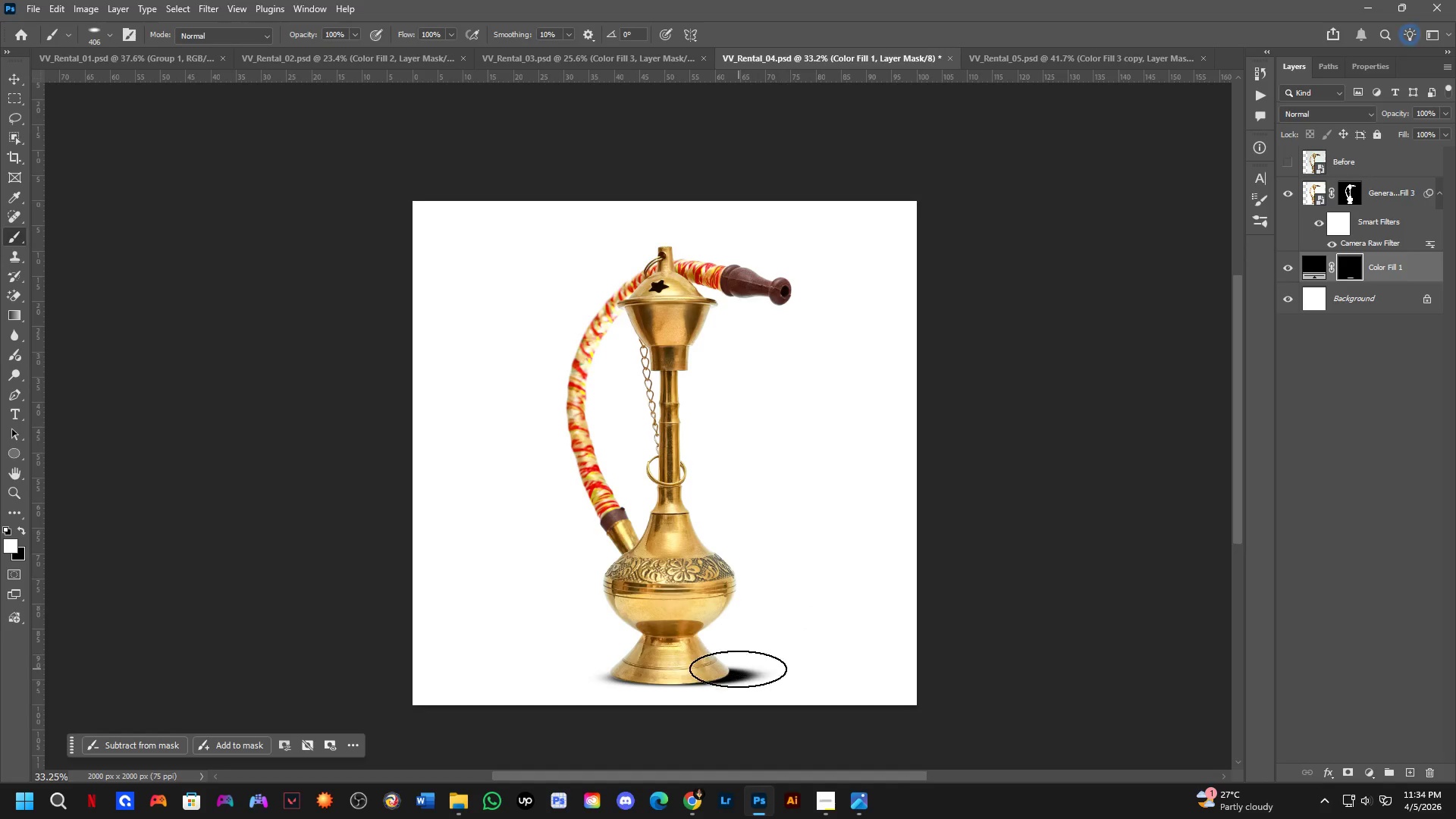 
hold_key(key=Space, duration=0.53)
 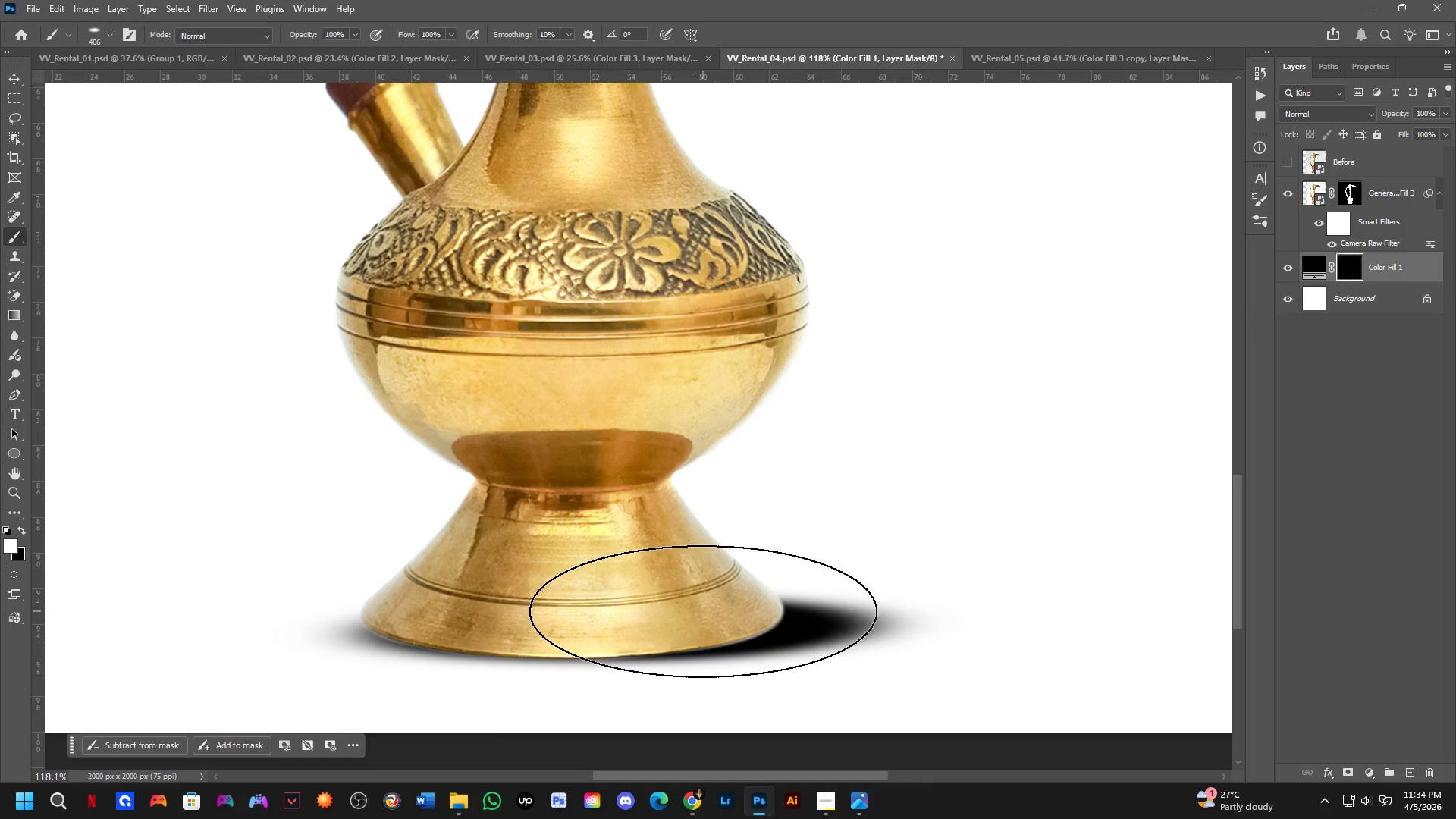 
left_click_drag(start_coordinate=[735, 658], to_coordinate=[756, 607])
 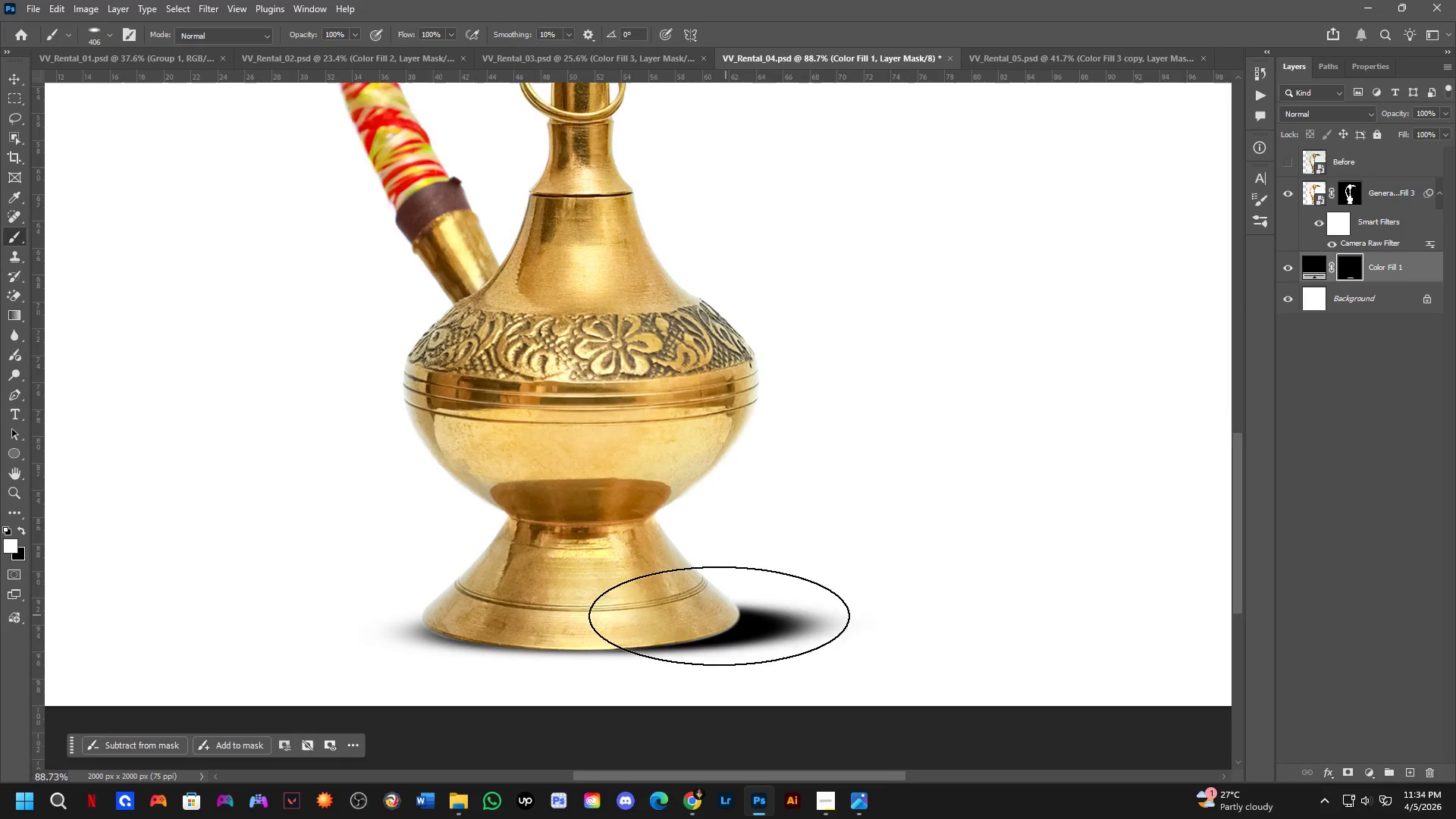 
scroll: coordinate [591, 626], scroll_direction: up, amount: 9.0
 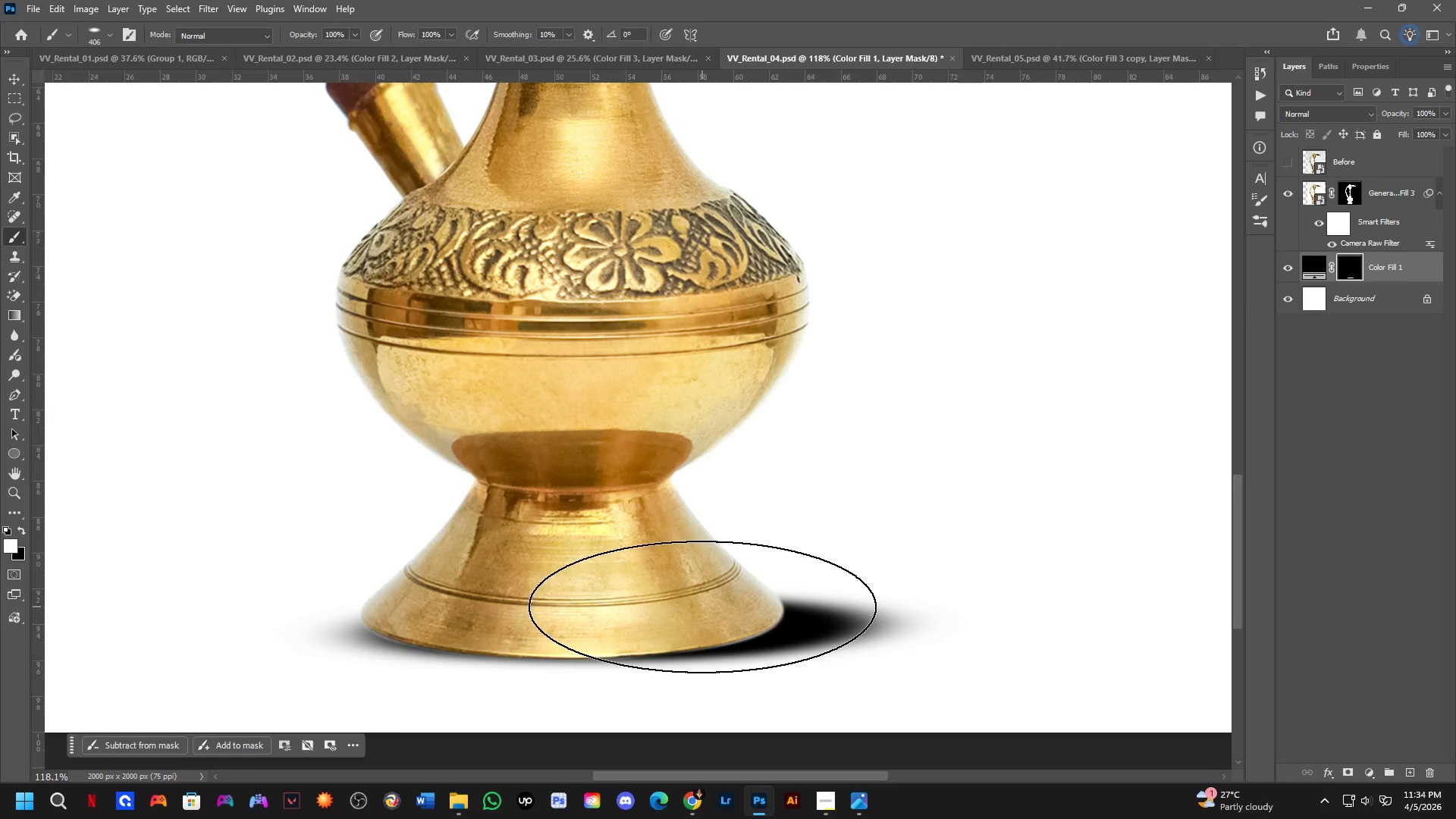 
key(Control+T)
 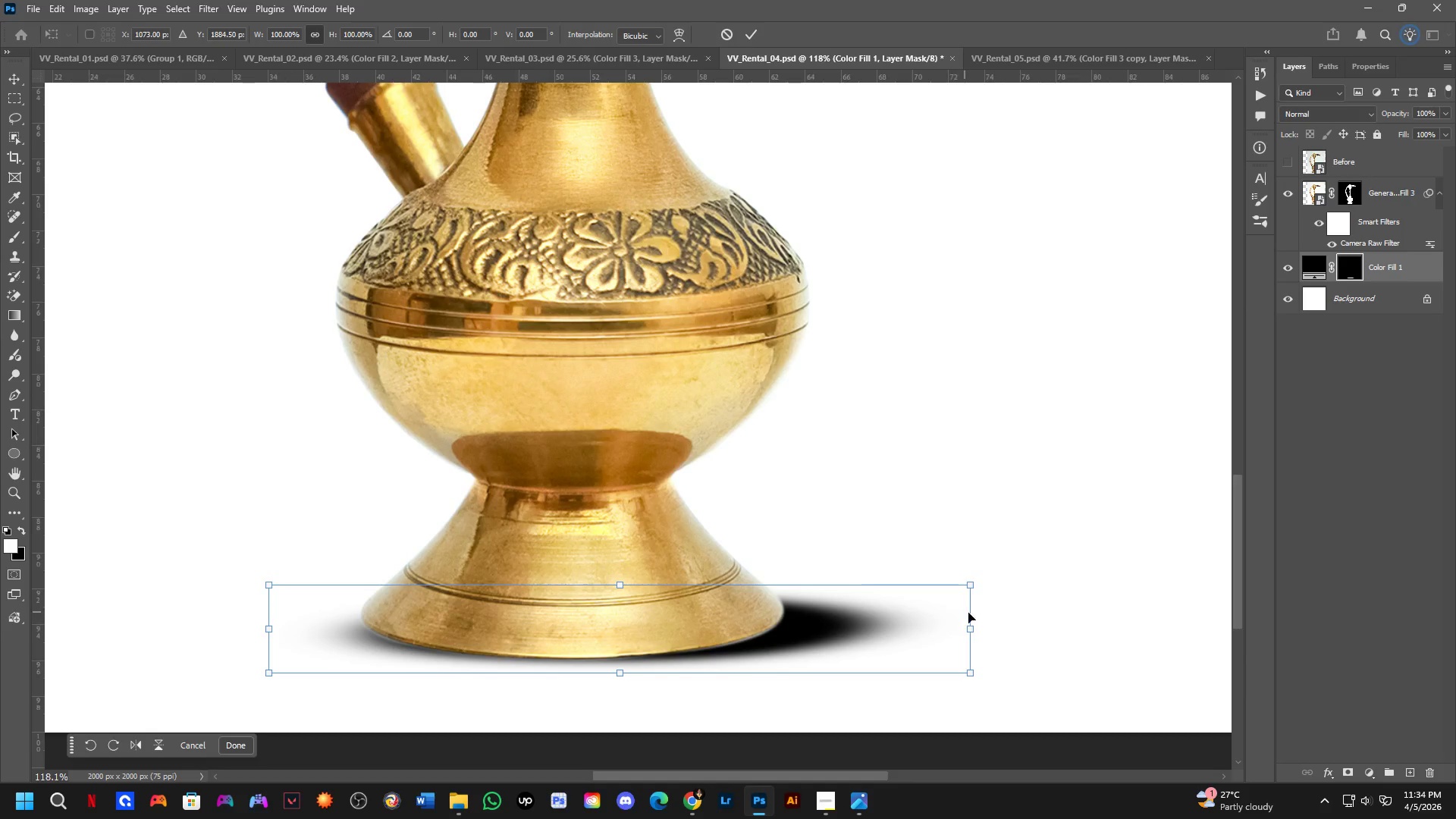 
hold_key(key=ControlLeft, duration=0.88)
left_click_drag(start_coordinate=[971, 624], to_coordinate=[974, 613])
 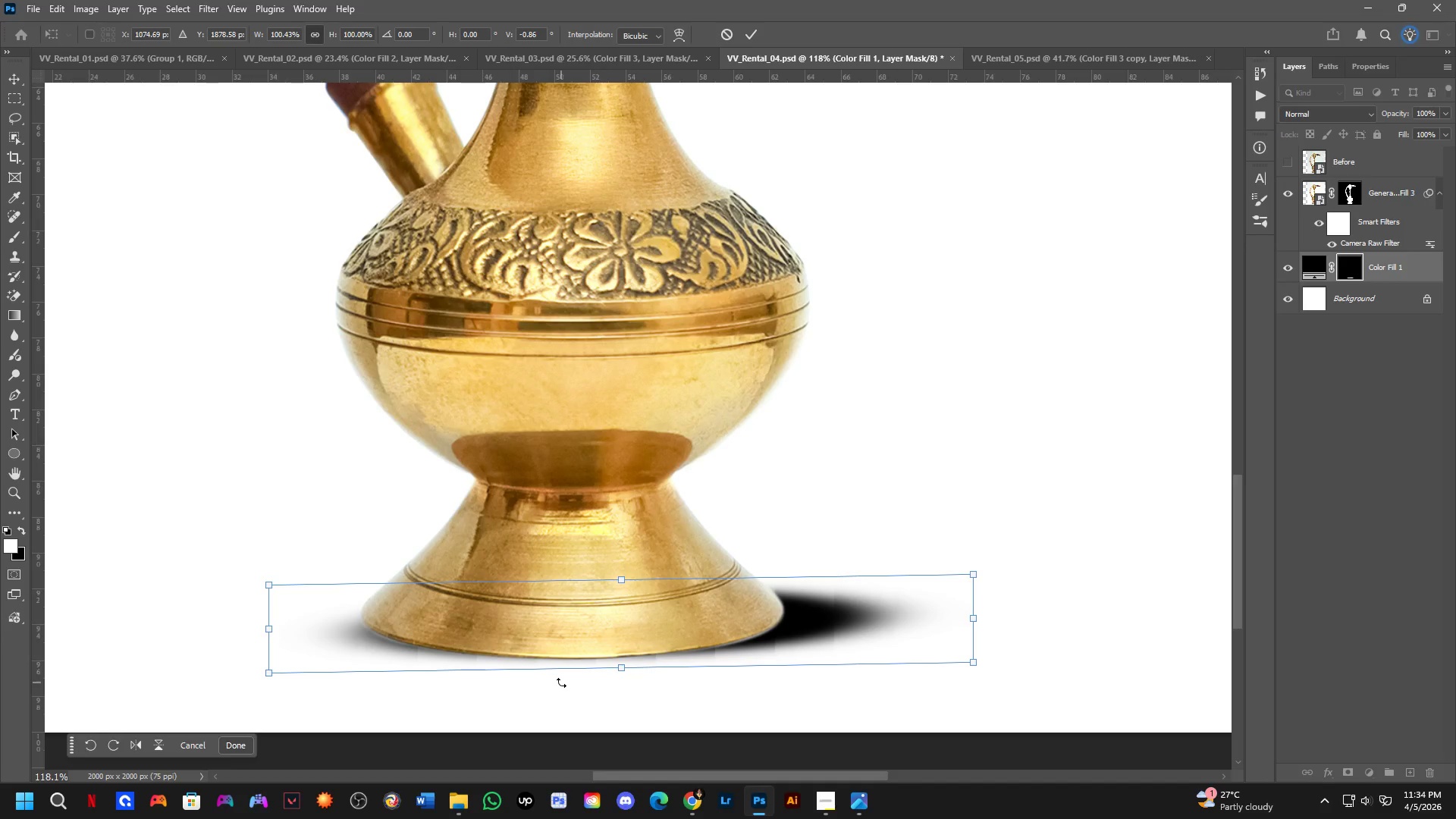 
hold_key(key=ShiftLeft, duration=1.58)
left_click_drag(start_coordinate=[622, 665], to_coordinate=[620, 673])
 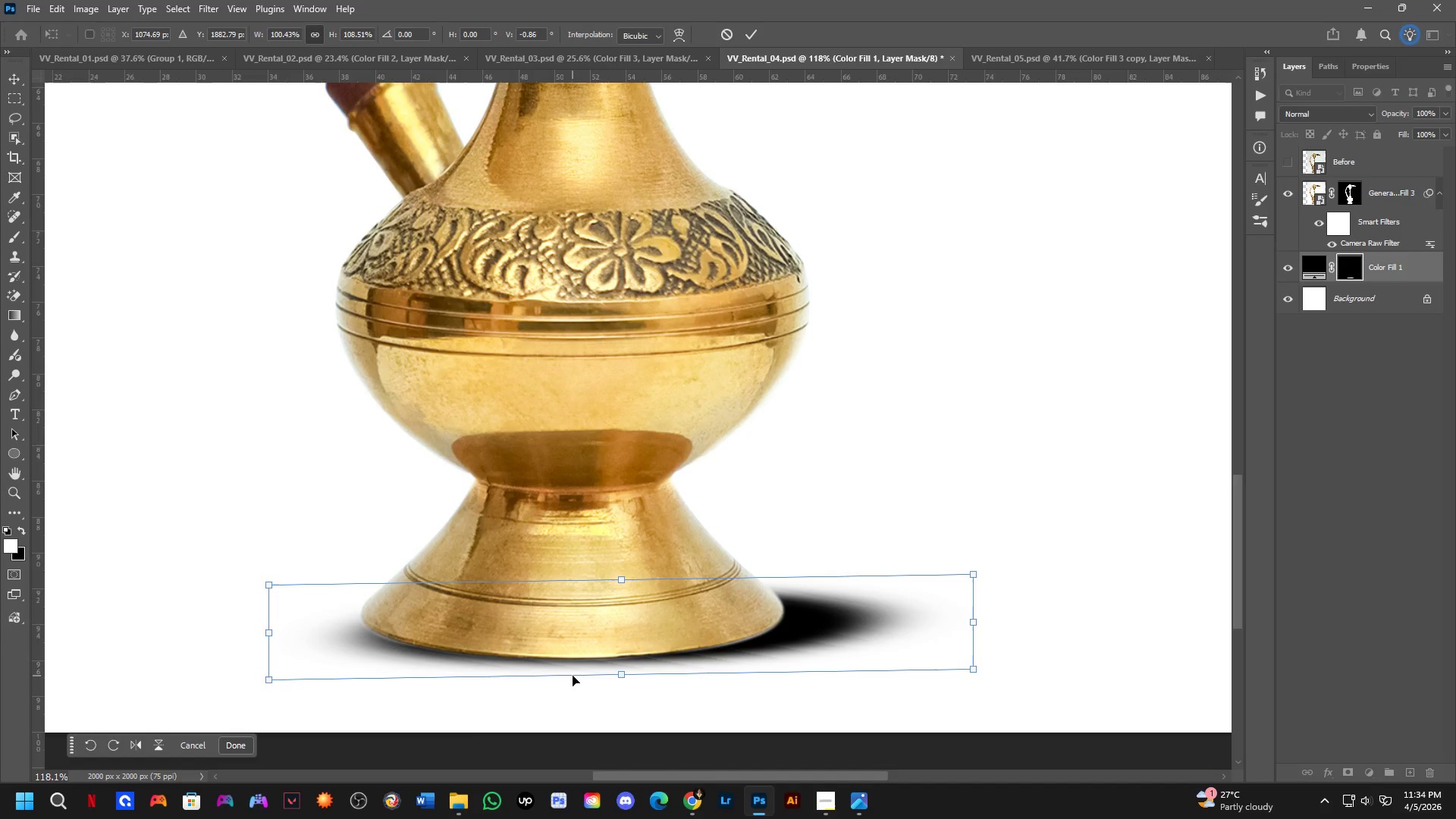 
key(NumpadEnter)
 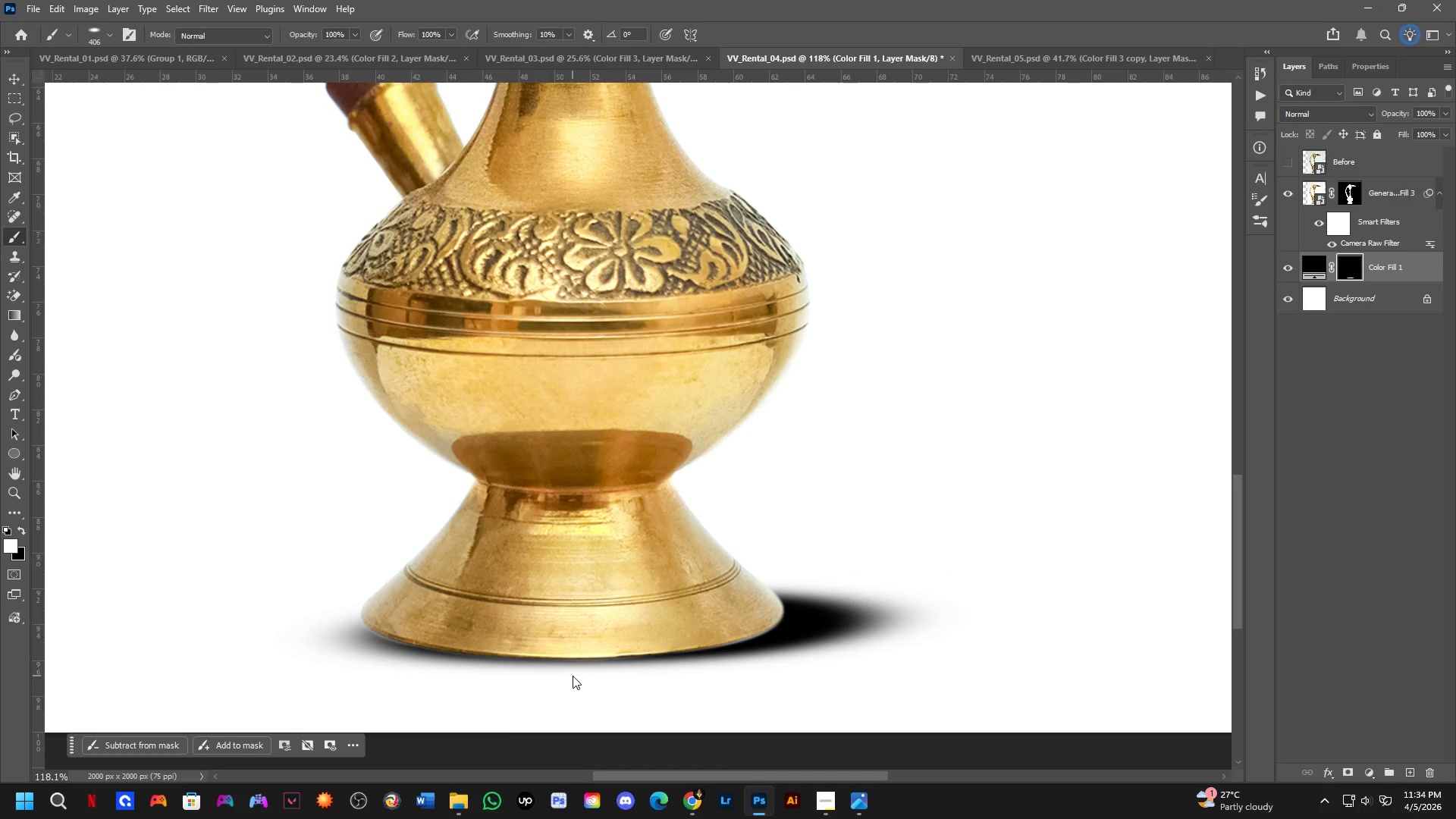 
key(Shift+ShiftLeft)
 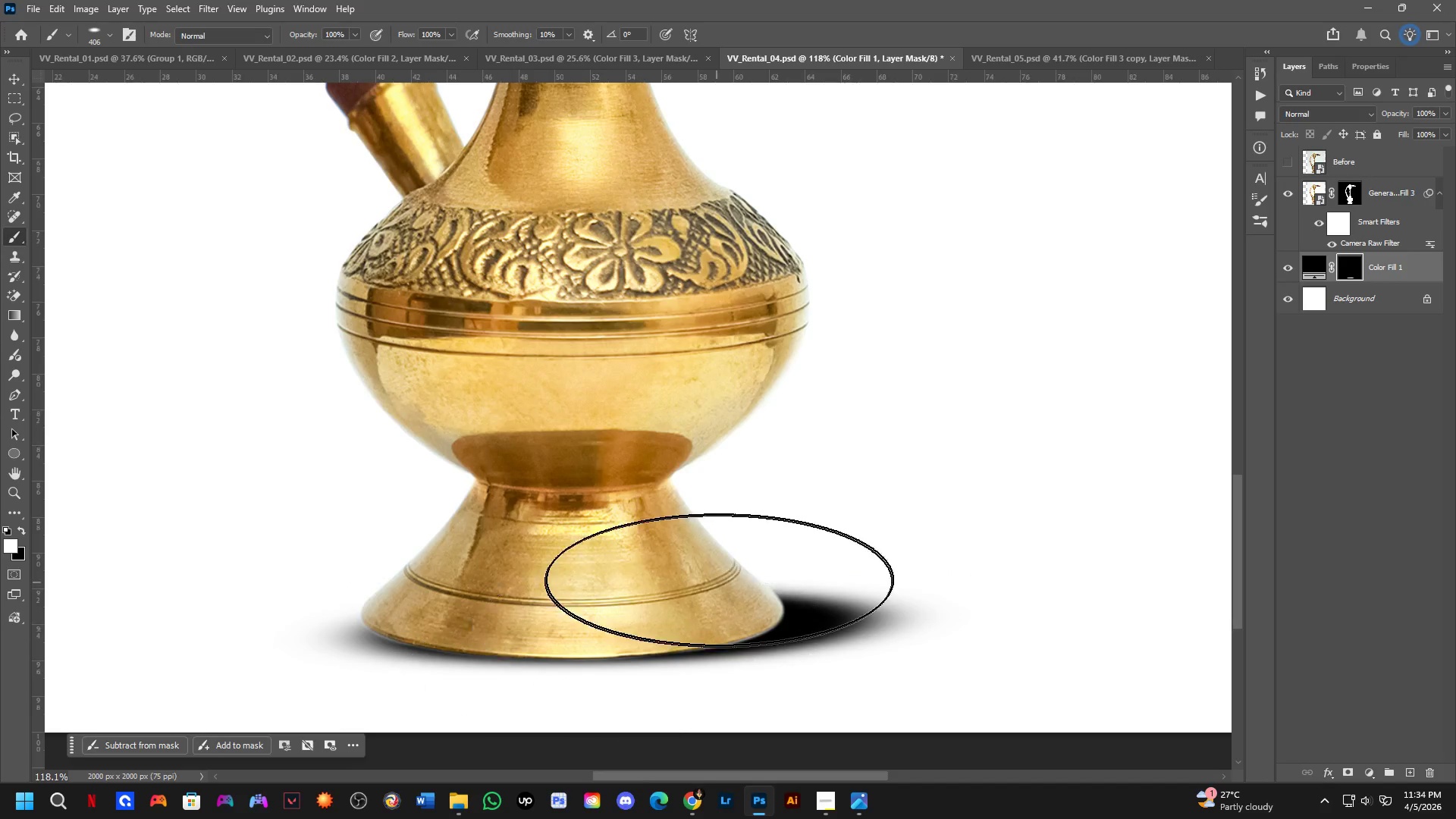 
scroll: coordinate [622, 468], scroll_direction: down, amount: 7.0
 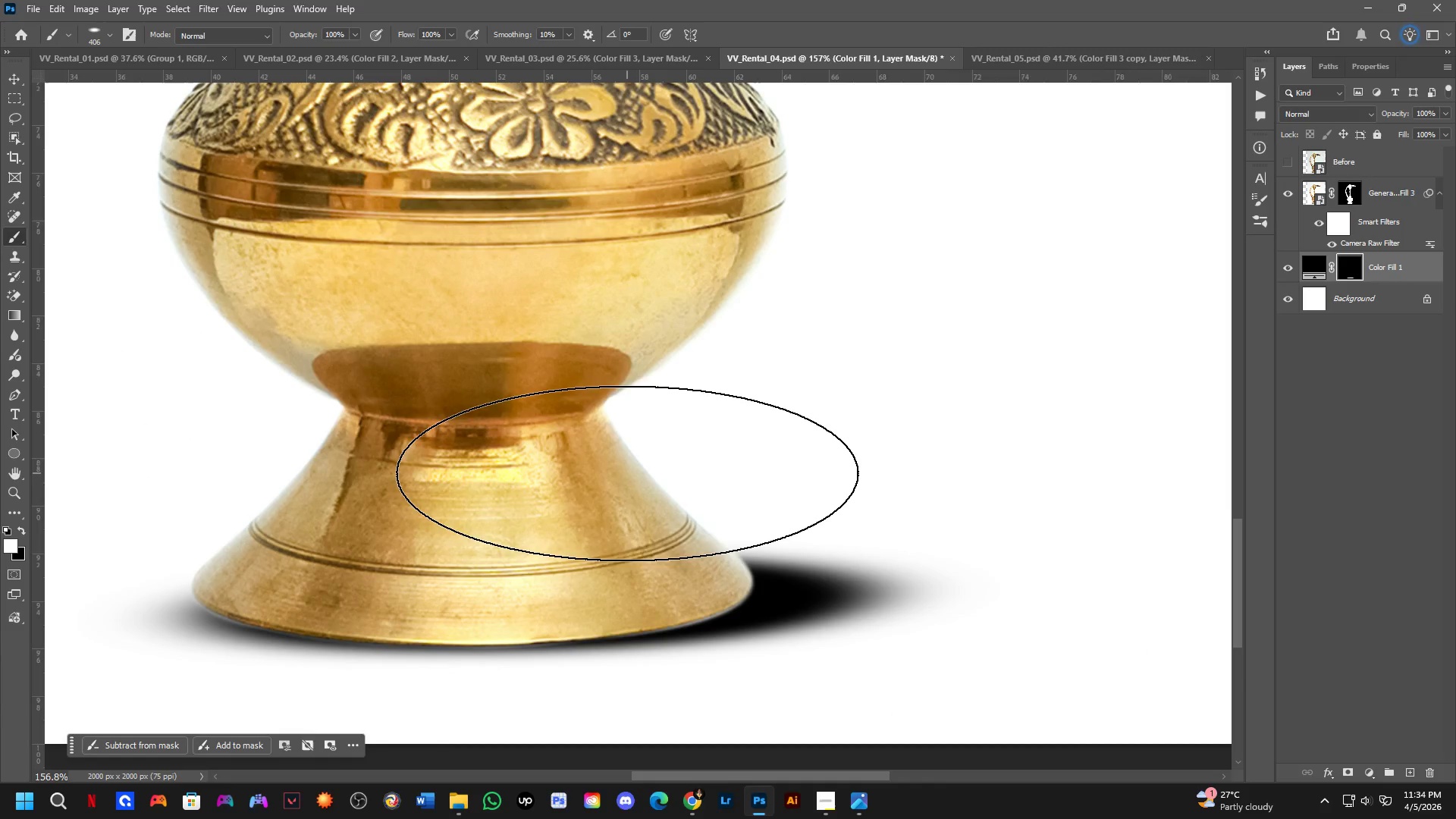 
key(Control+ControlLeft)
 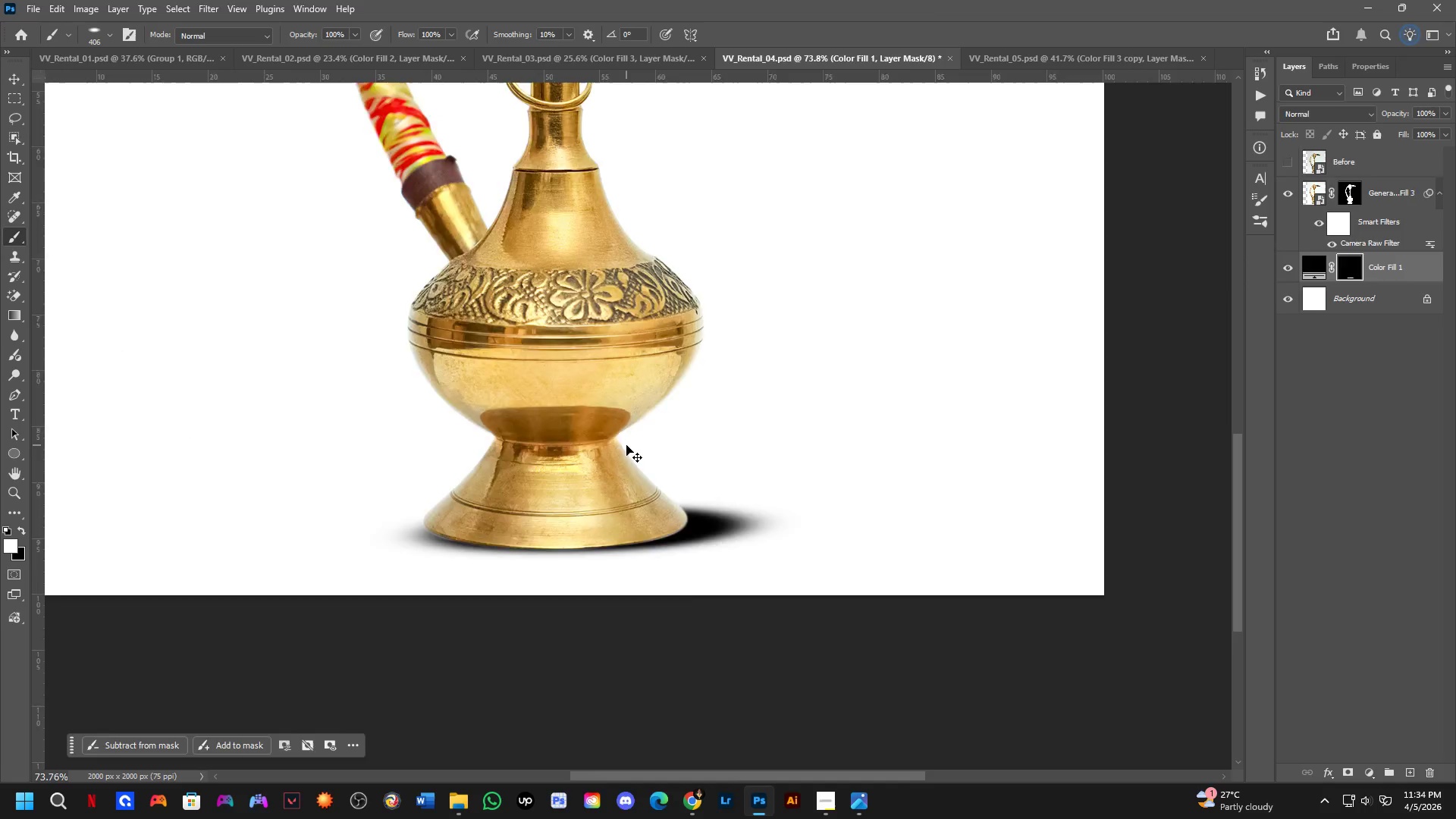 
scroll: coordinate [631, 475], scroll_direction: down, amount: 8.0
 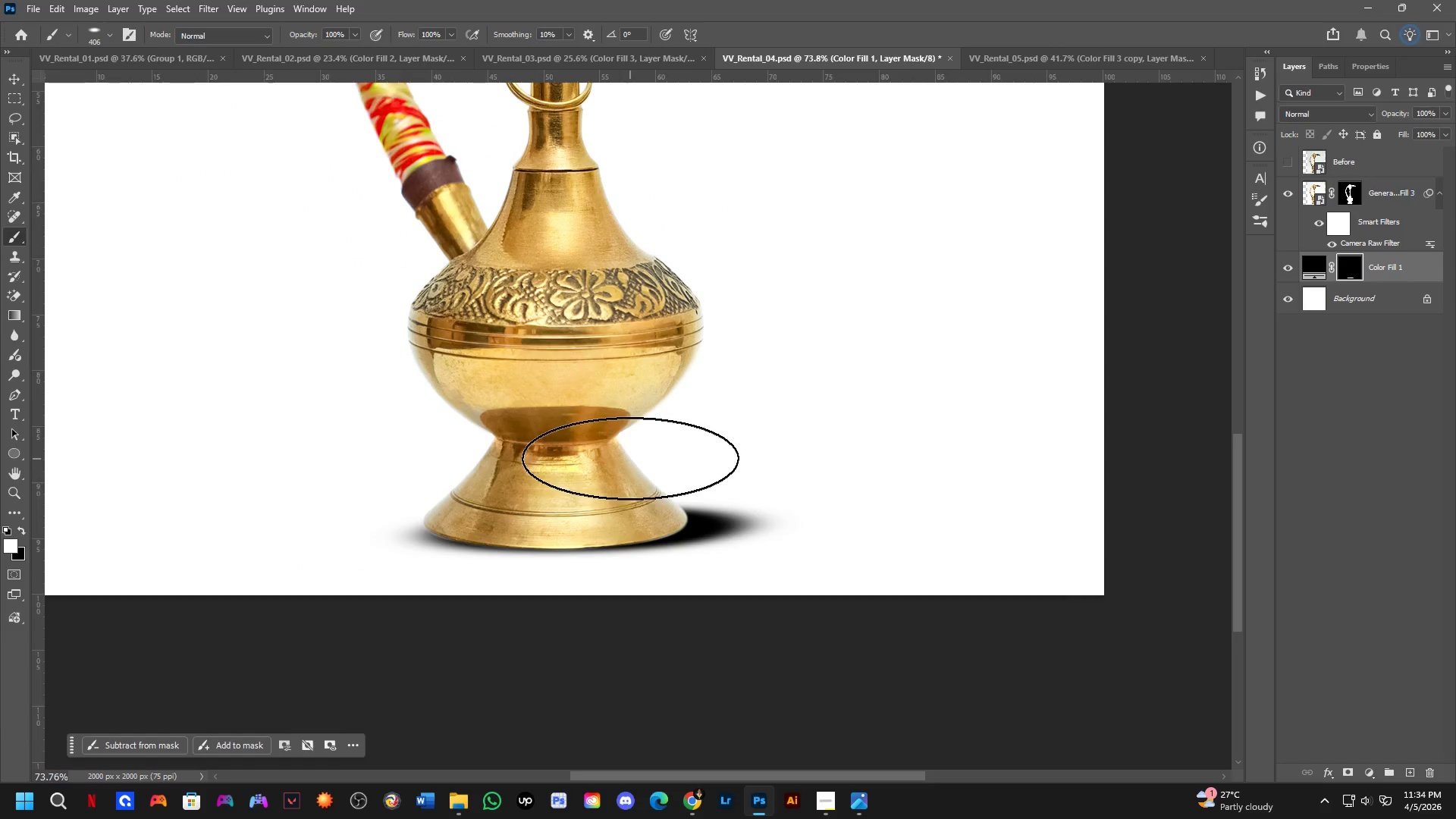 
key(Control+Tab)
 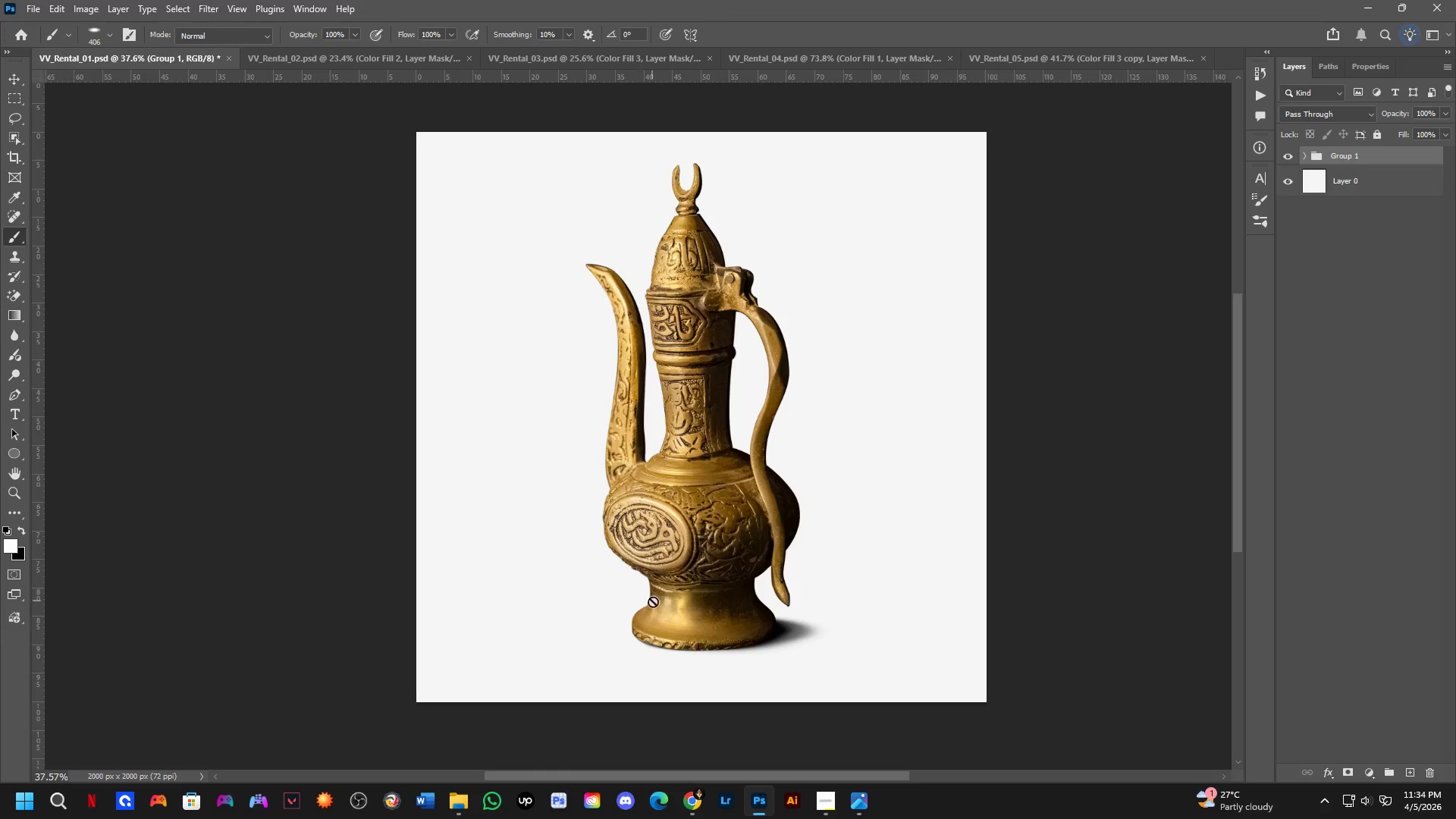 
key(Shift+ShiftLeft)
 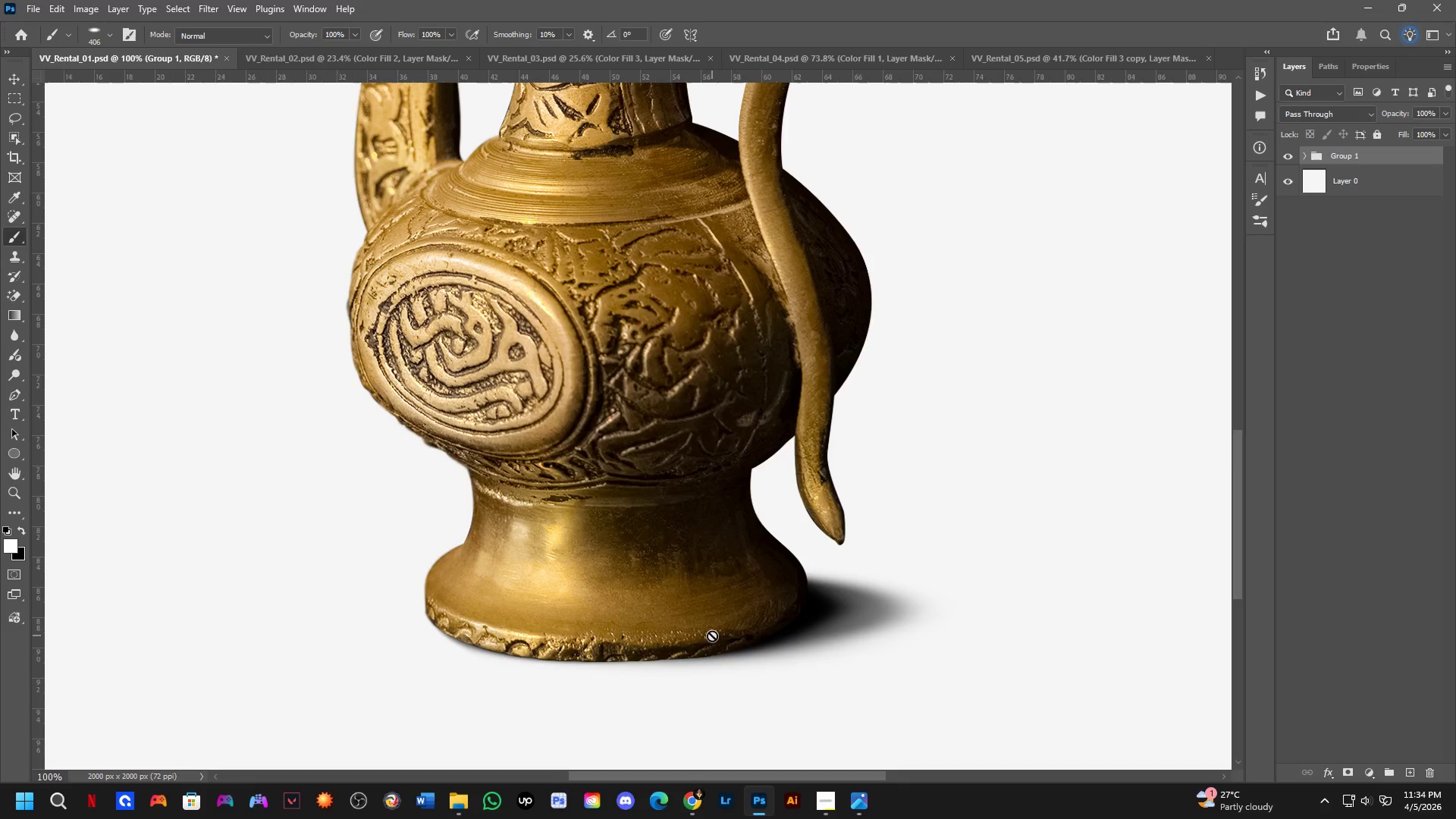 
scroll: coordinate [756, 644], scroll_direction: up, amount: 5.0
 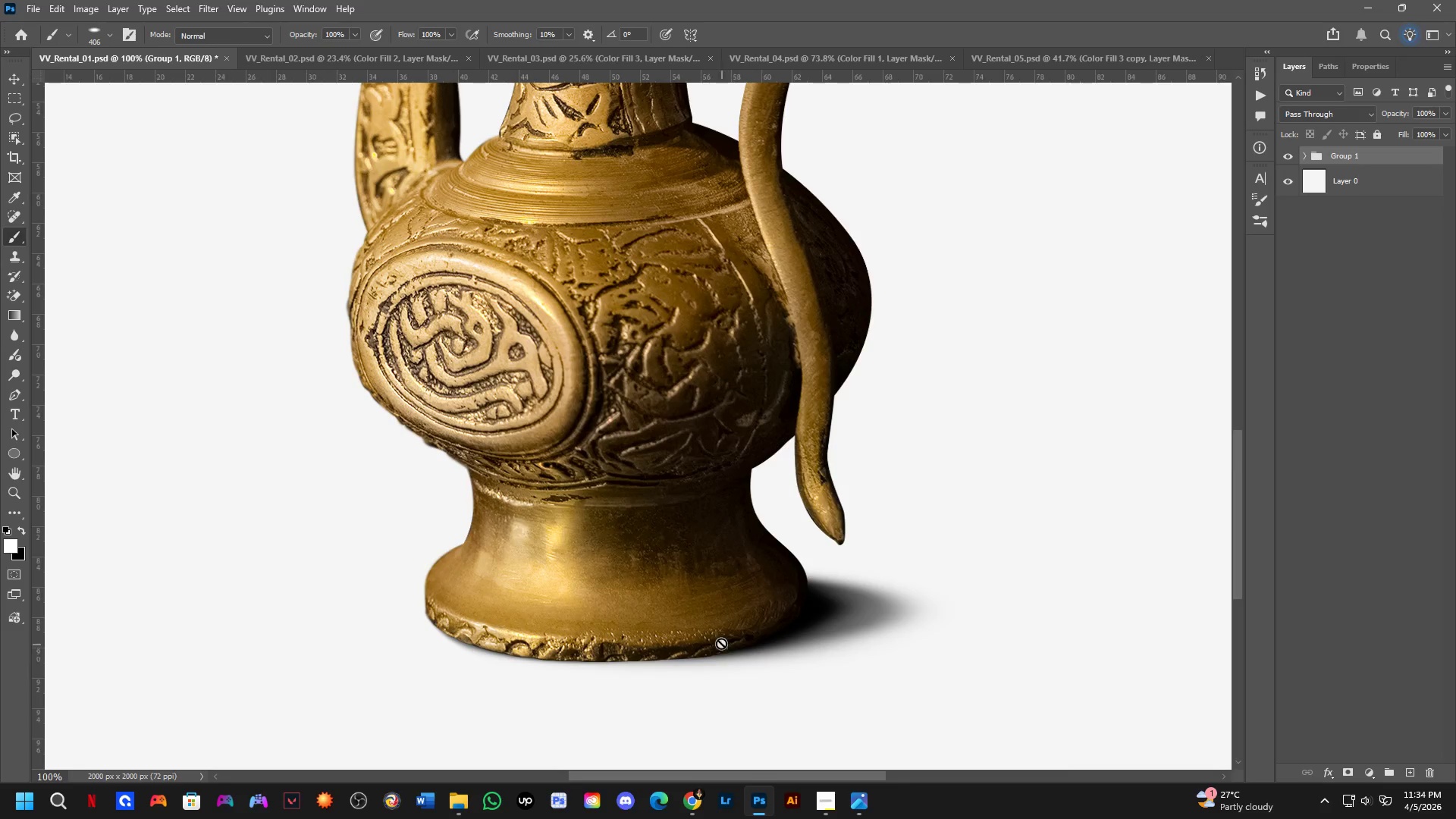 
key(Control+ControlLeft)
 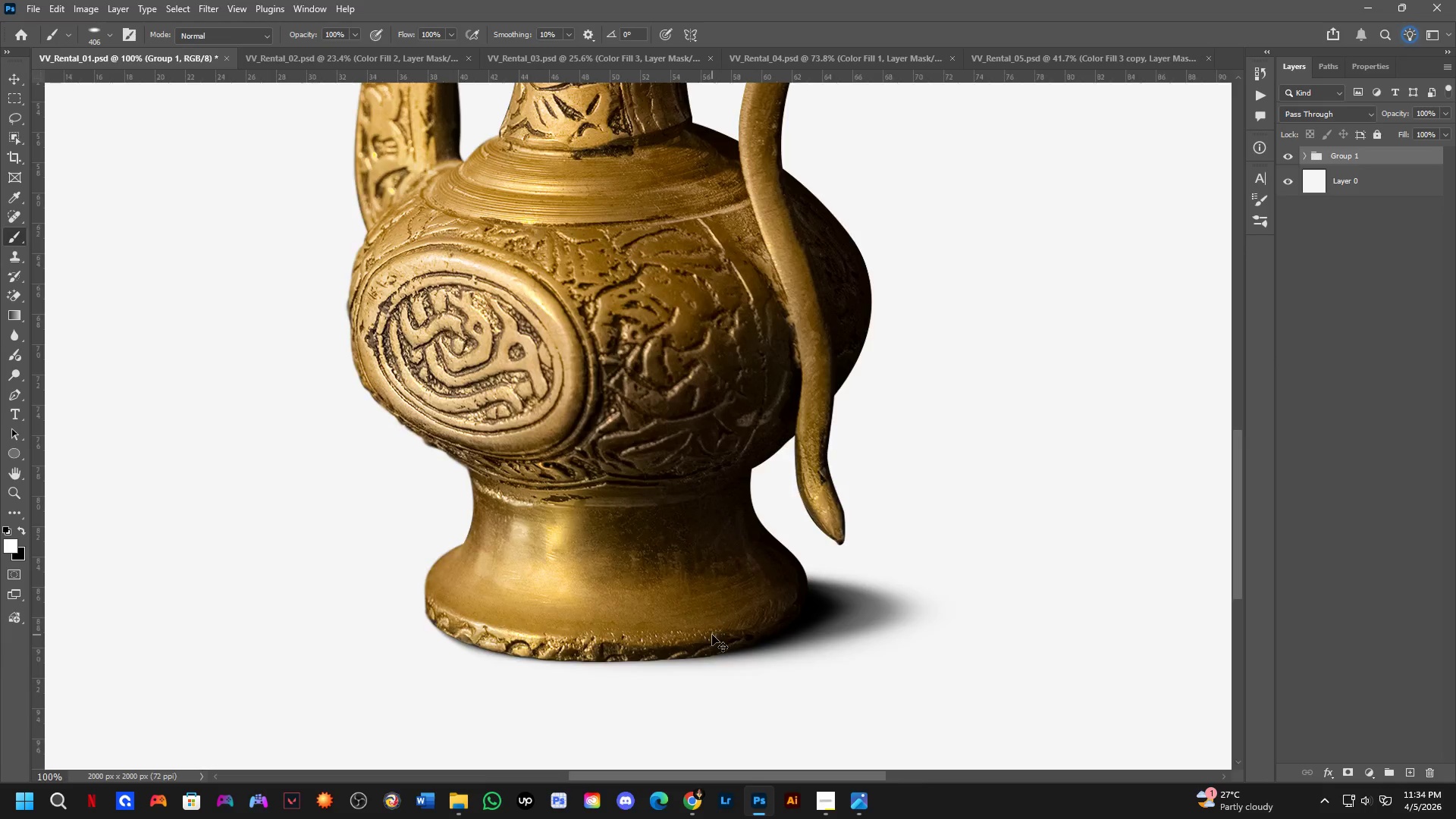 
key(Control+Tab)
 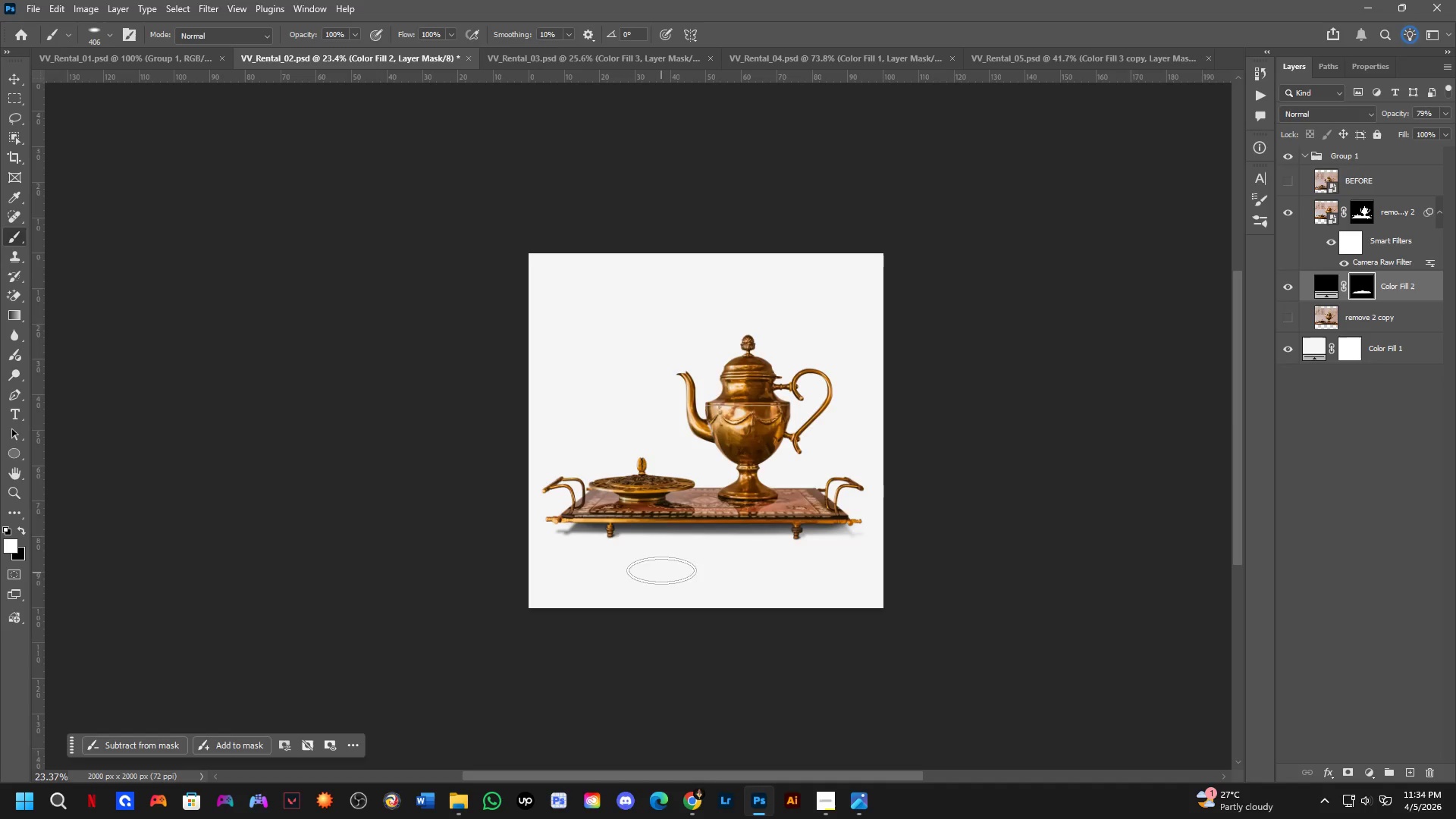 
key(Control+ControlLeft)
 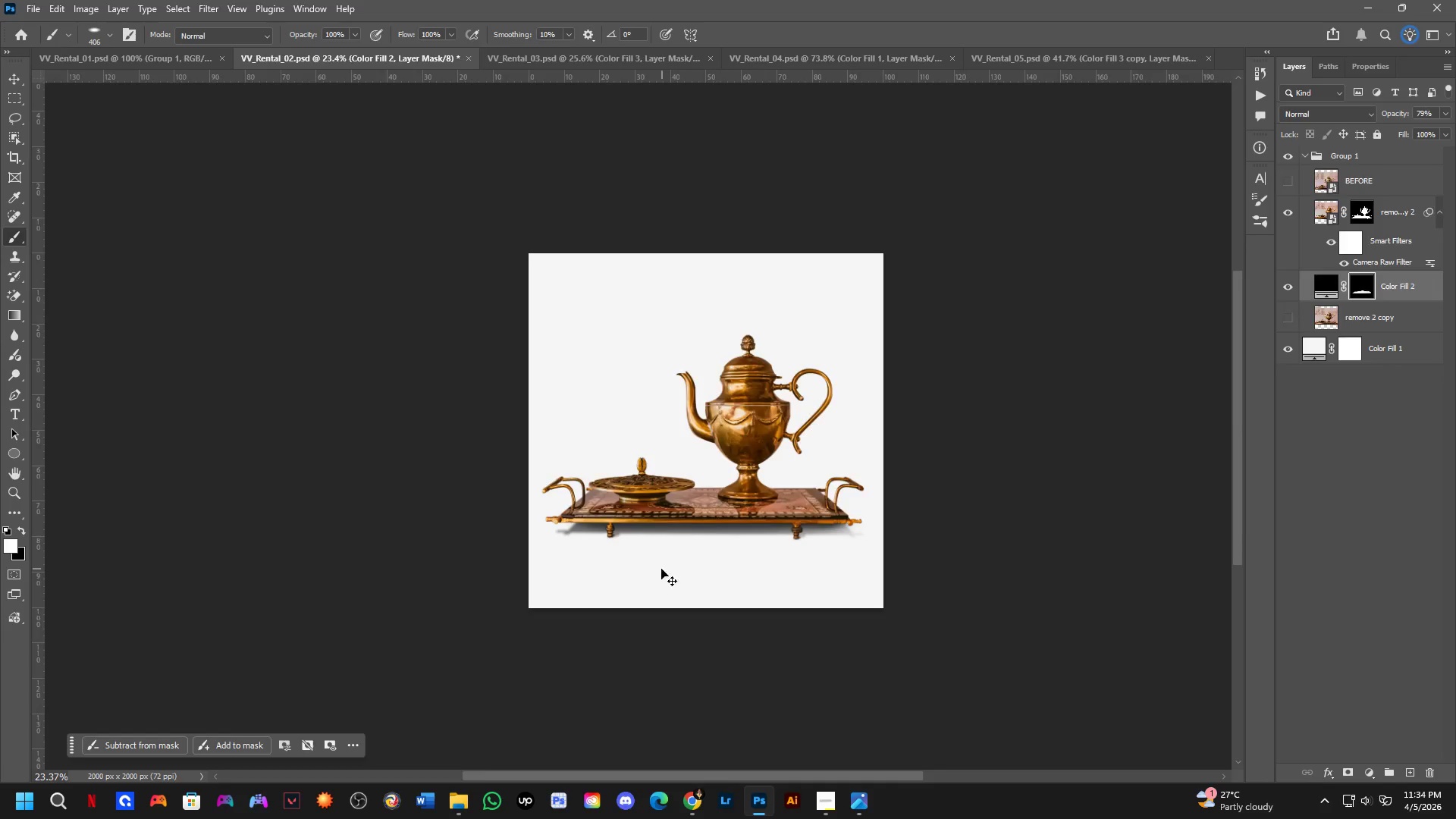 
key(Control+Tab)
 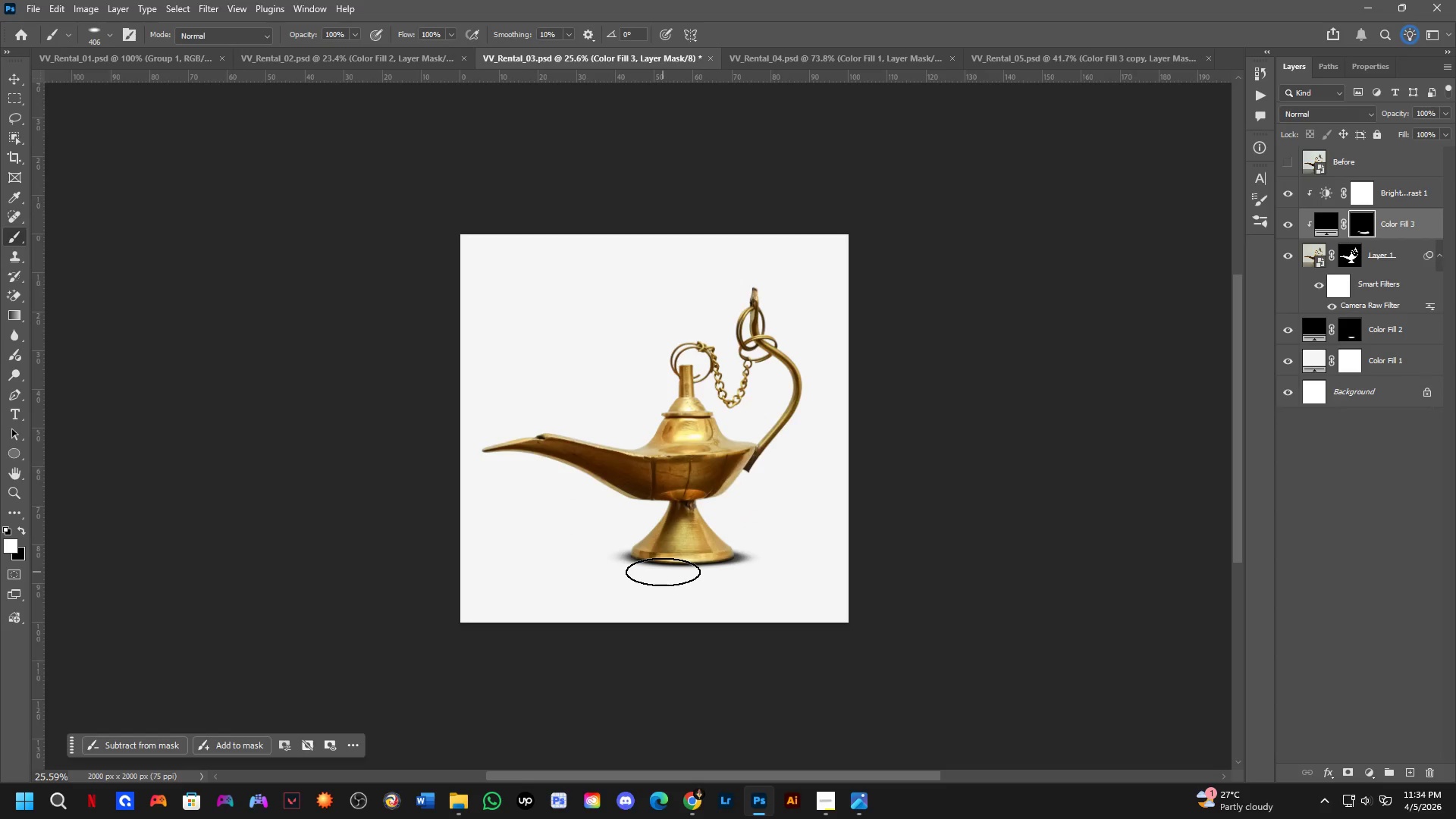 
key(Shift+ShiftLeft)
 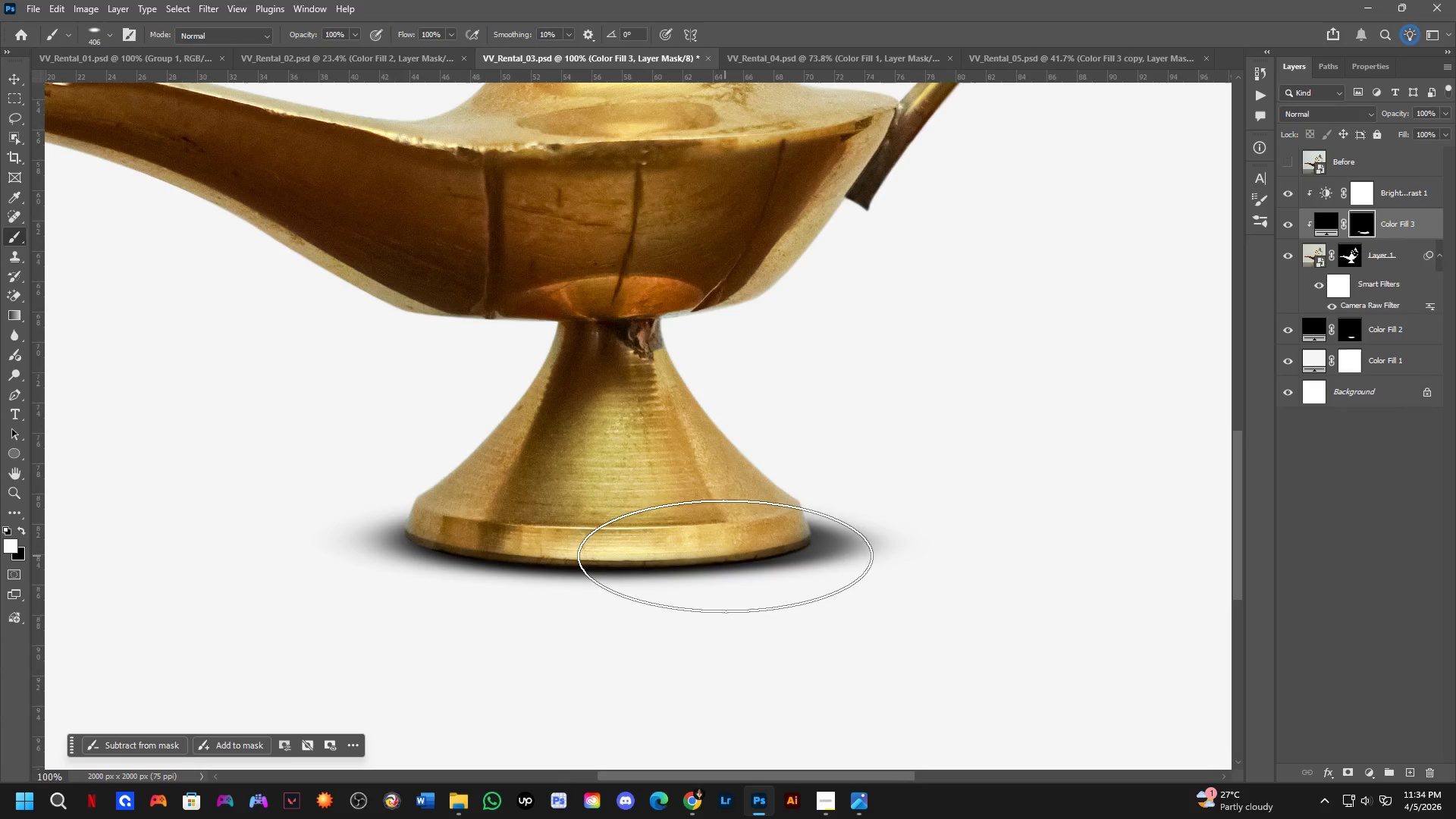 
scroll: coordinate [725, 557], scroll_direction: up, amount: 7.0
 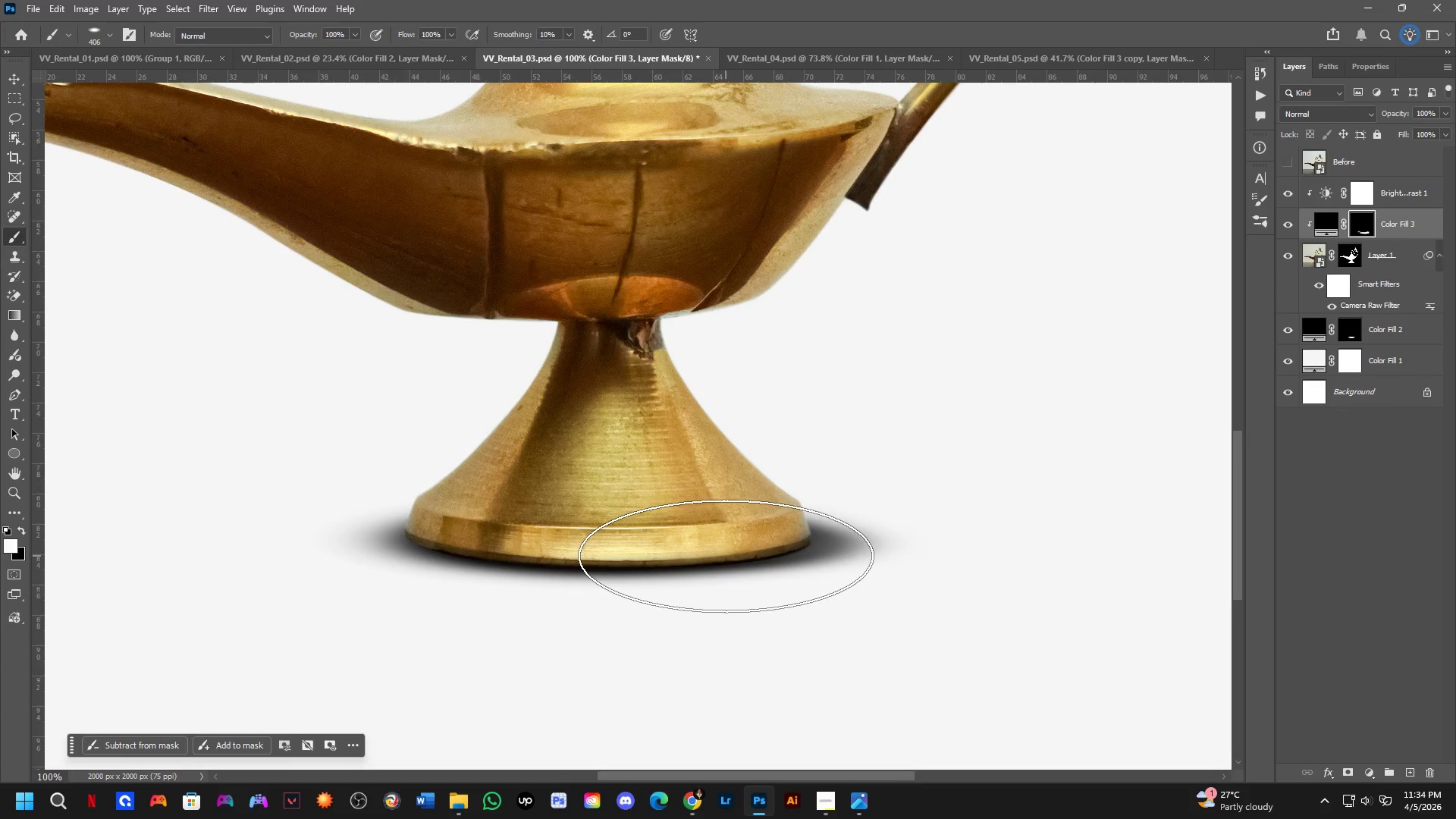 
key(Control+ControlLeft)
 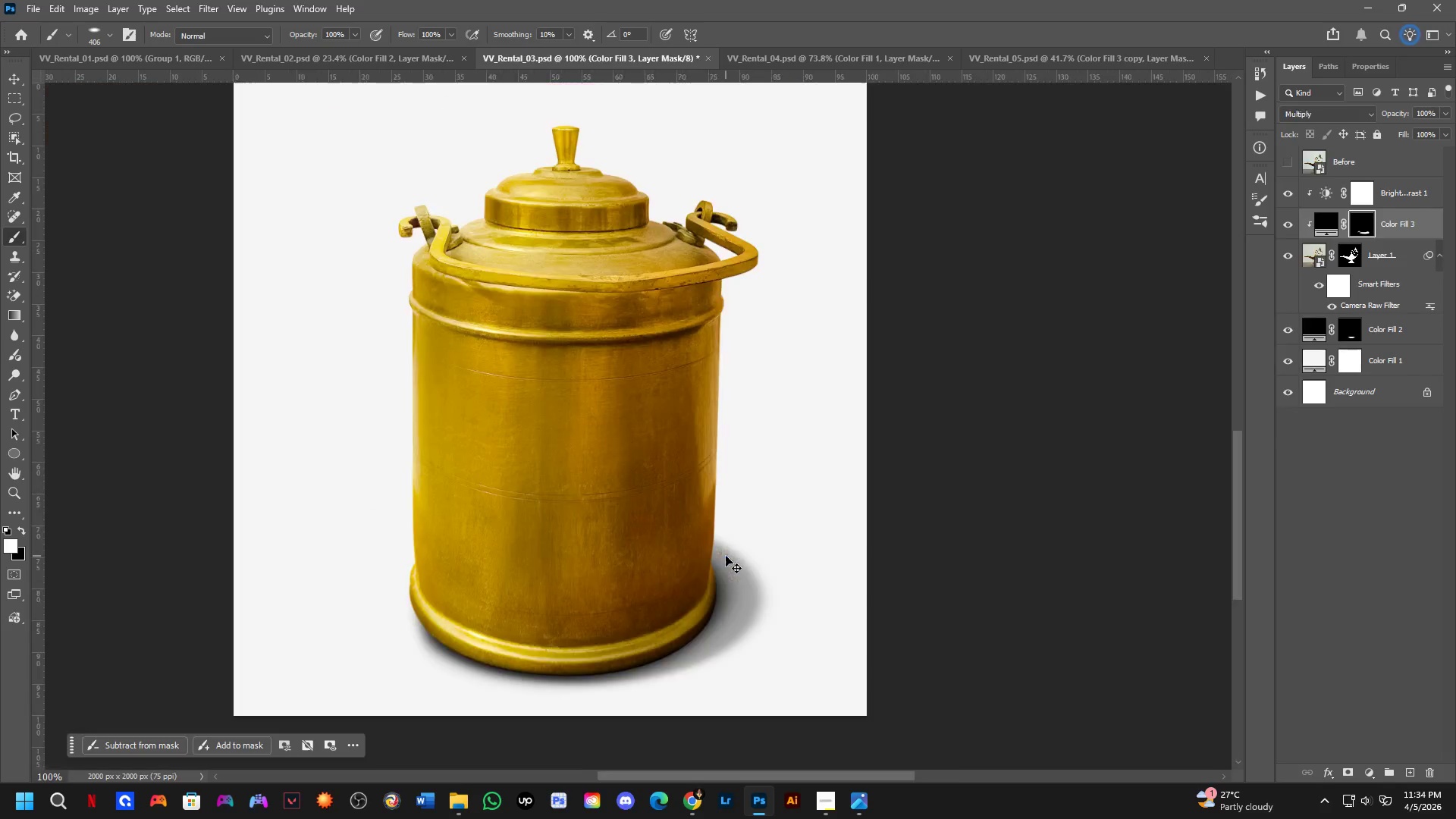 
key(Control+Tab)
 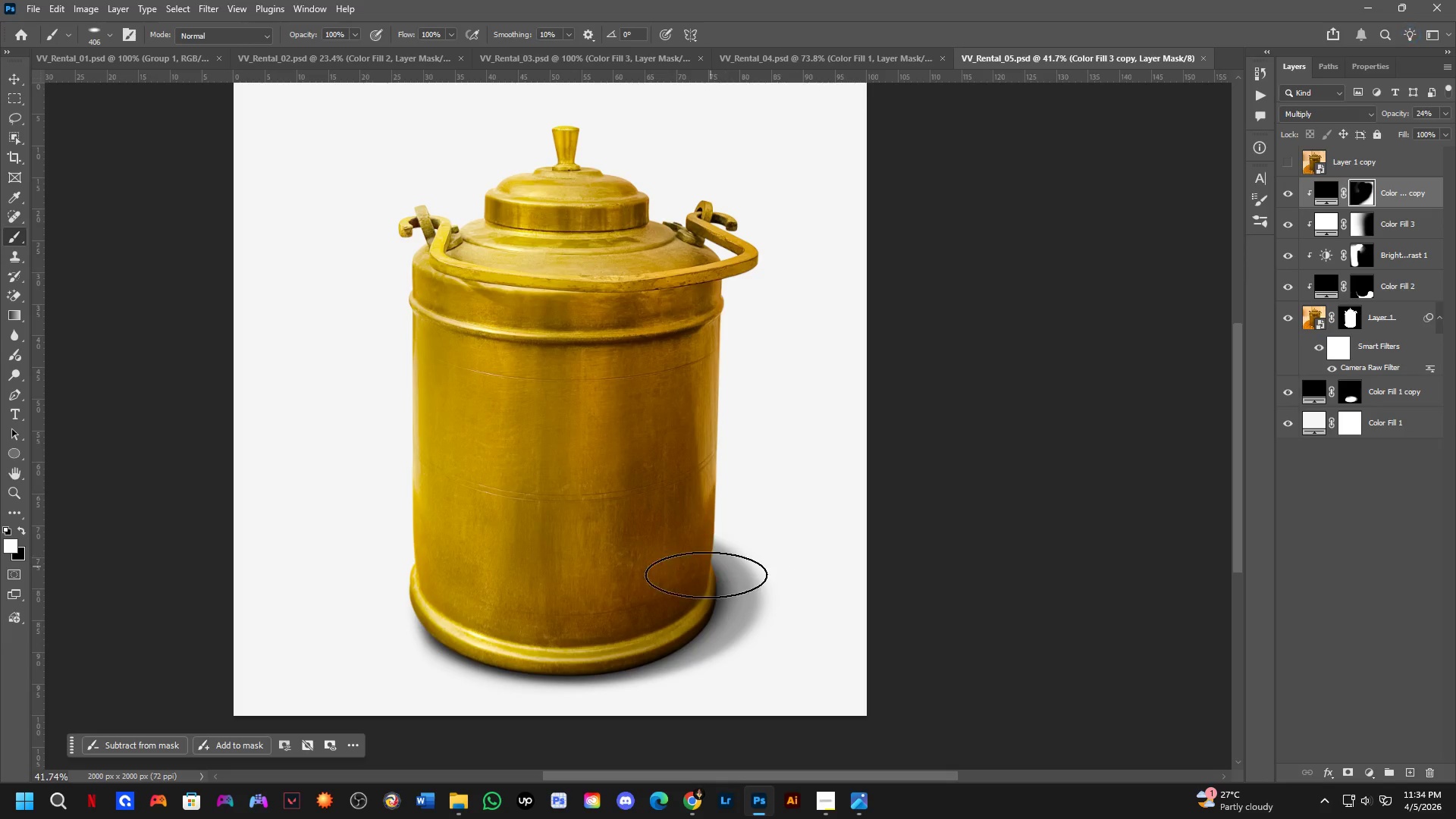 
key(Shift+ShiftLeft)
 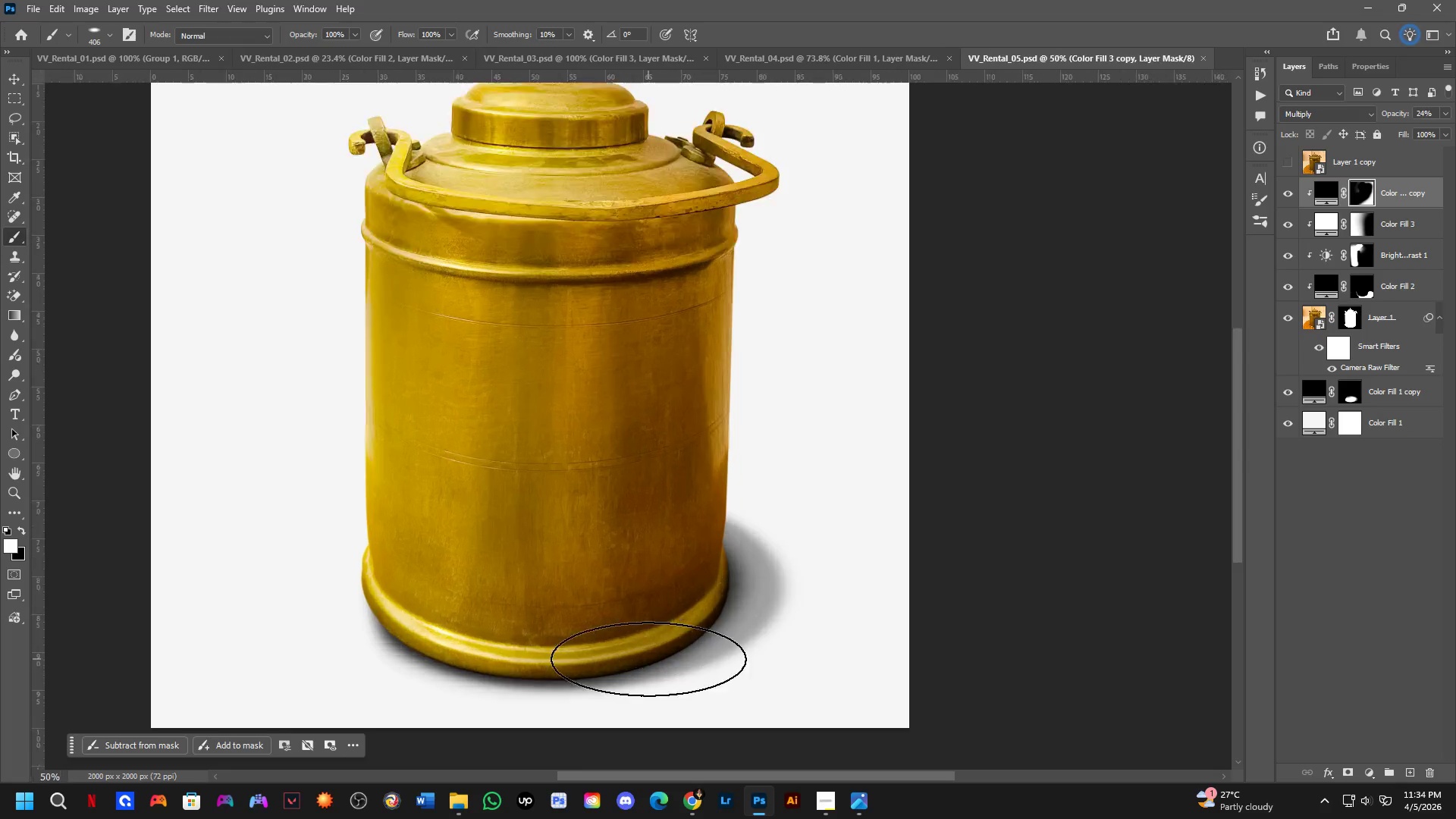 
scroll: coordinate [645, 661], scroll_direction: up, amount: 3.0
 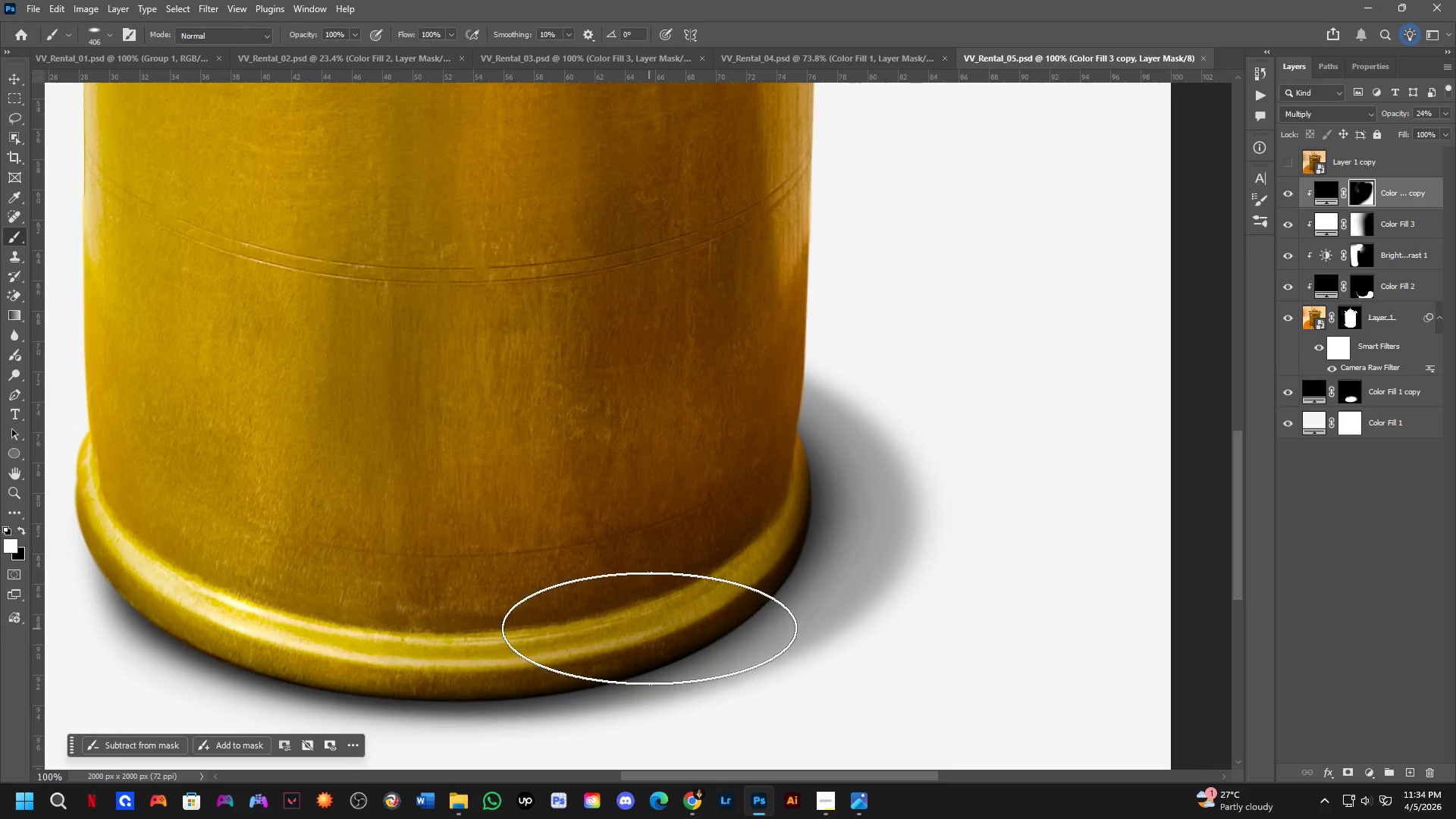 
scroll: coordinate [645, 572], scroll_direction: down, amount: 14.0
 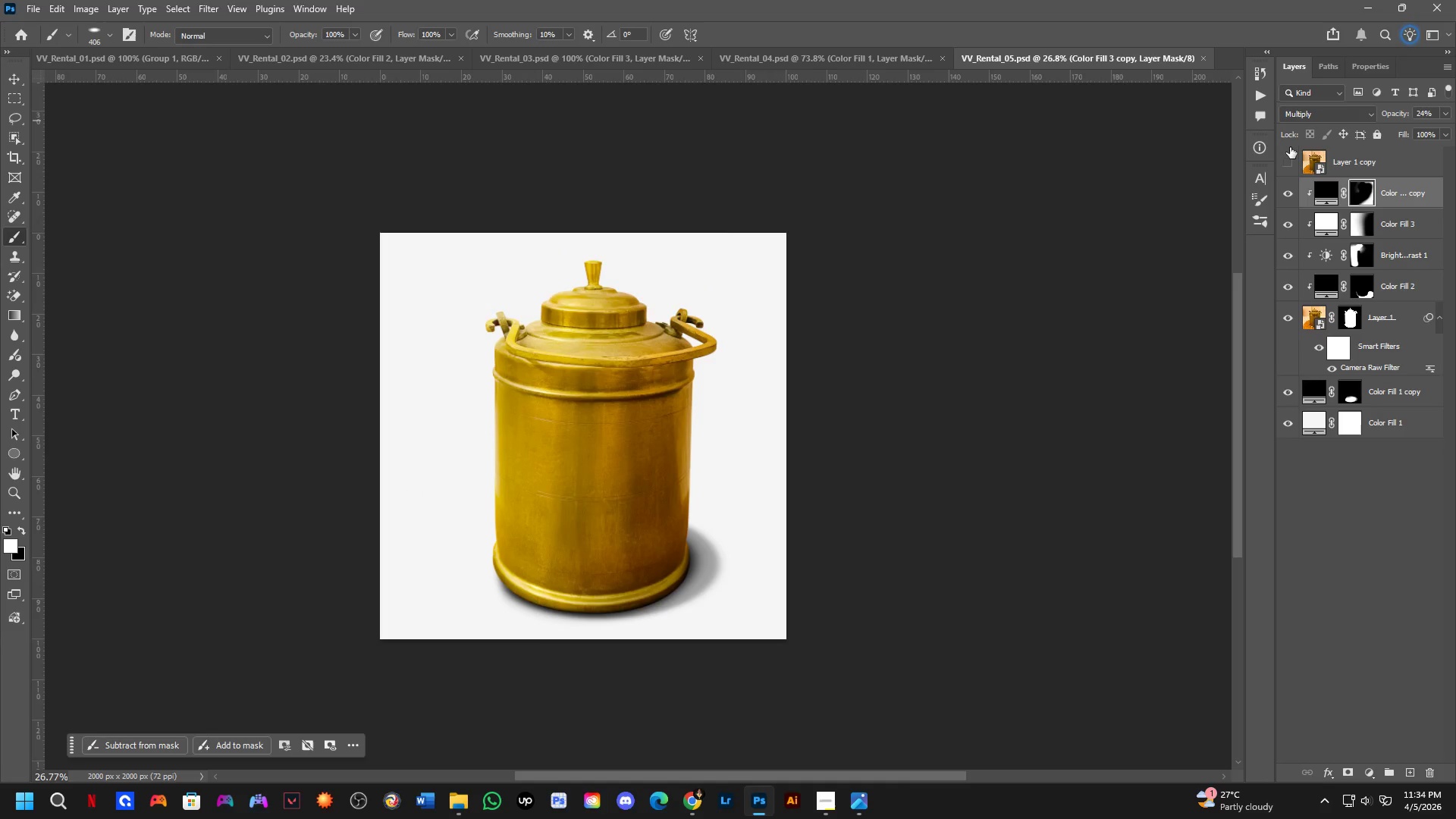 
left_click([1288, 166])
 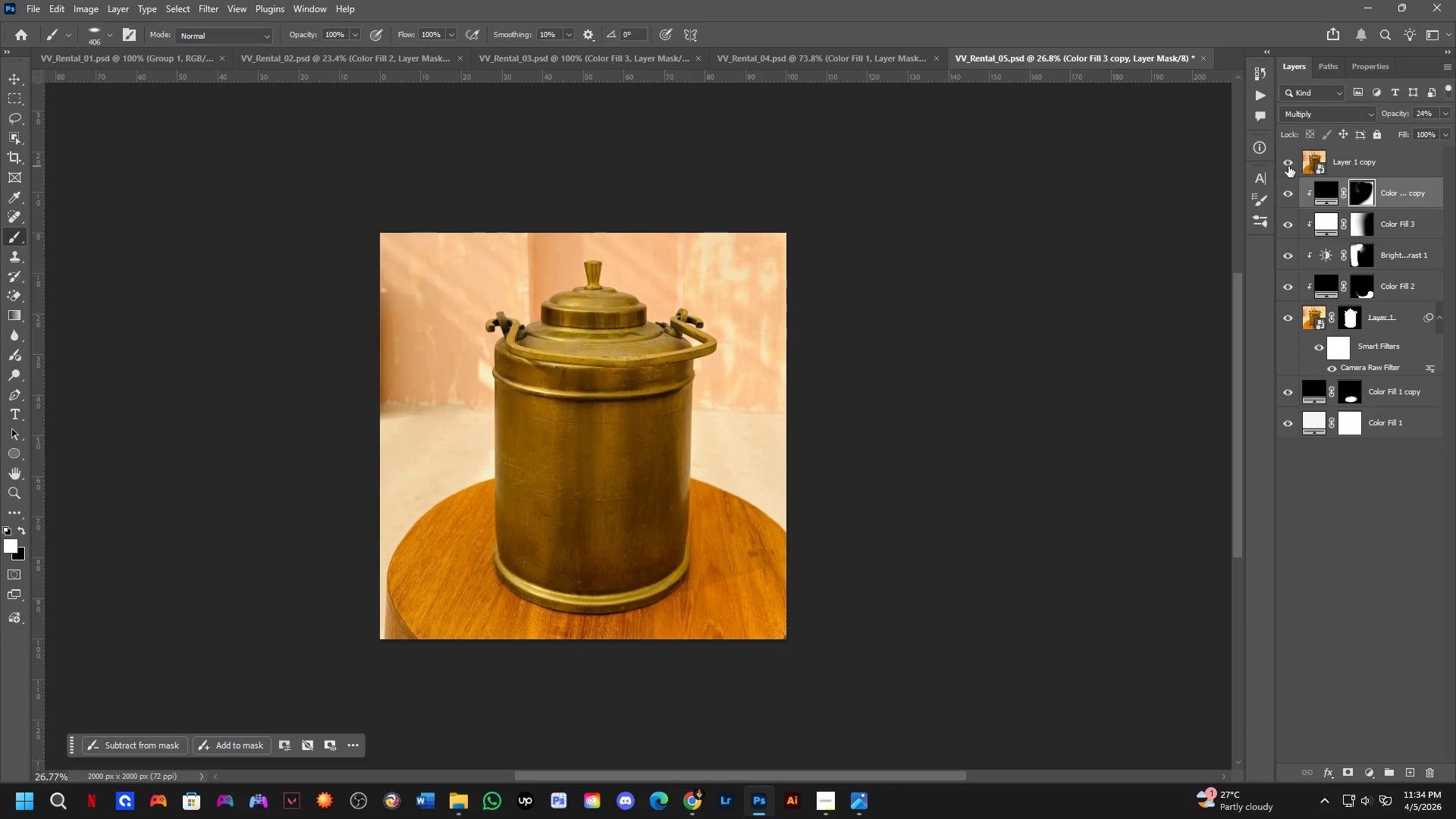 
left_click([1288, 166])
 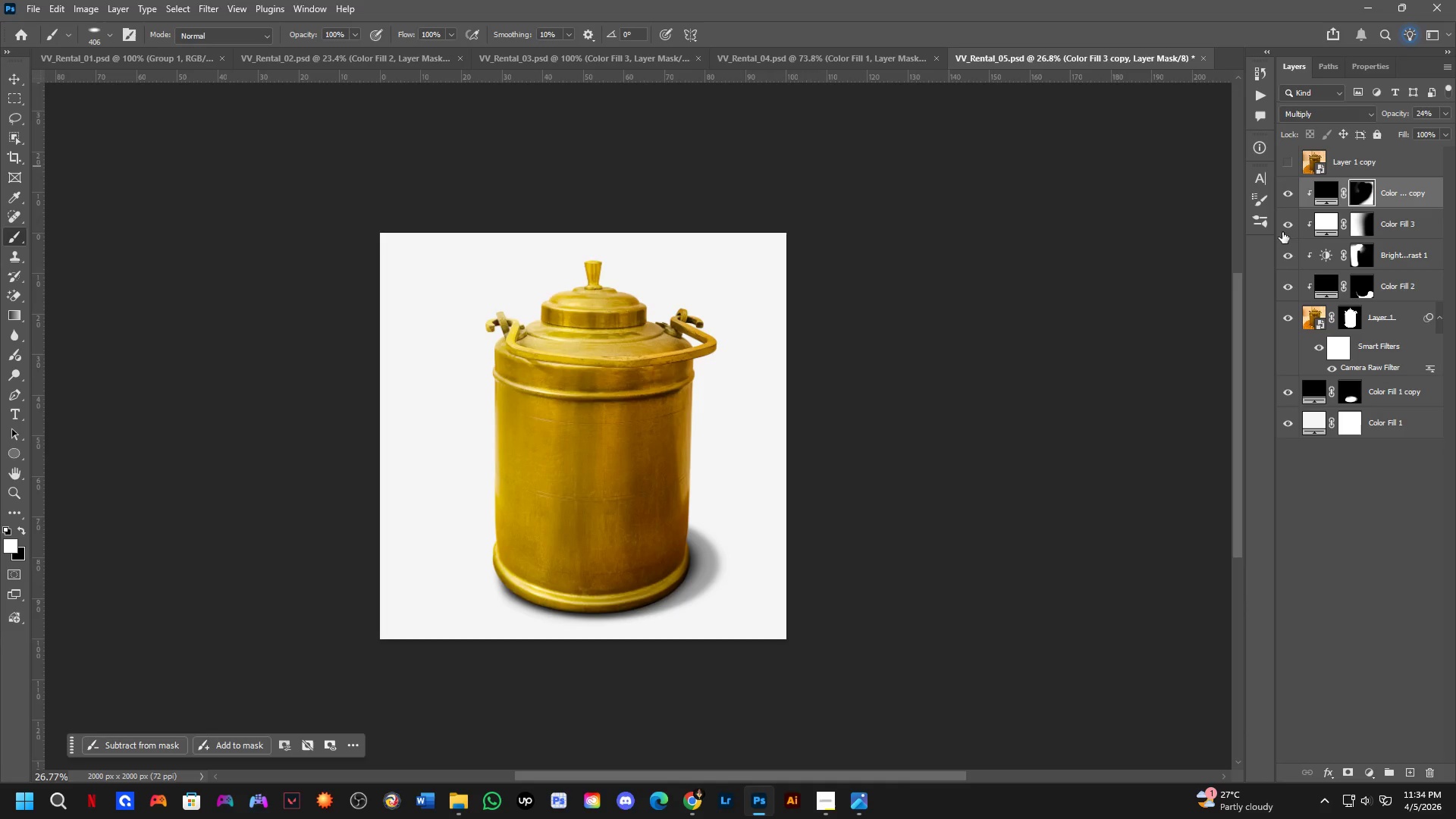 
left_click([1288, 159])
 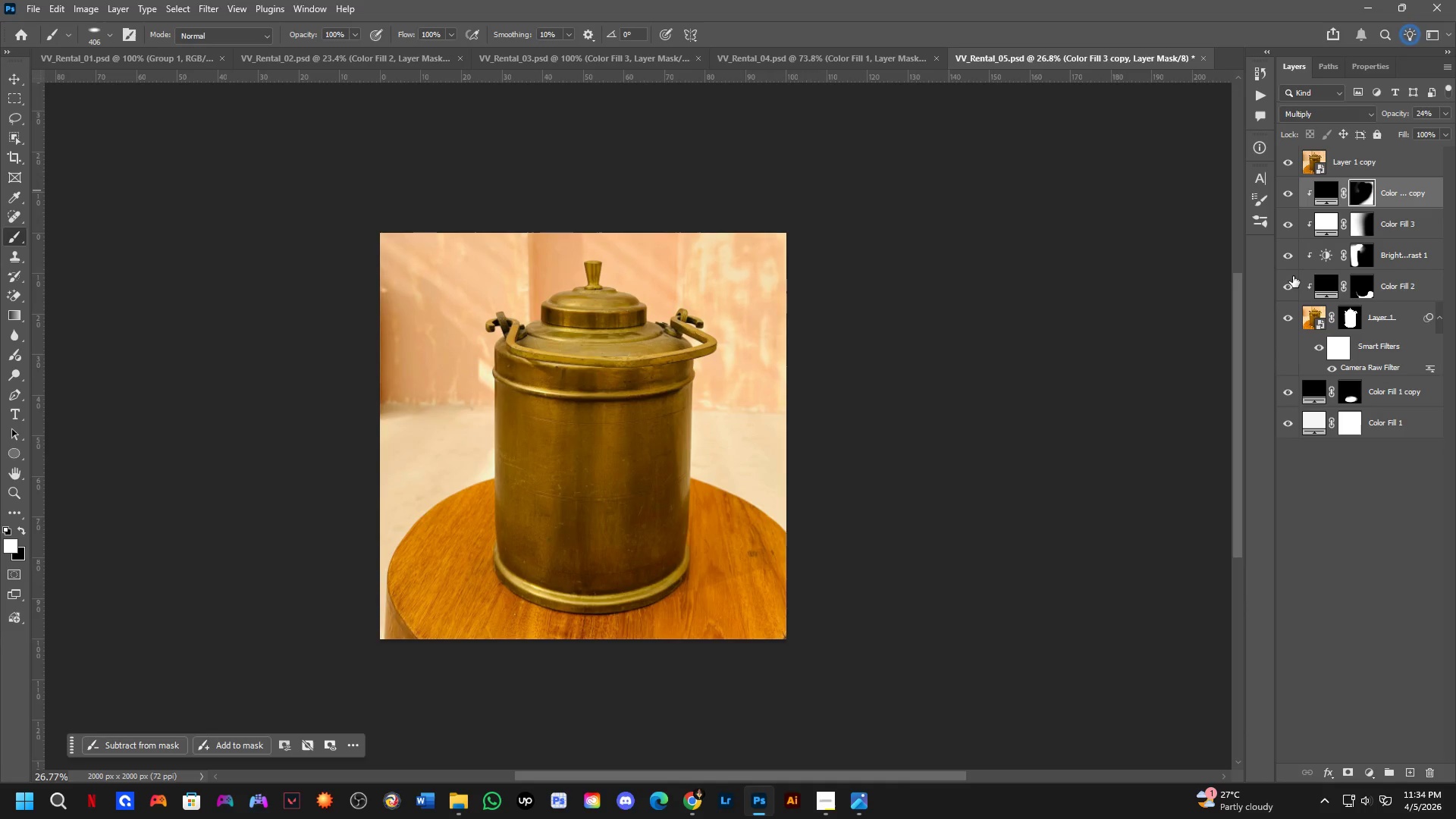 
left_click([1289, 260])
 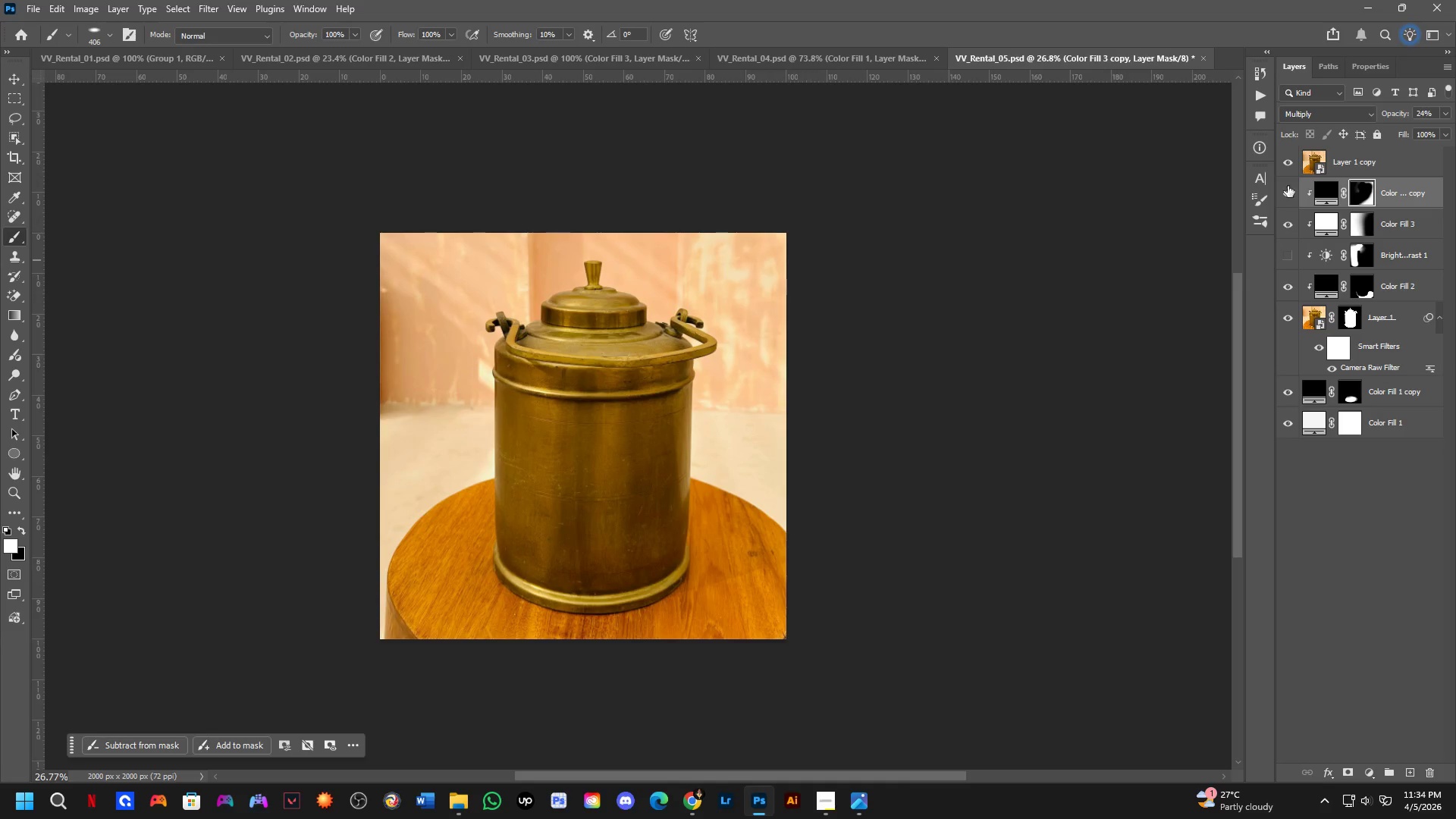 
left_click([1288, 163])
 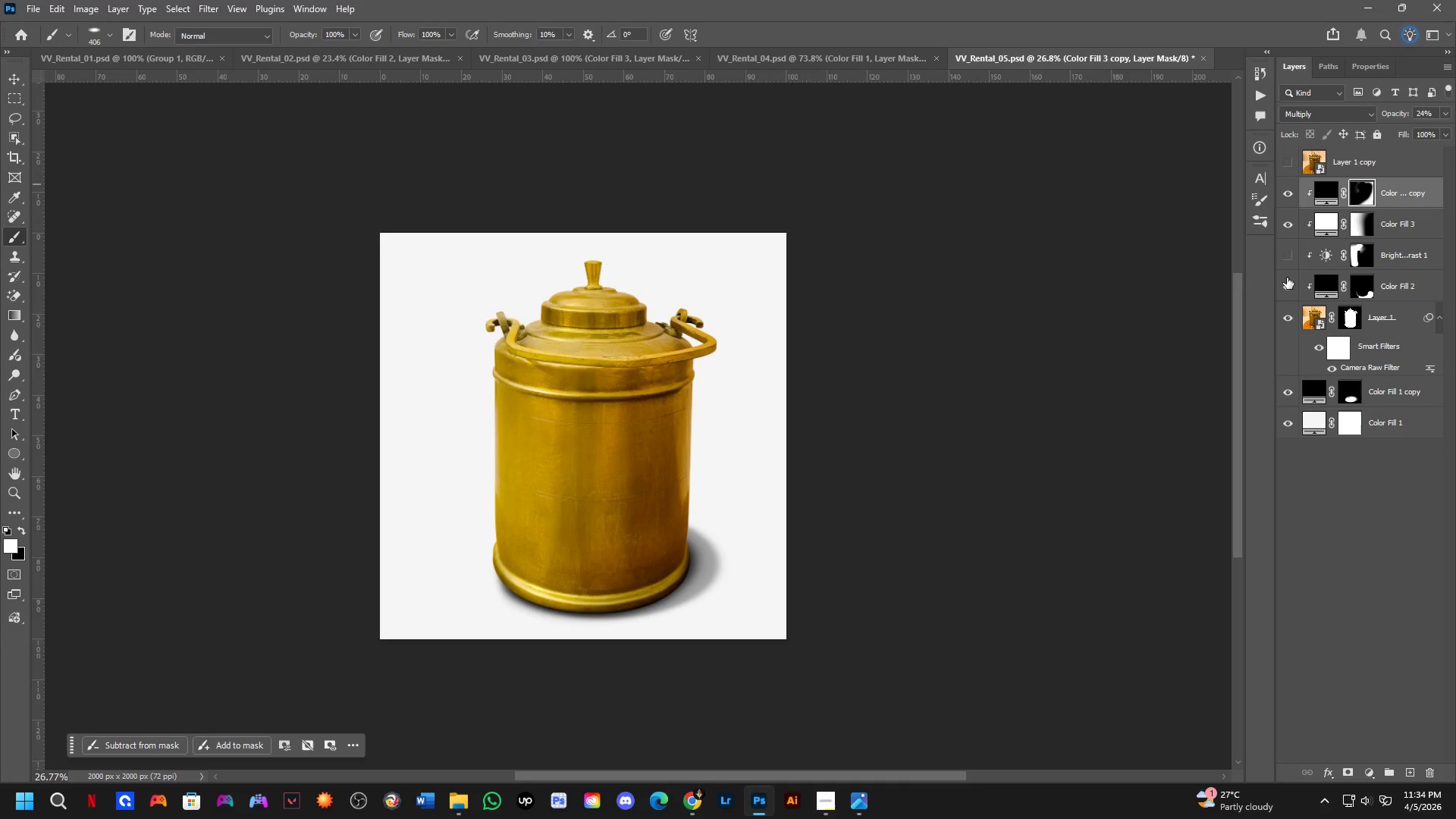 
double_click([1288, 258])
 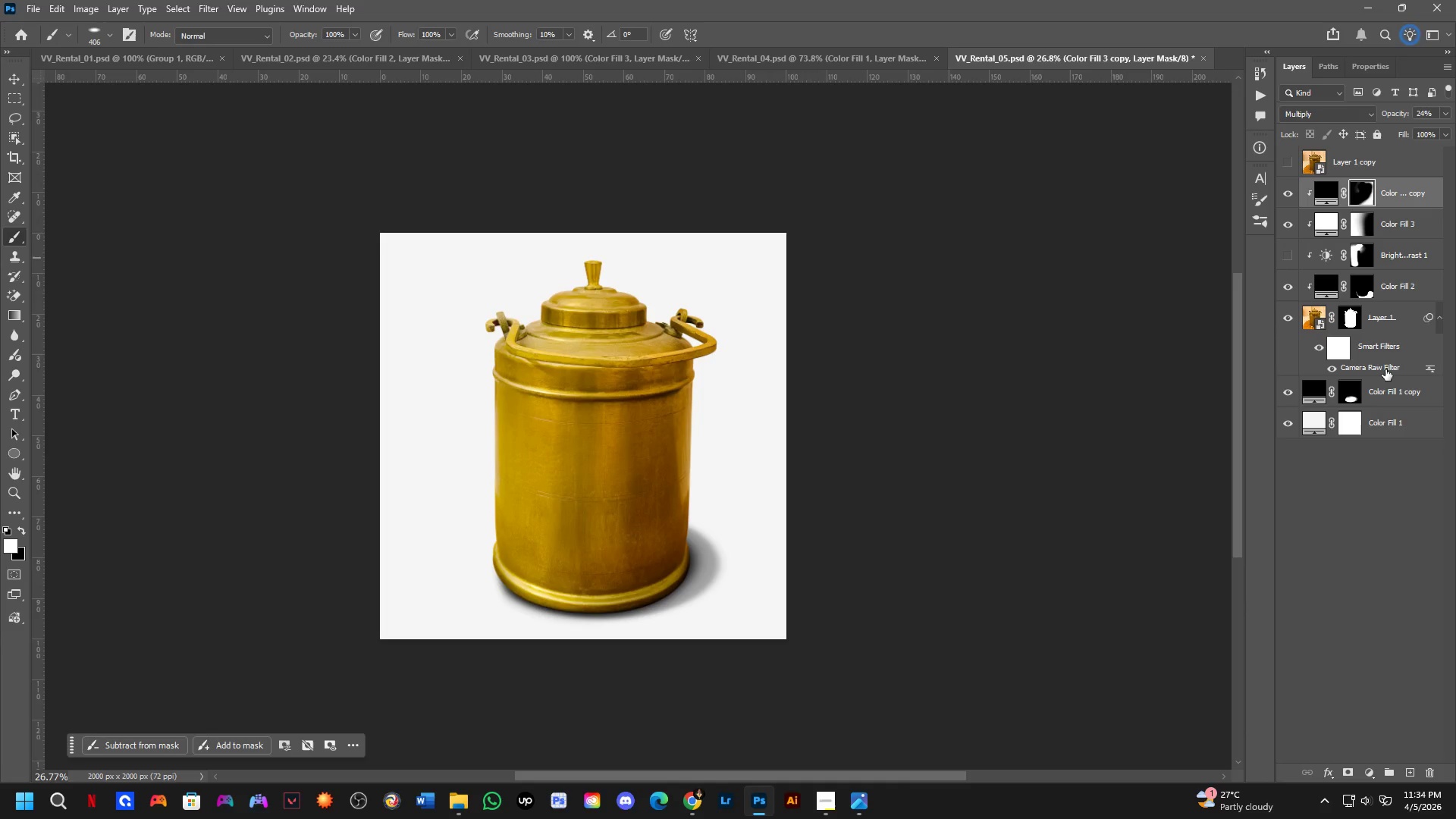 
double_click([1386, 369])
 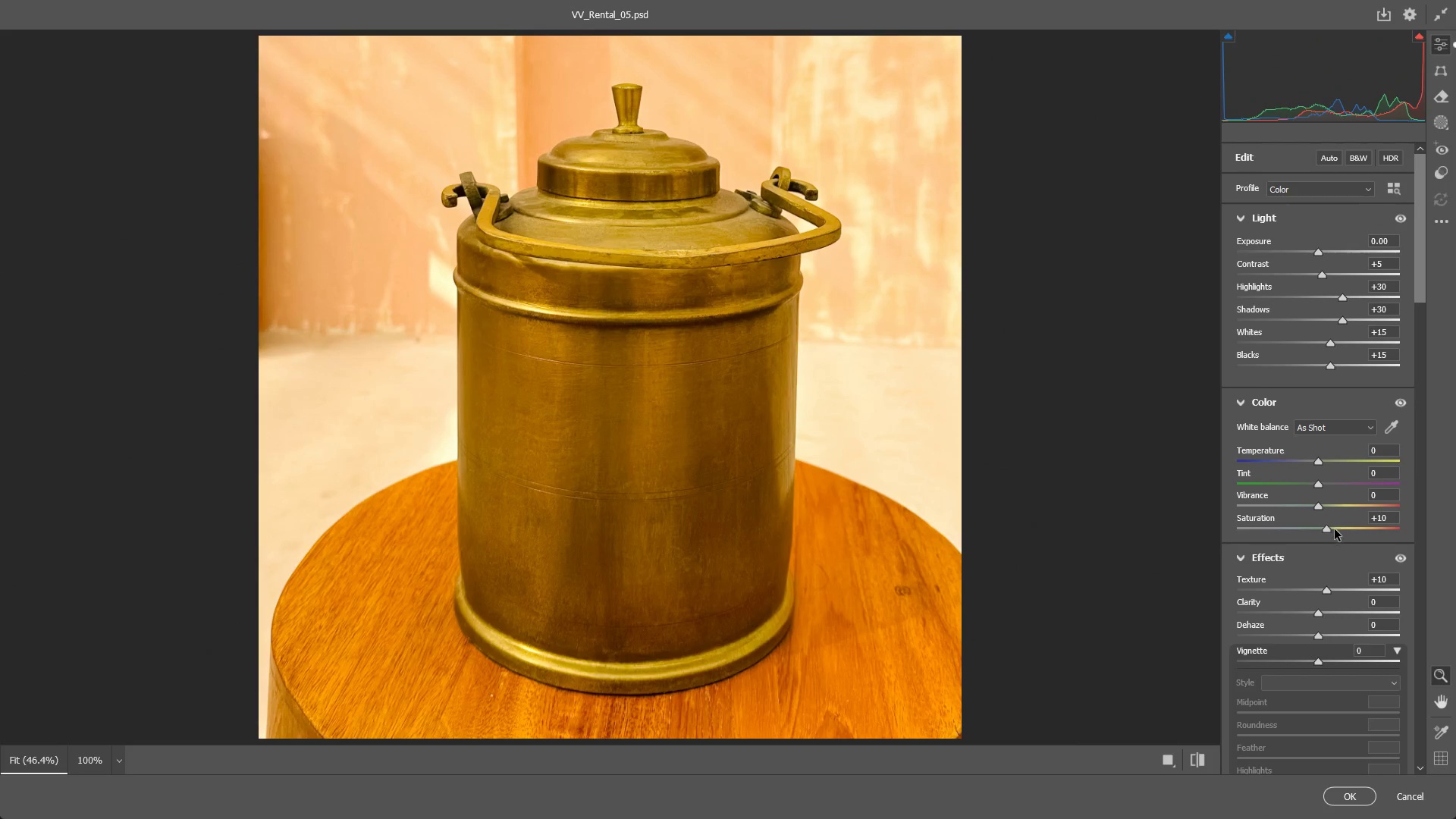 
double_click([1323, 528])
 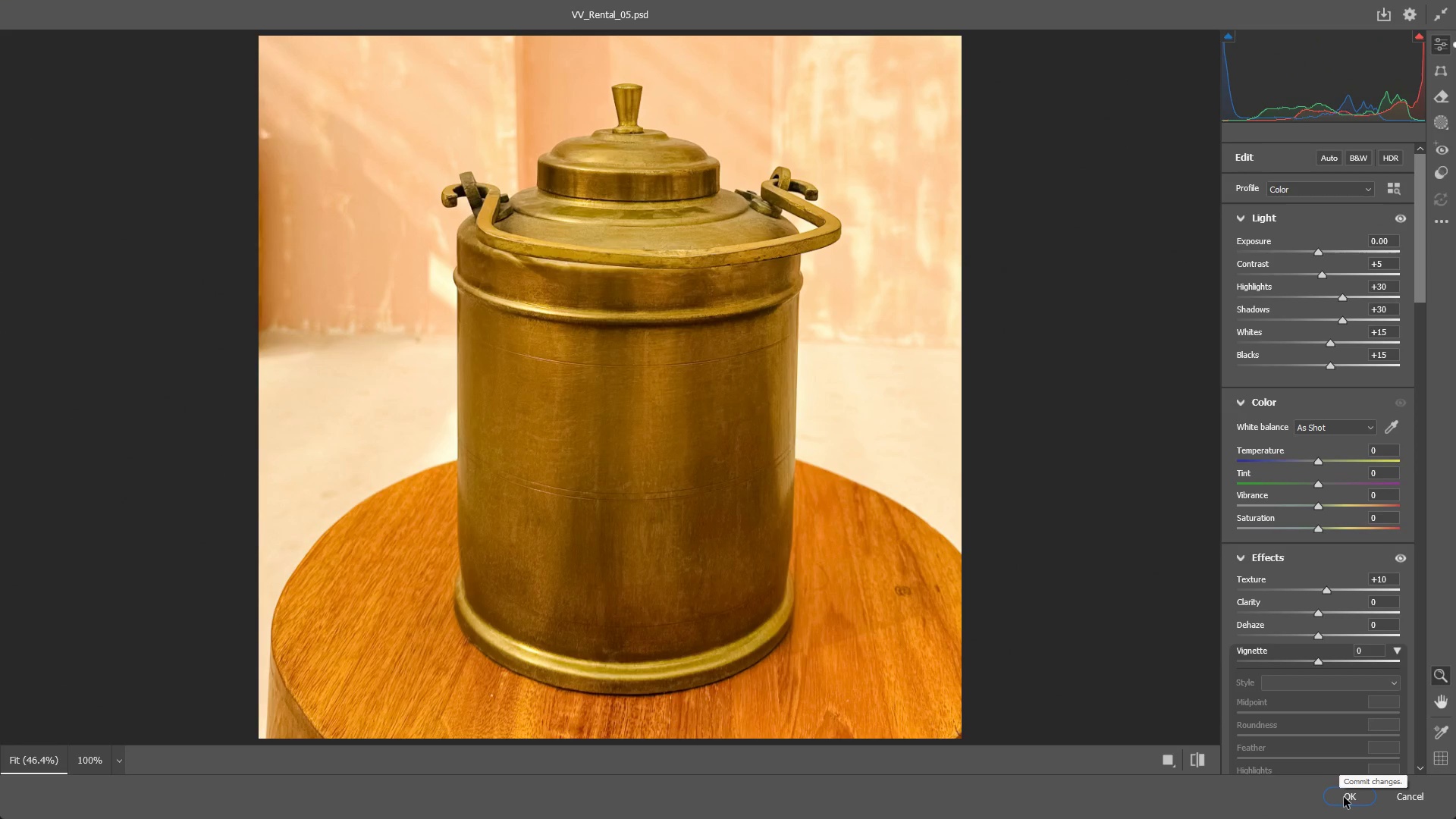 
scroll: coordinate [1320, 694], scroll_direction: down, amount: 20.0
 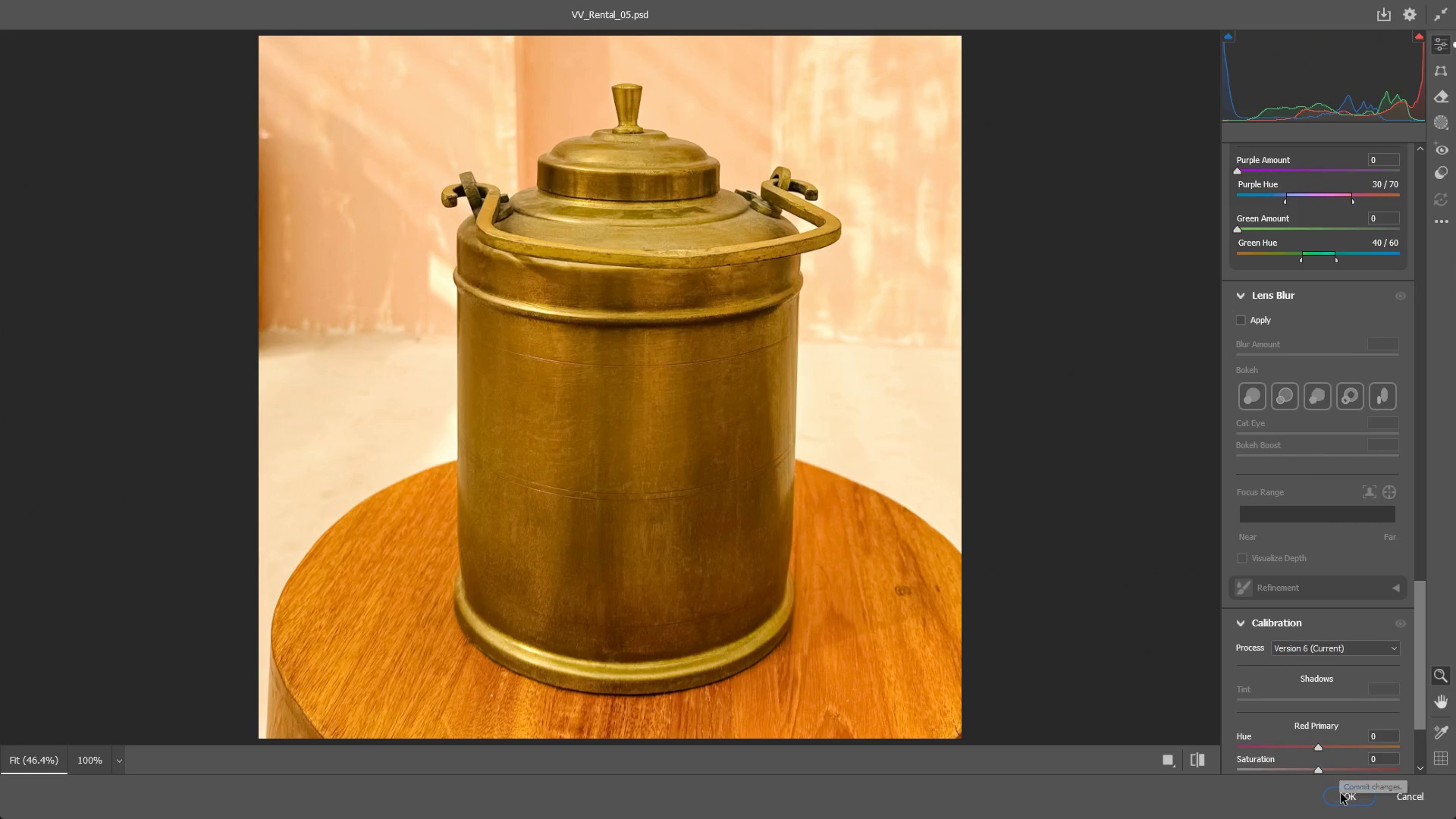 
left_click([1342, 794])
 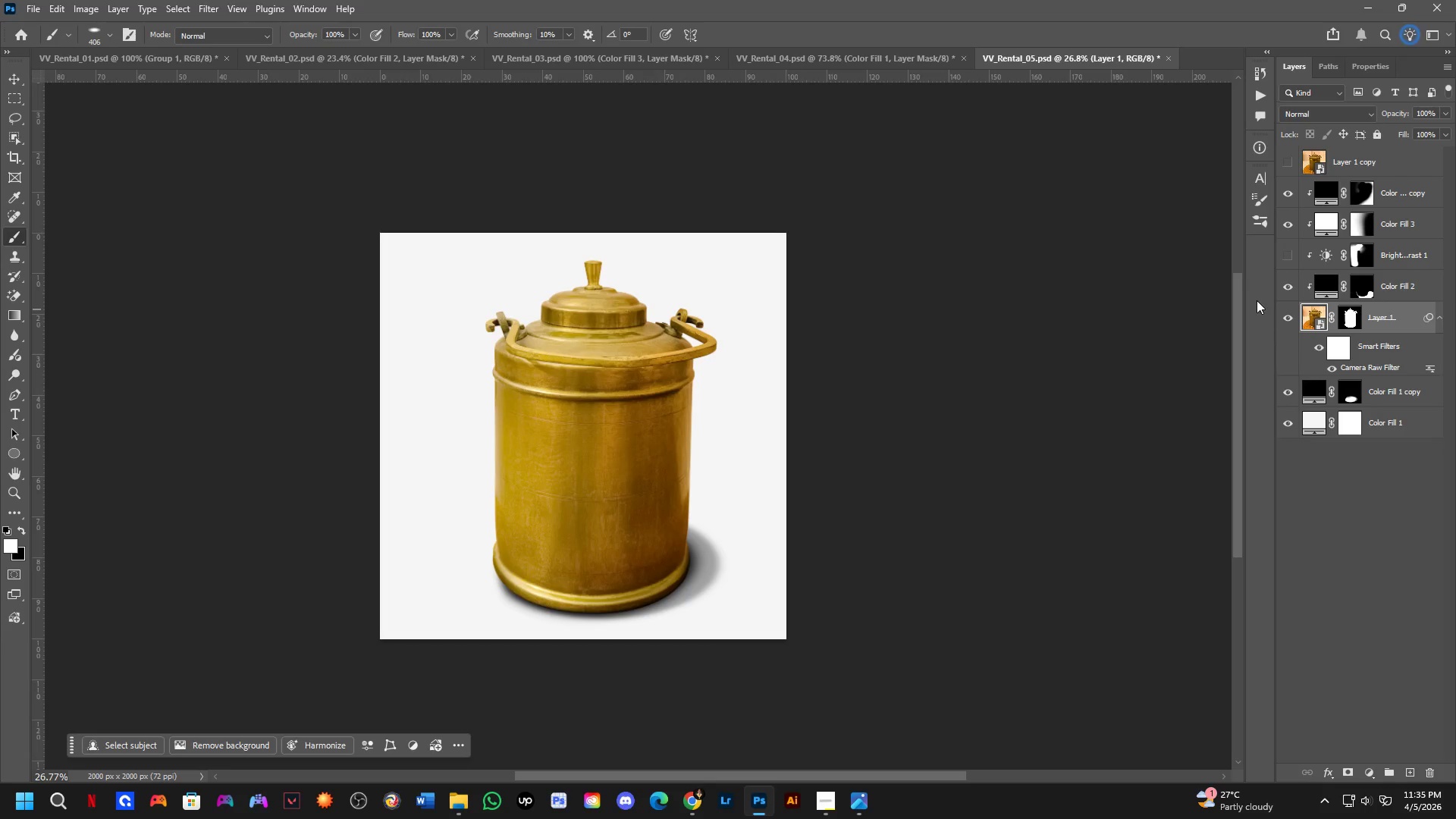 
wait(10.33)
 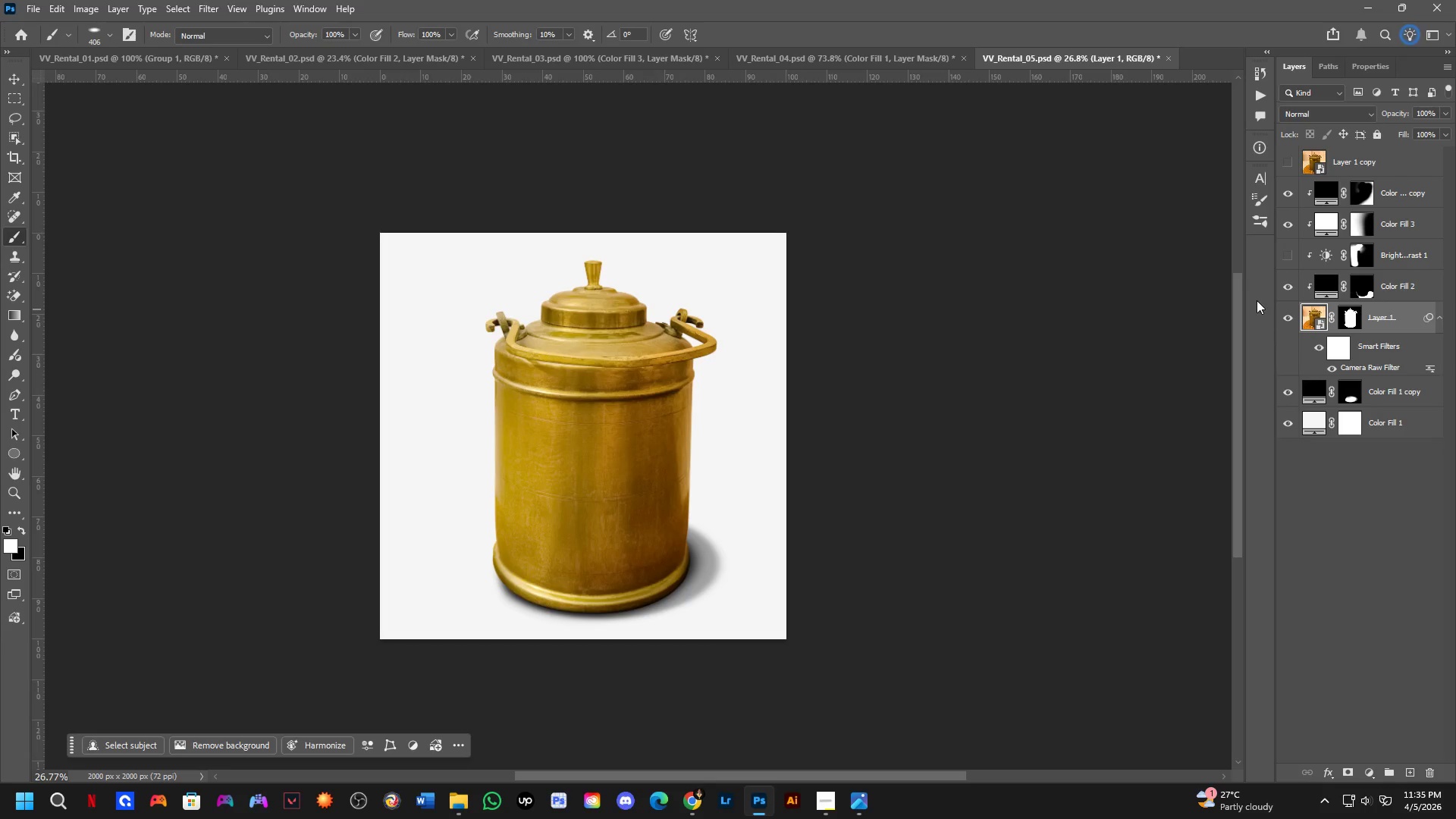 
double_click([1288, 162])
 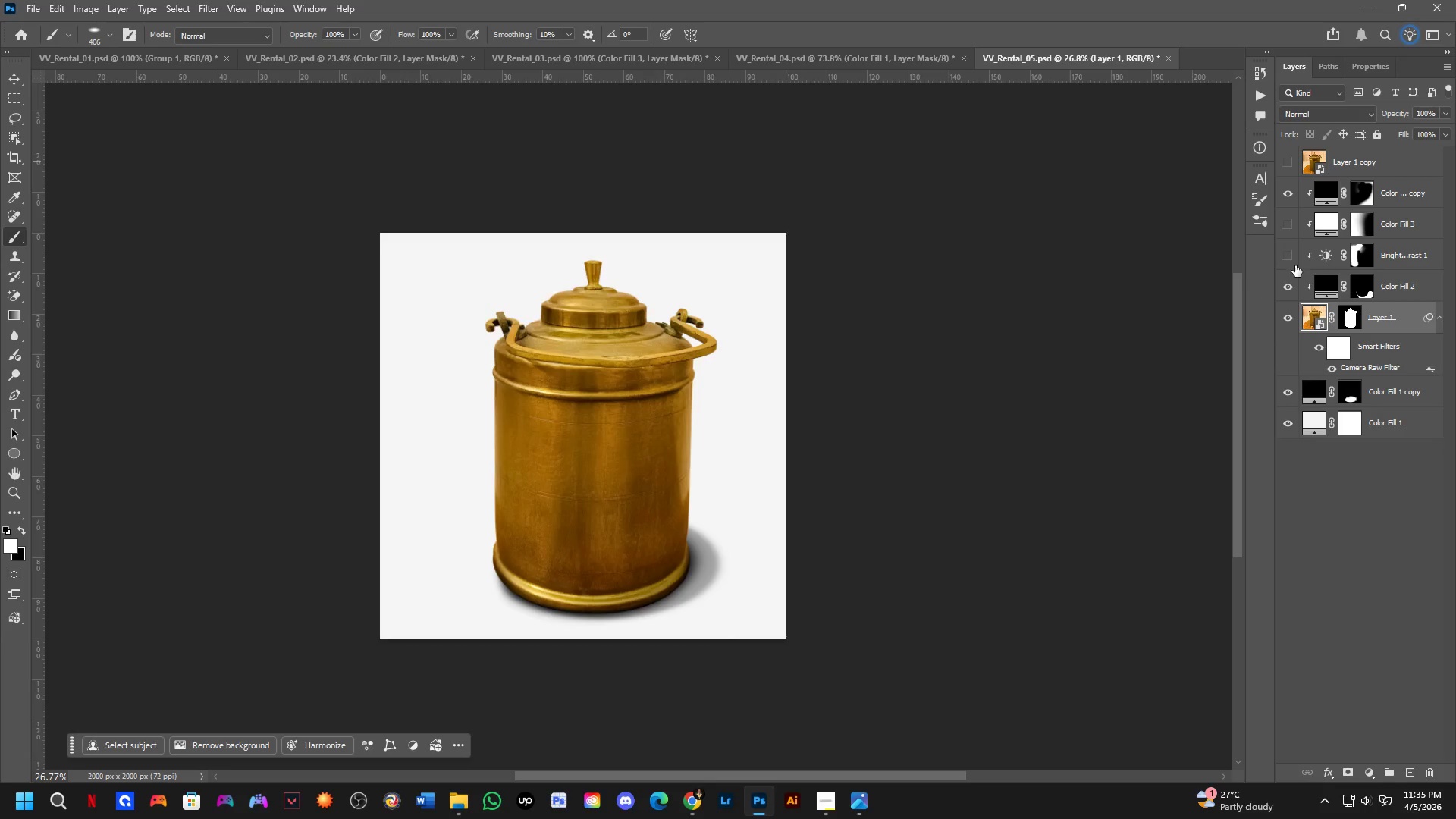 
left_click([1286, 224])
 